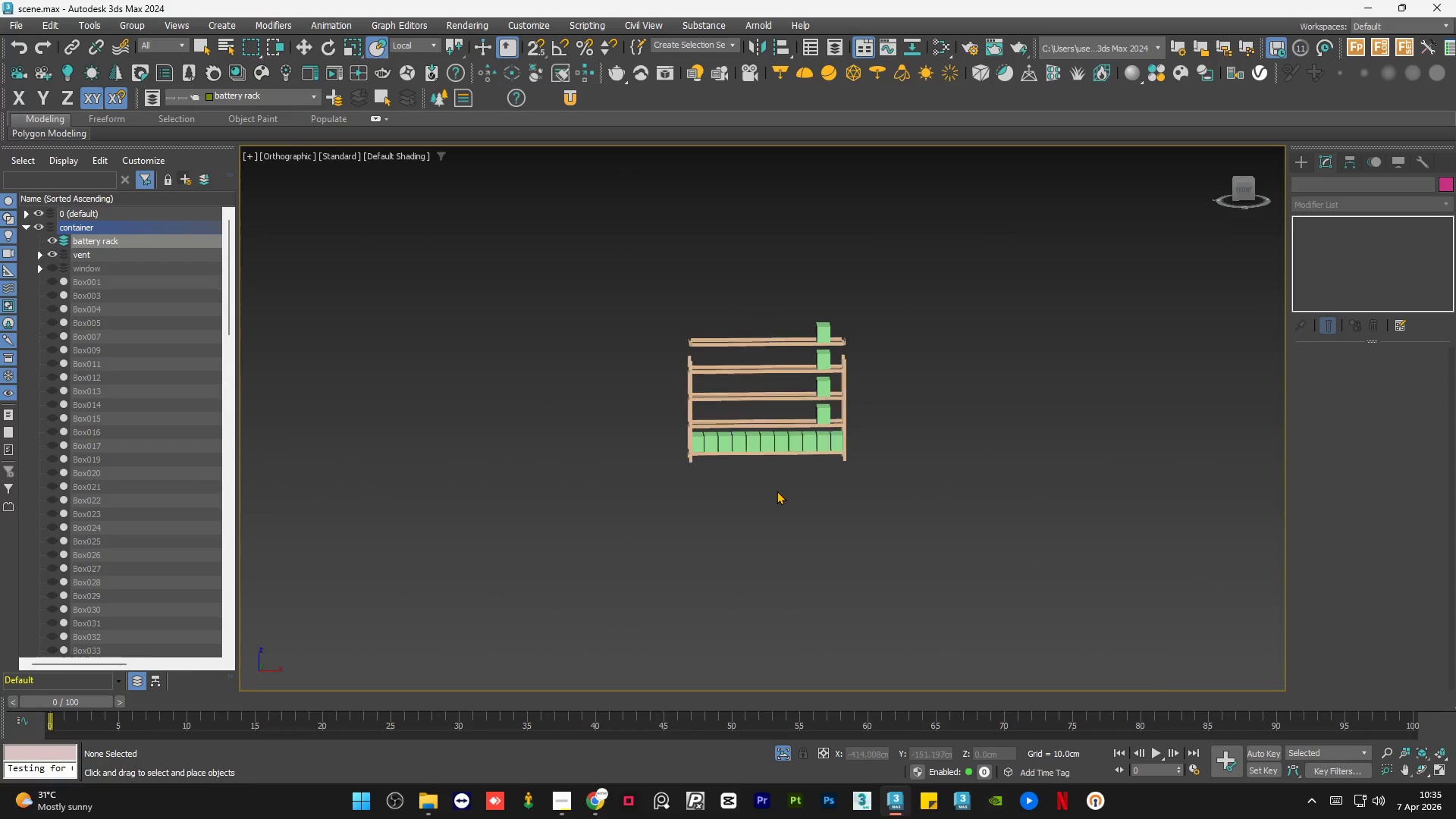 
key(Alt+W)
 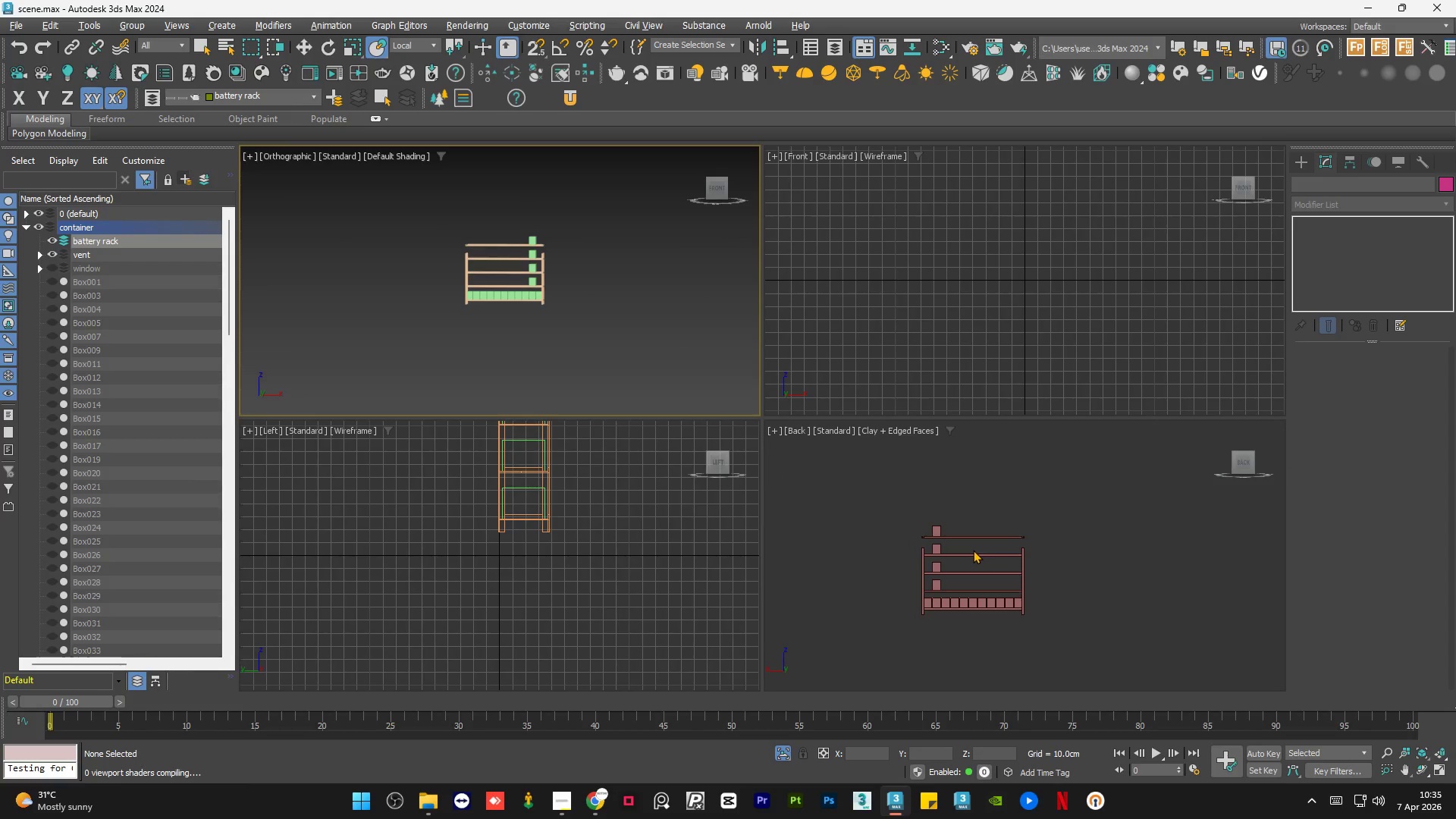 
key(Alt+W)
 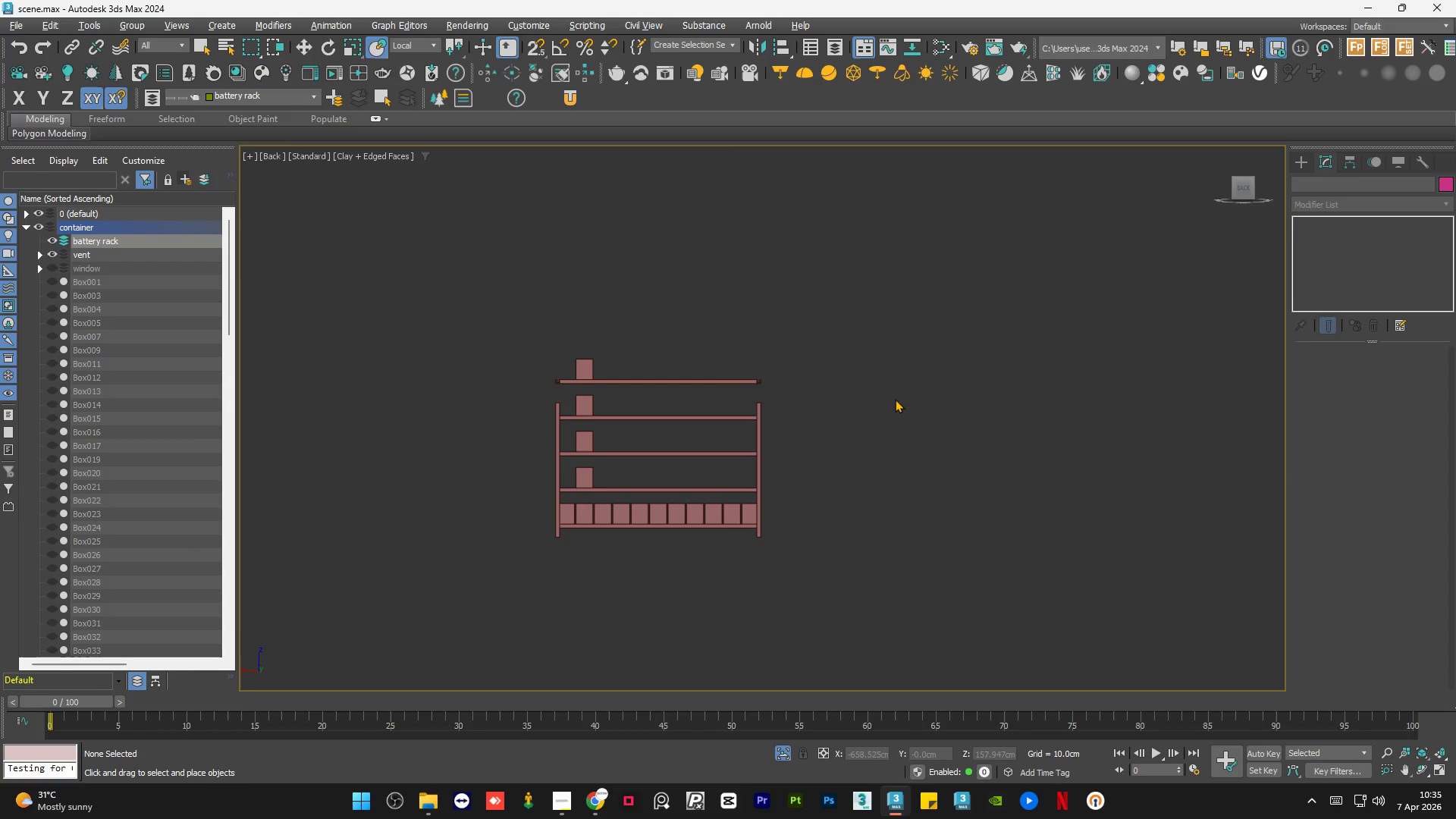 
left_click_drag(start_coordinate=[902, 318], to_coordinate=[420, 589])
 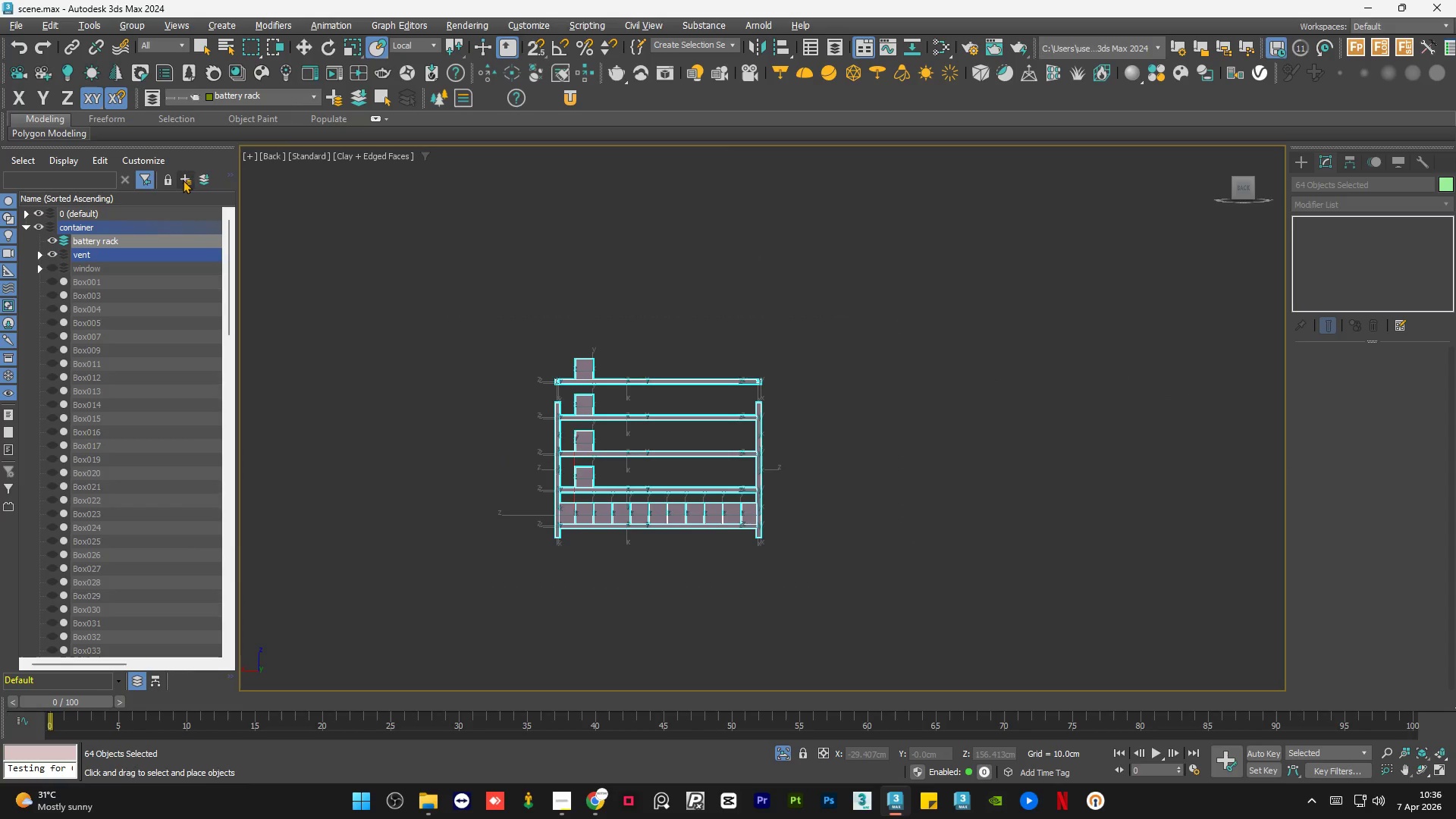 
left_click([201, 179])
 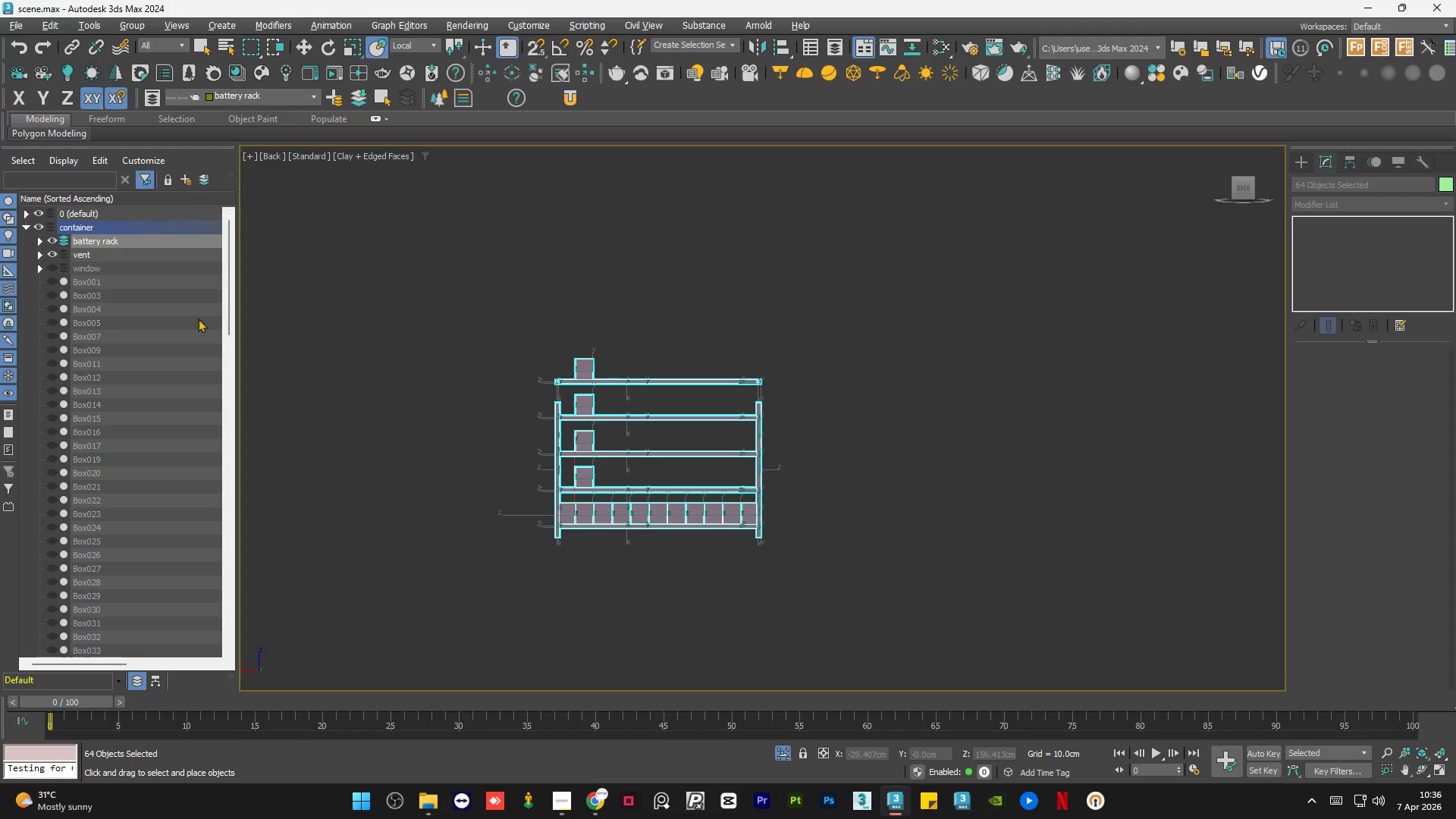 
left_click([368, 366])
 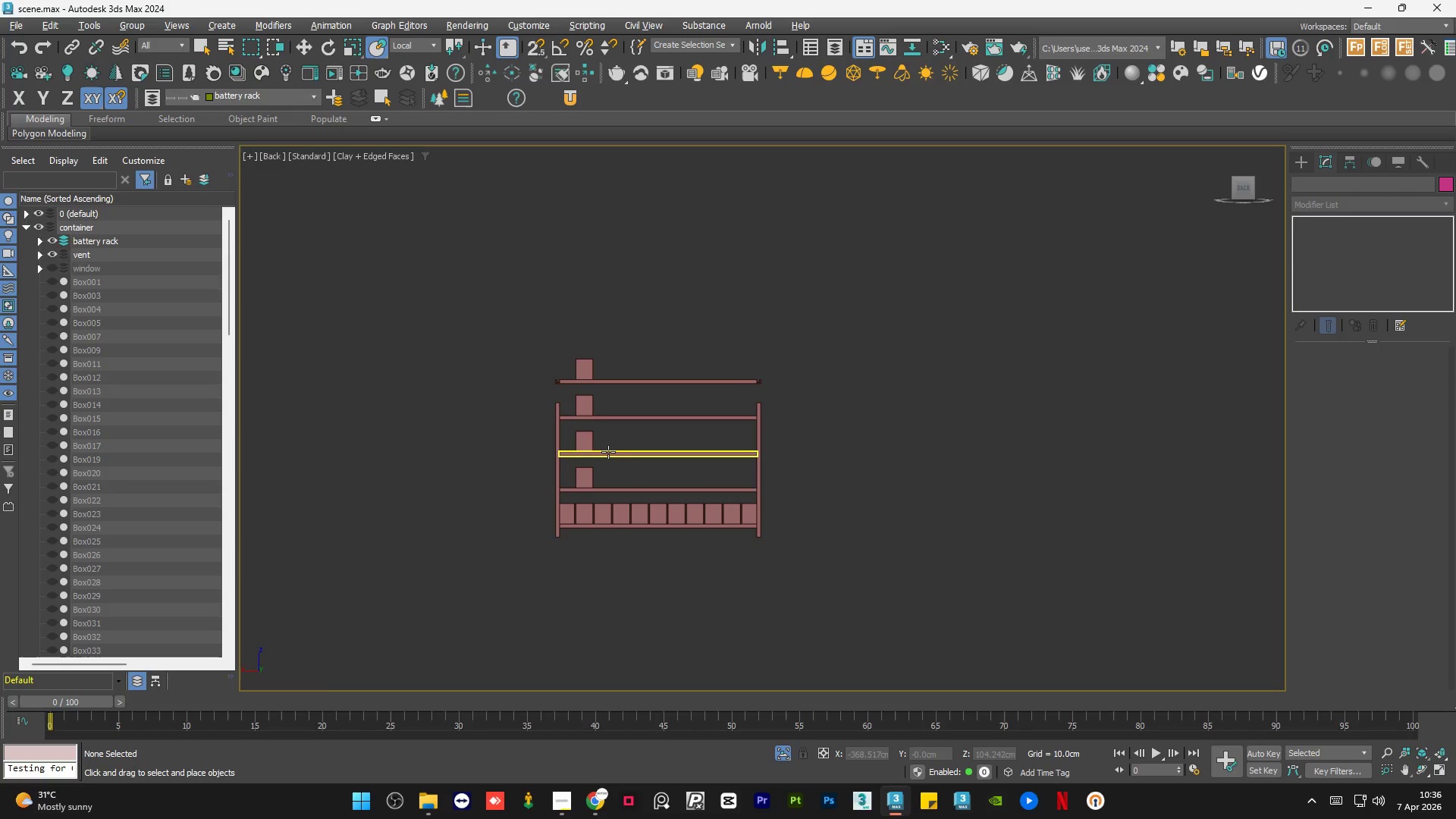 
left_click([608, 452])
 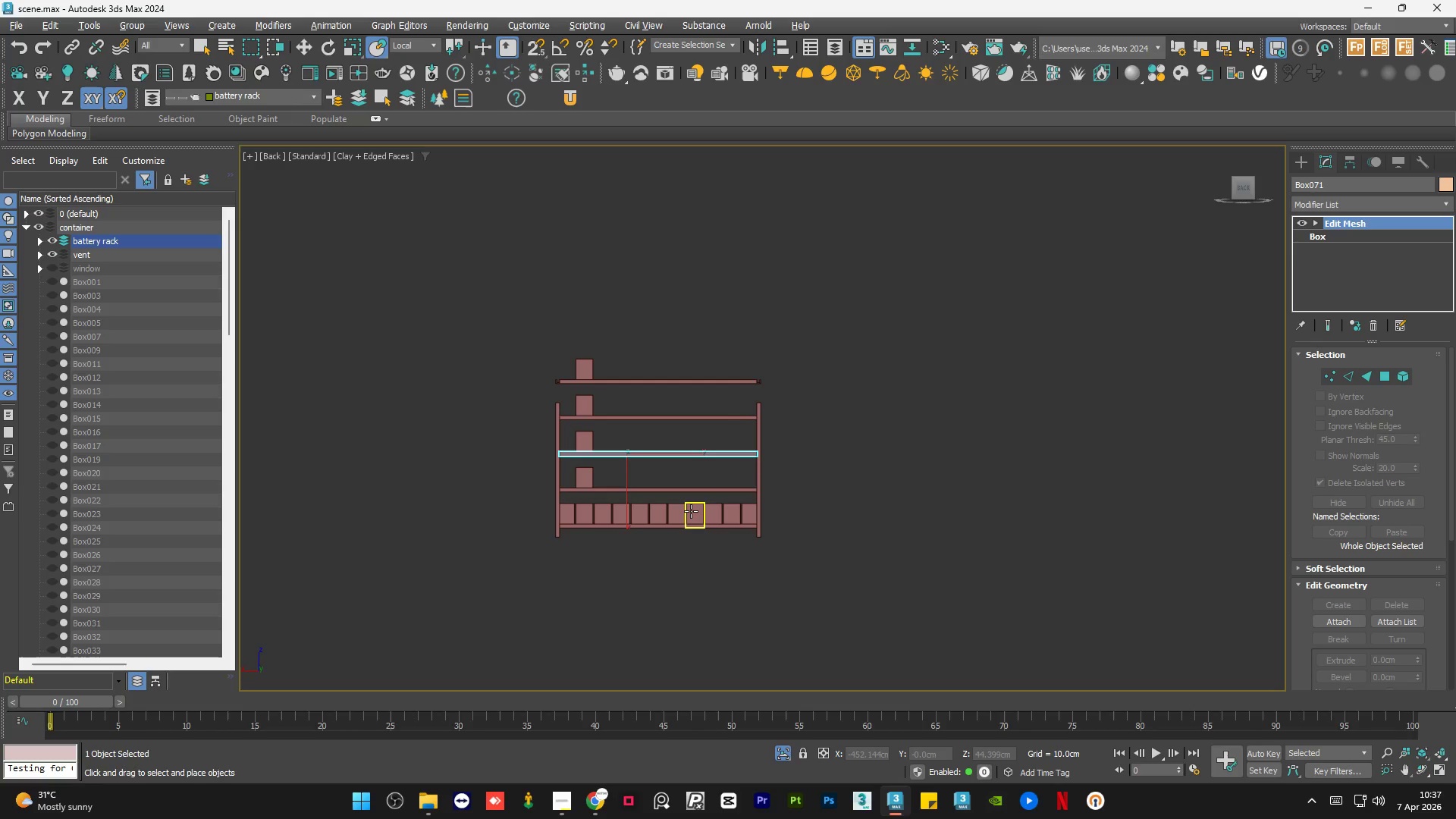 
wait(92.03)
 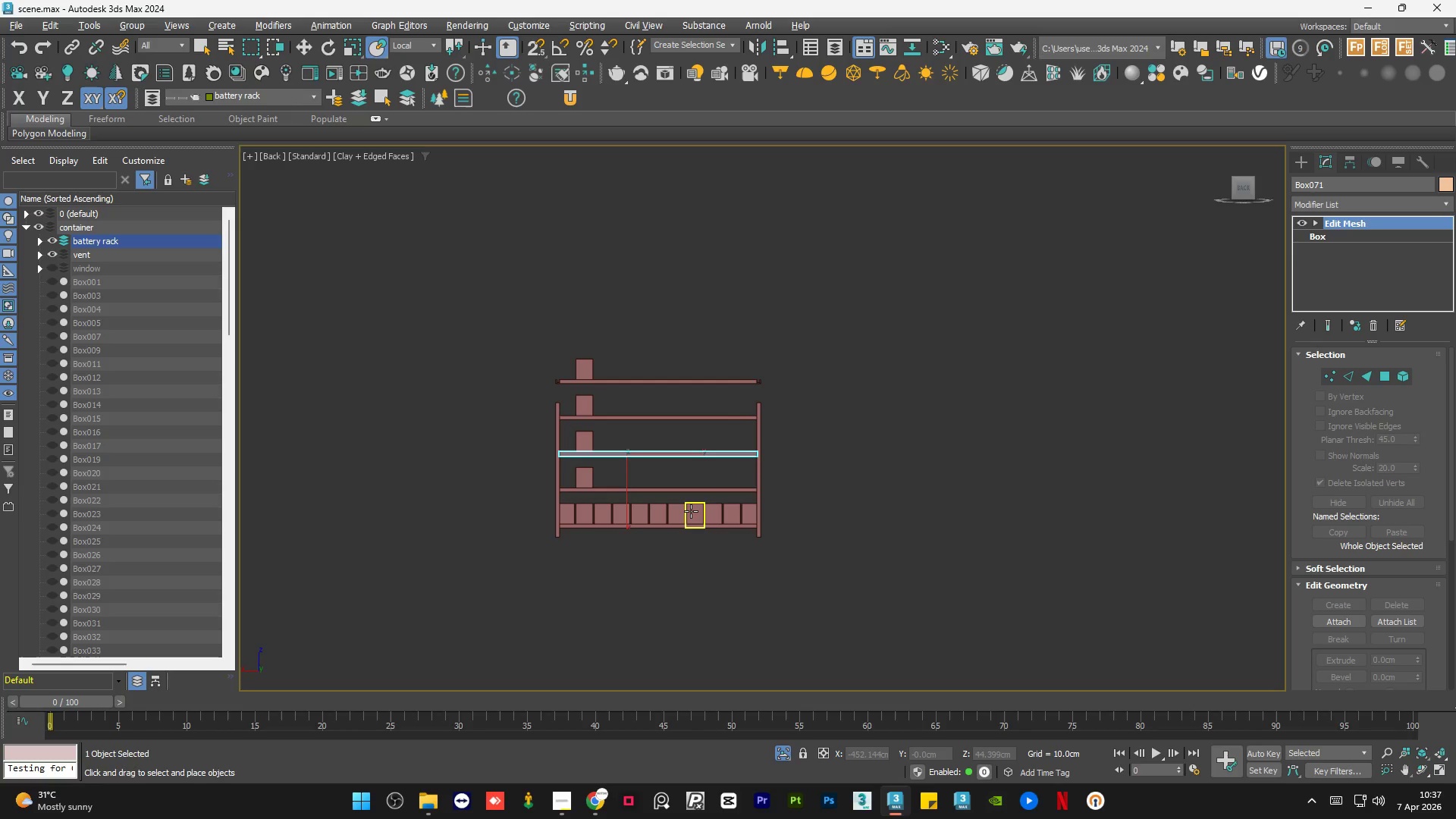 
double_click([53, 238])
 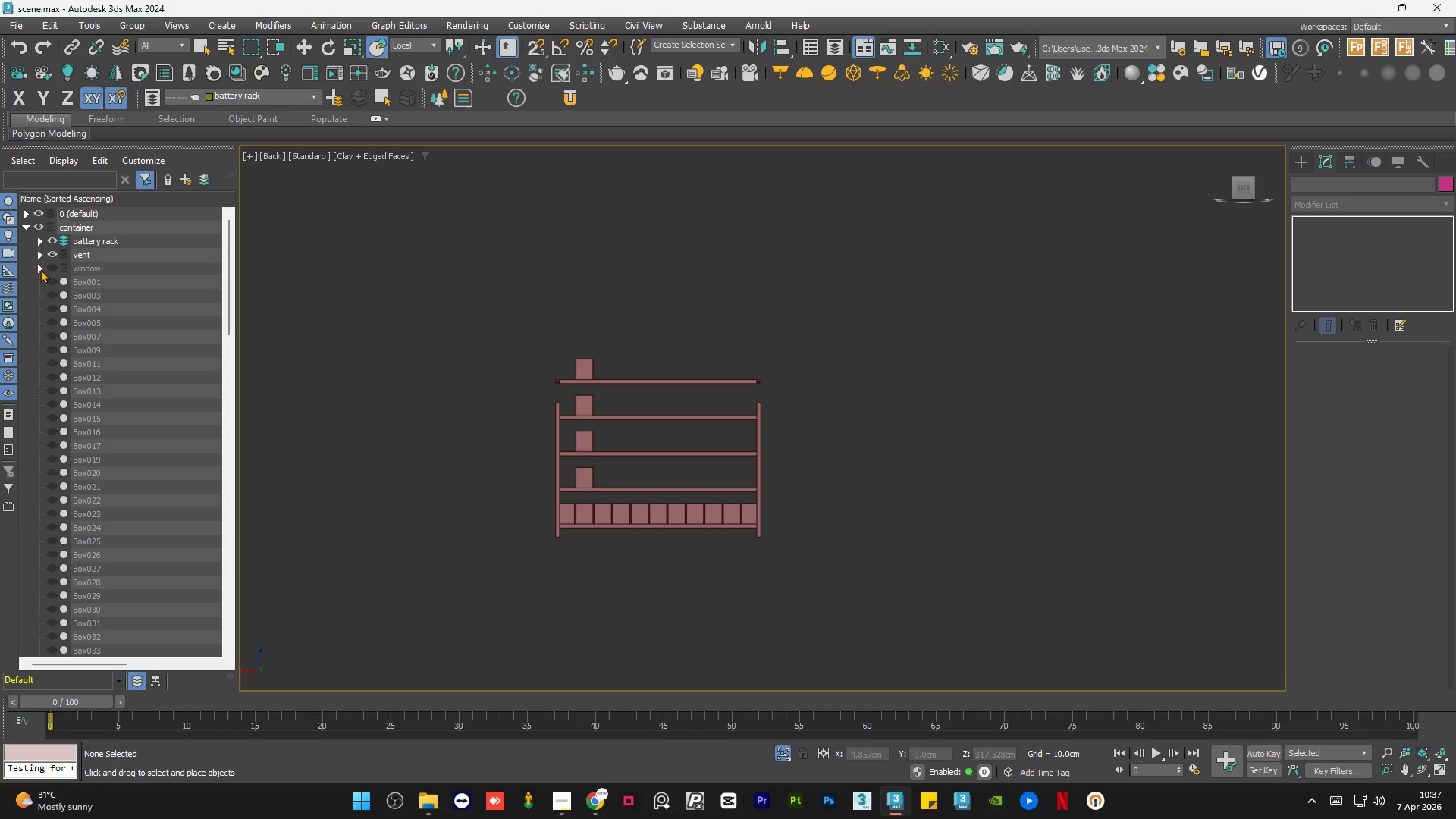 
double_click([40, 269])
 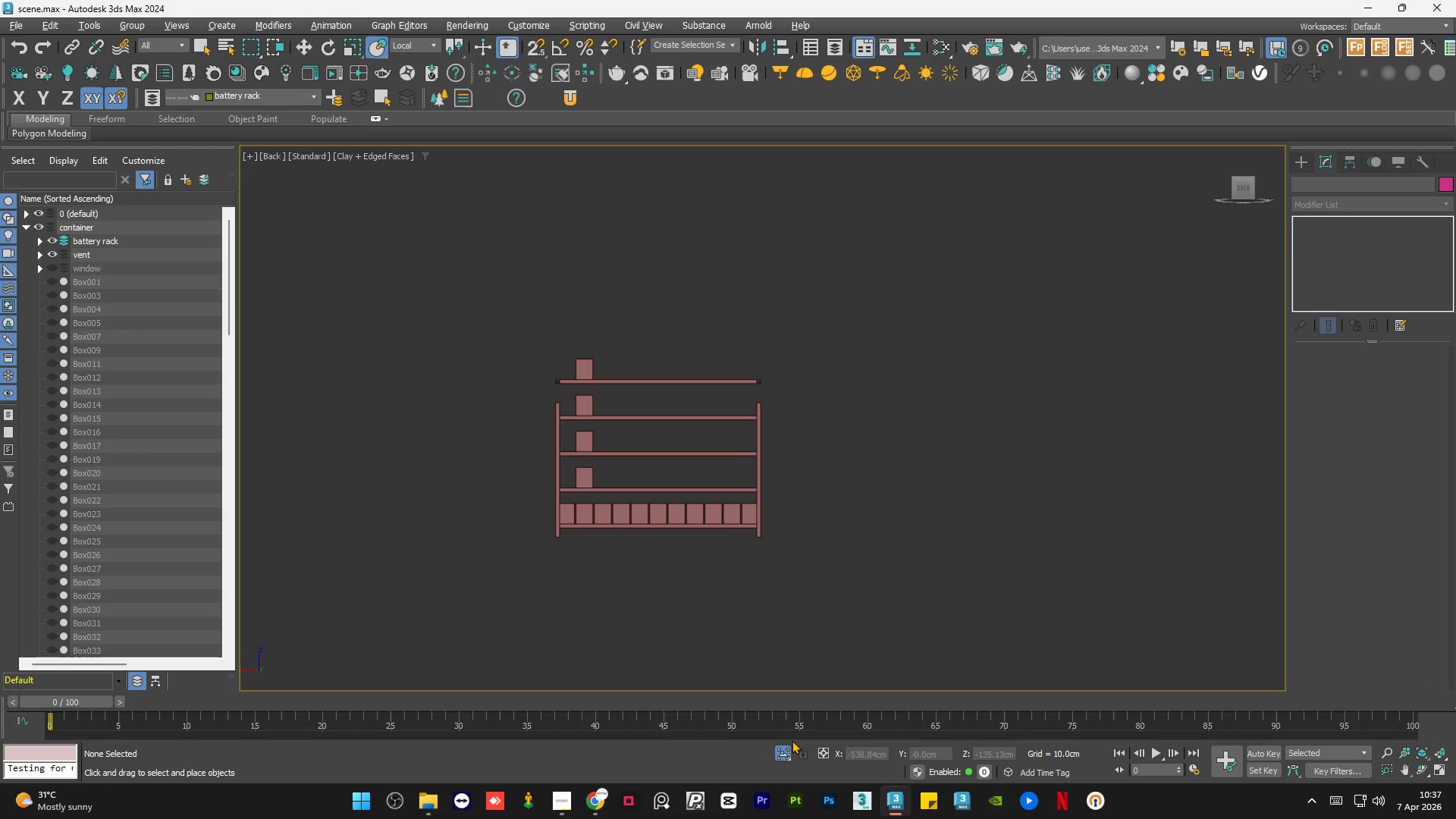 
left_click([780, 758])
 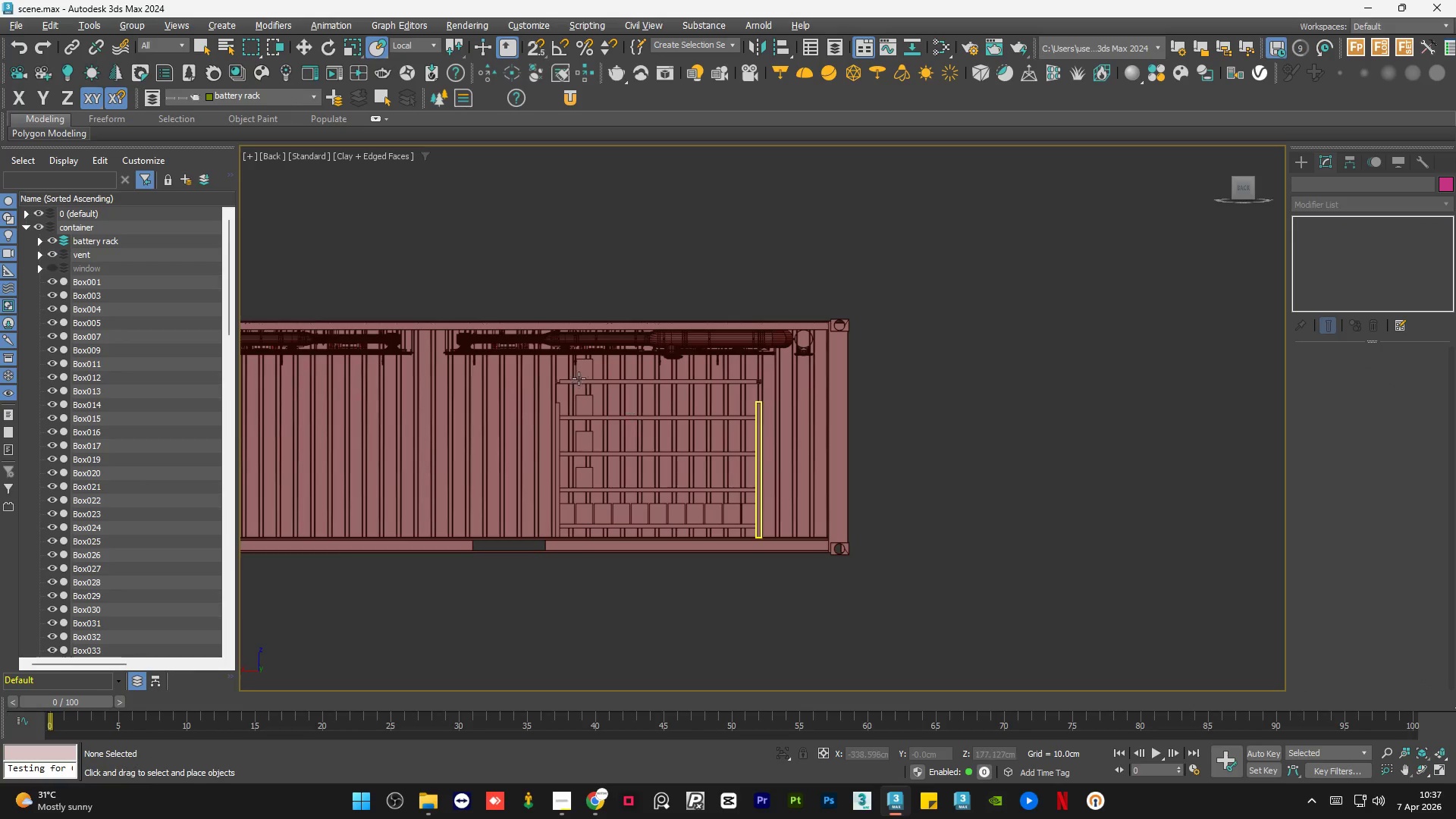 
left_click([579, 376])
 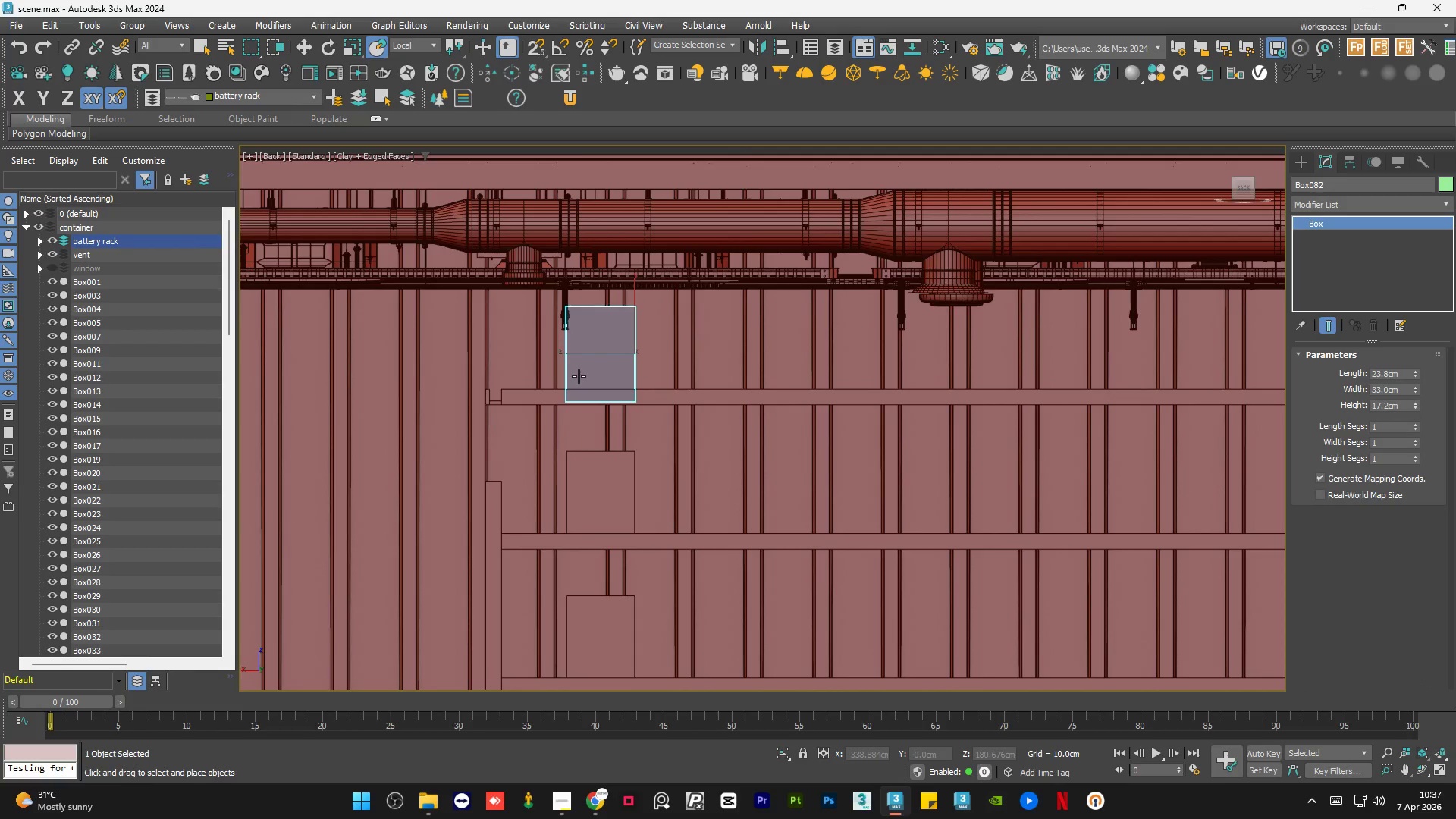 
scroll: coordinate [579, 376], scroll_direction: up, amount: 4.0
 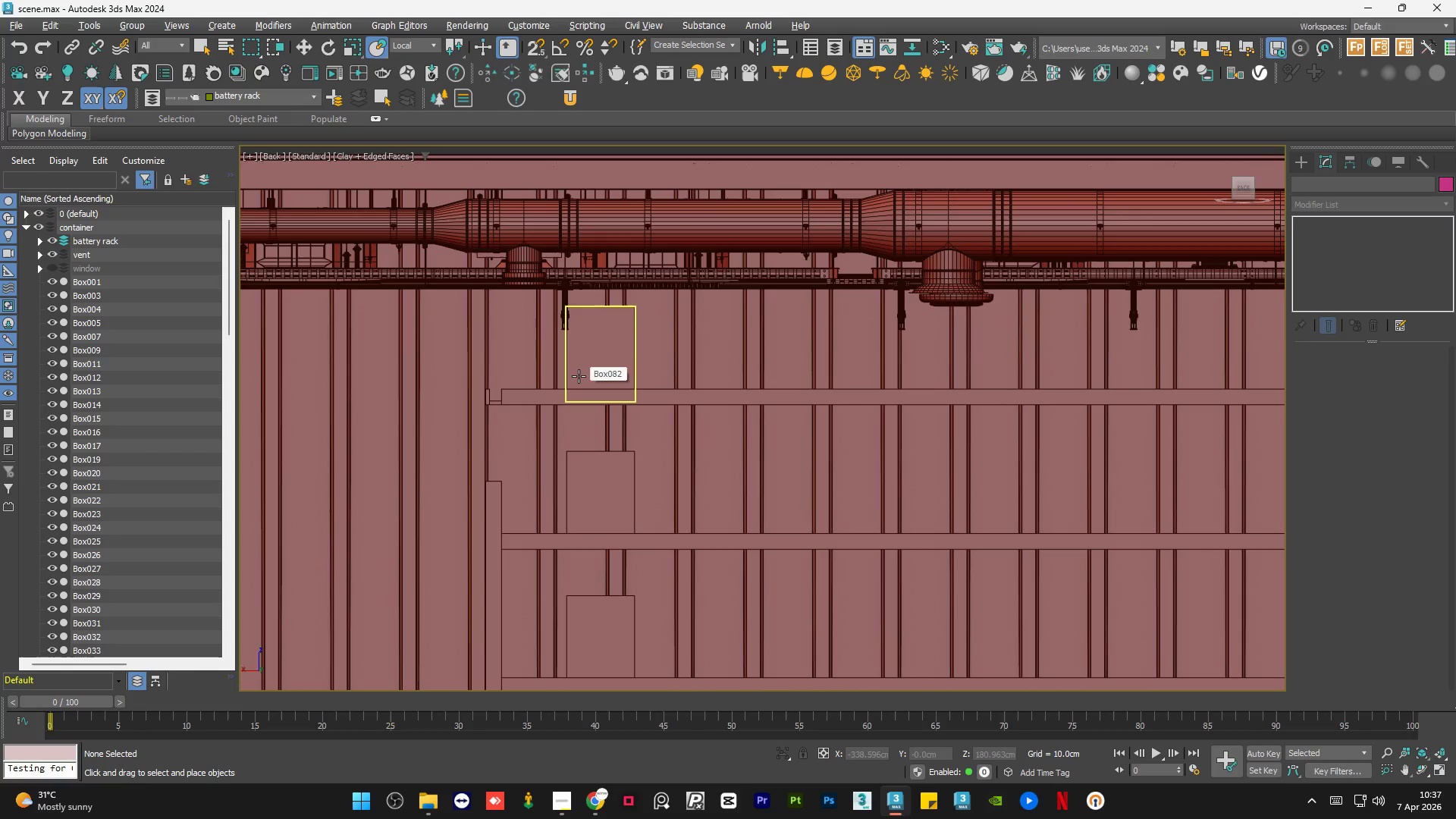 
scroll: coordinate [584, 375], scroll_direction: down, amount: 3.0
 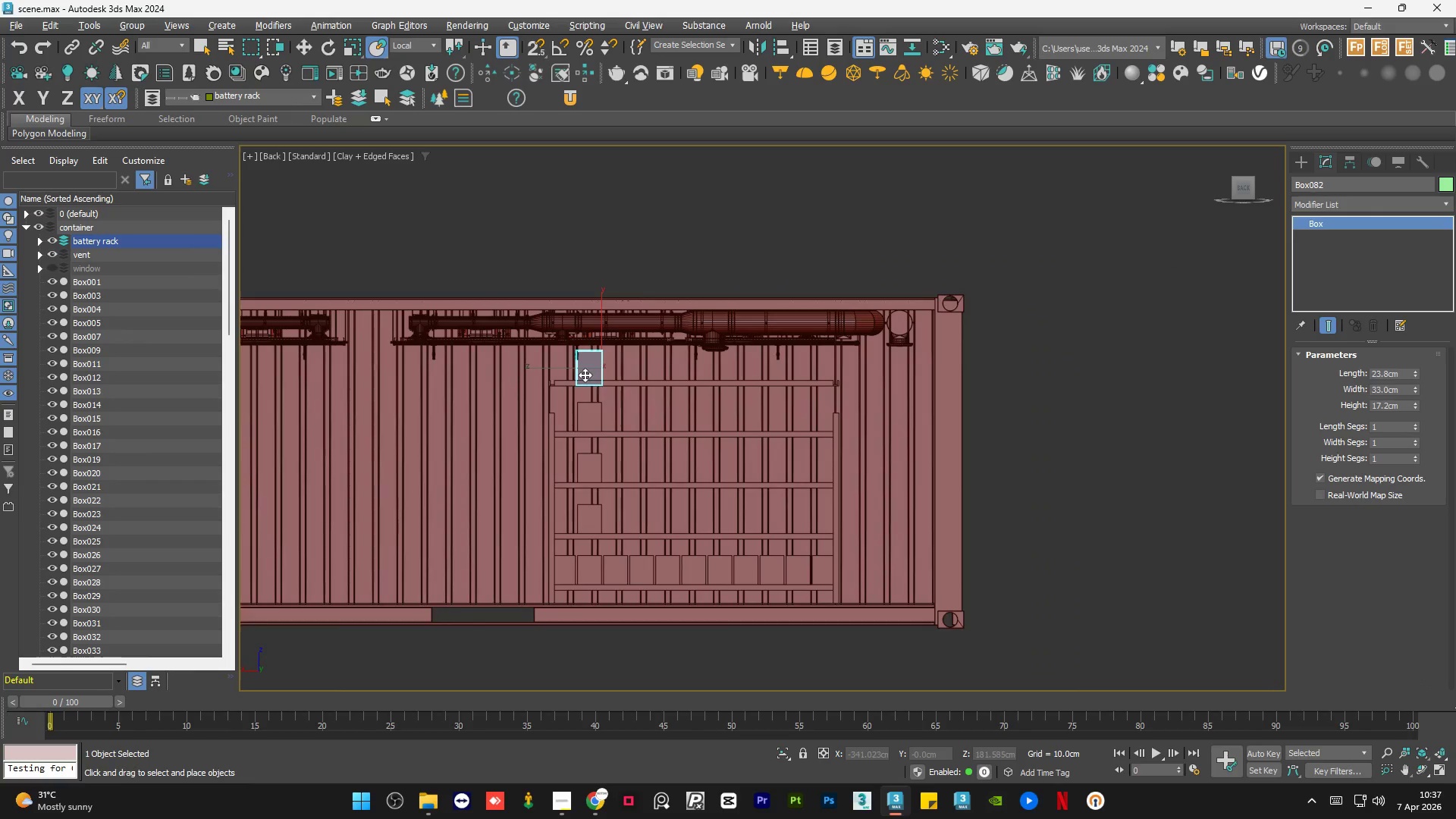 
hold_key(key=AltLeft, duration=0.66)
 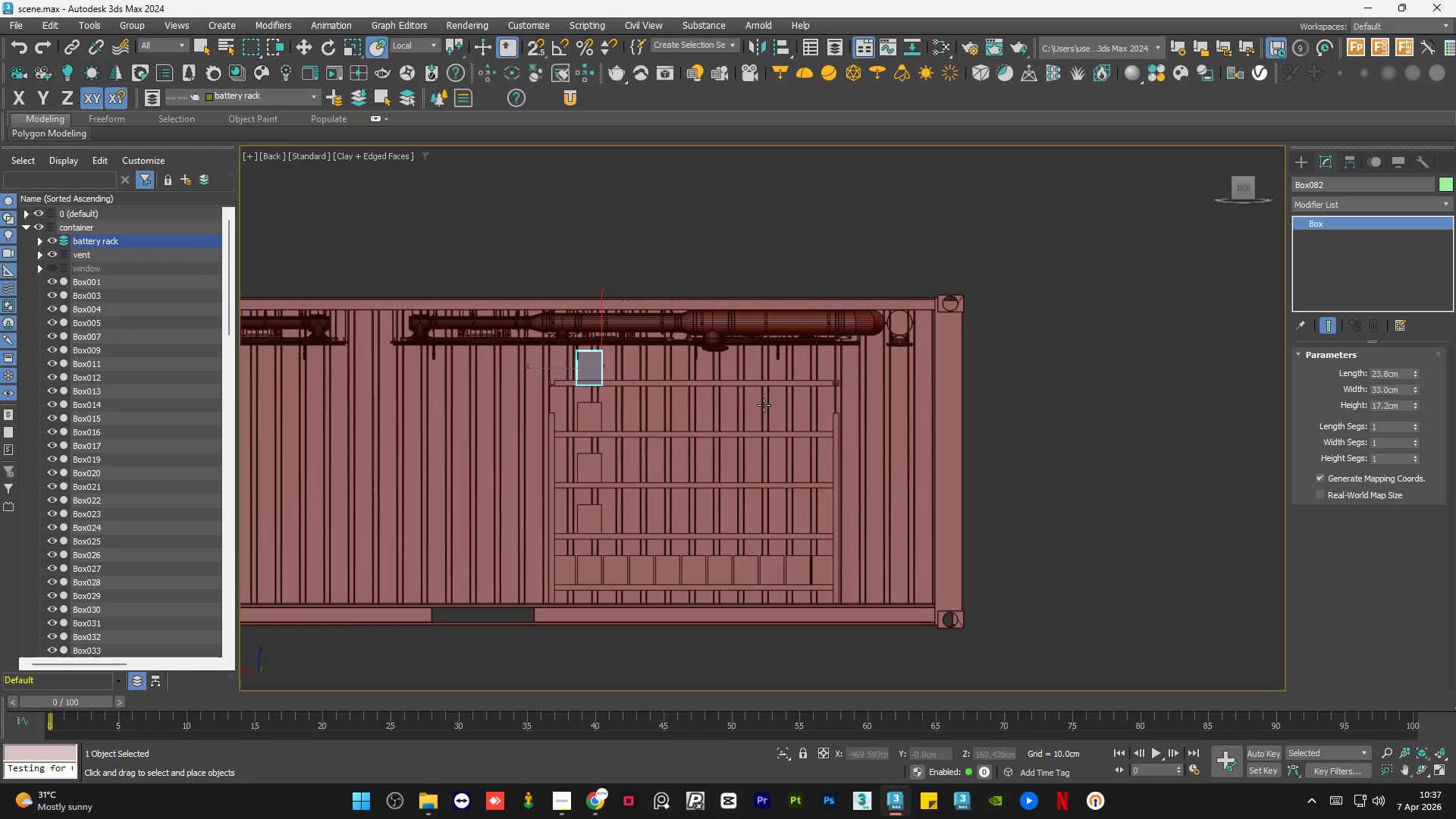 
hold_key(key=AltLeft, duration=1.31)
 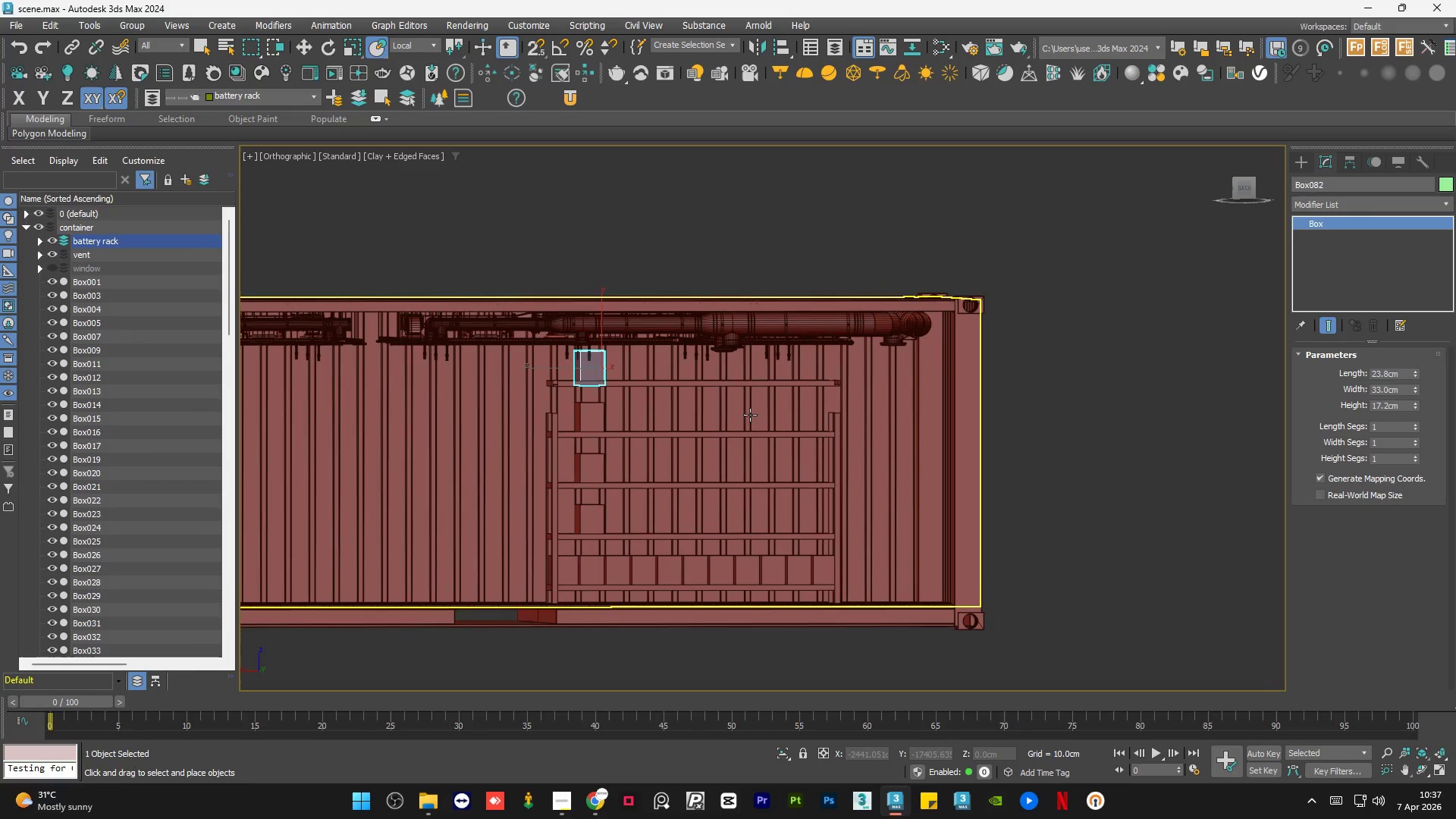 
key(Delete)
 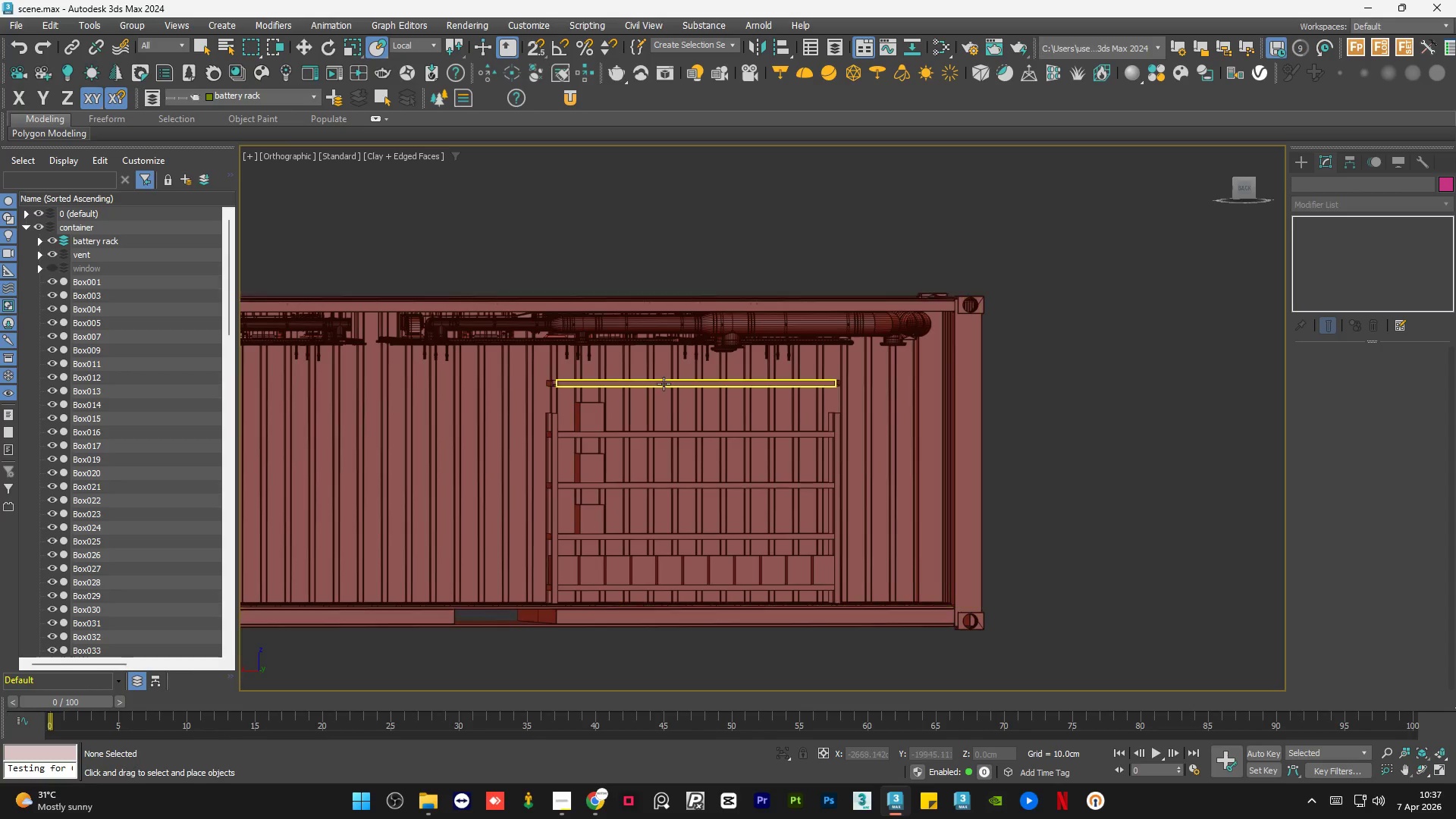 
hold_key(key=AltLeft, duration=0.73)
 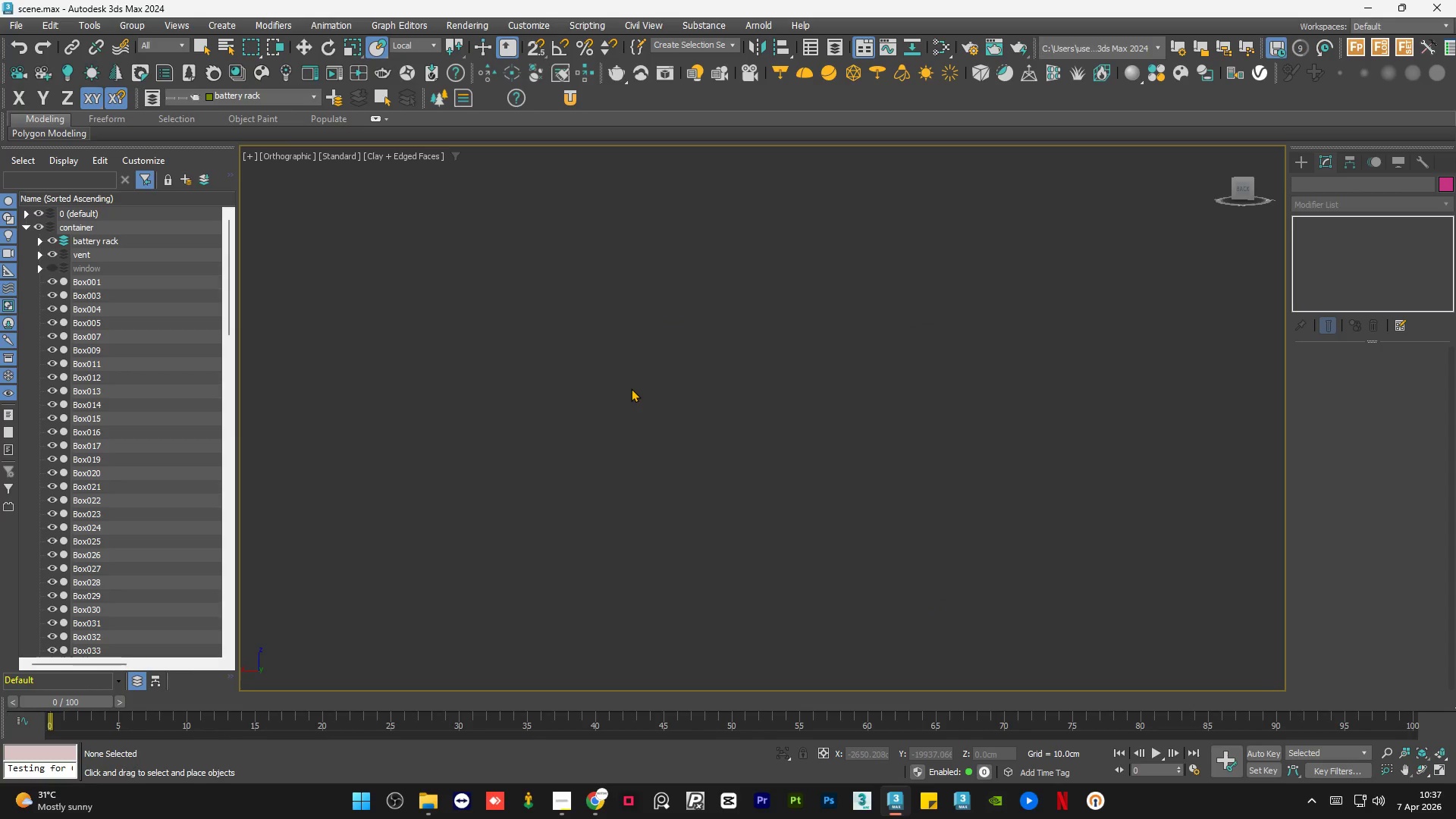 
key(Z)
 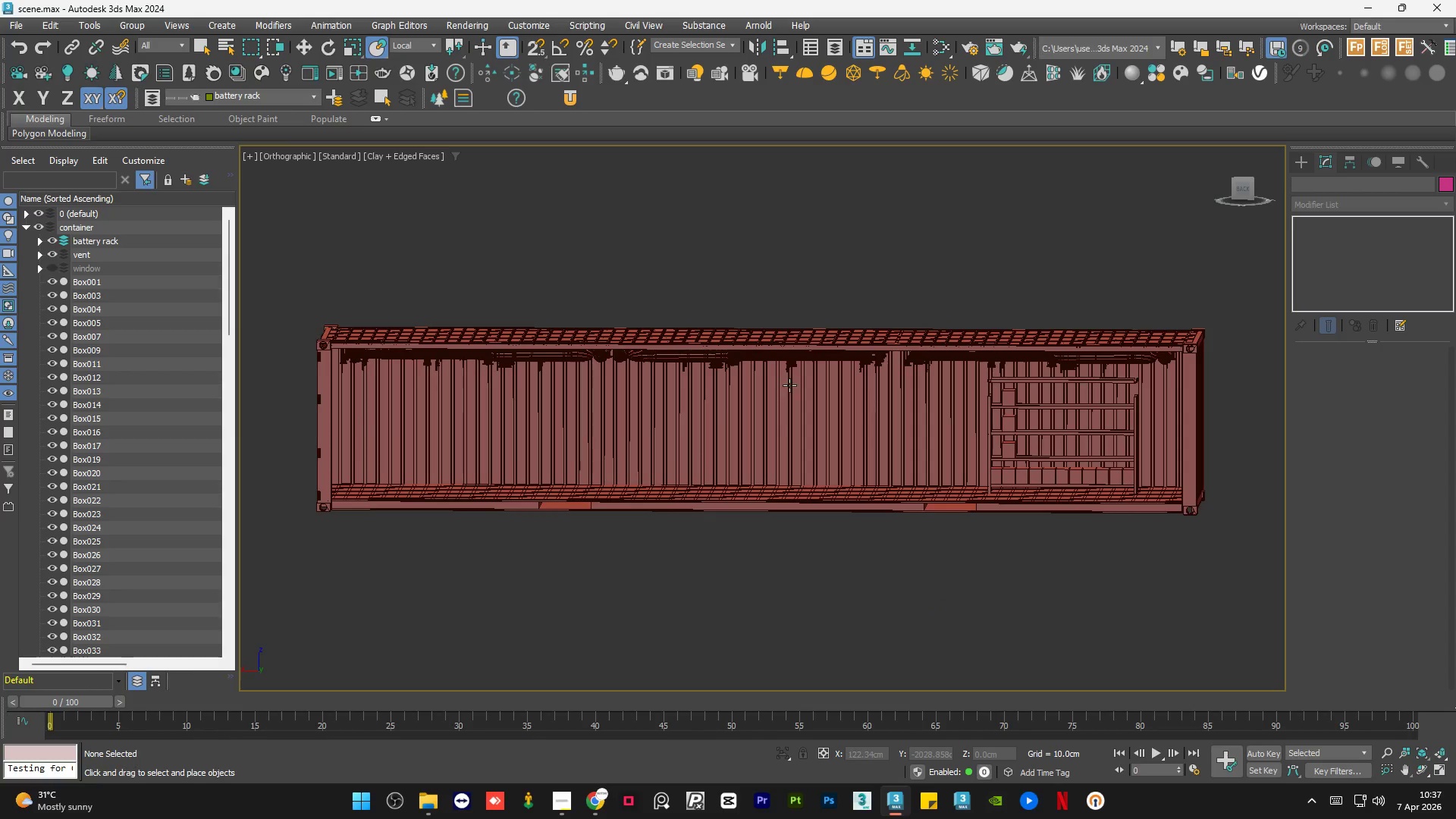 
scroll: coordinate [789, 385], scroll_direction: down, amount: 1.0
 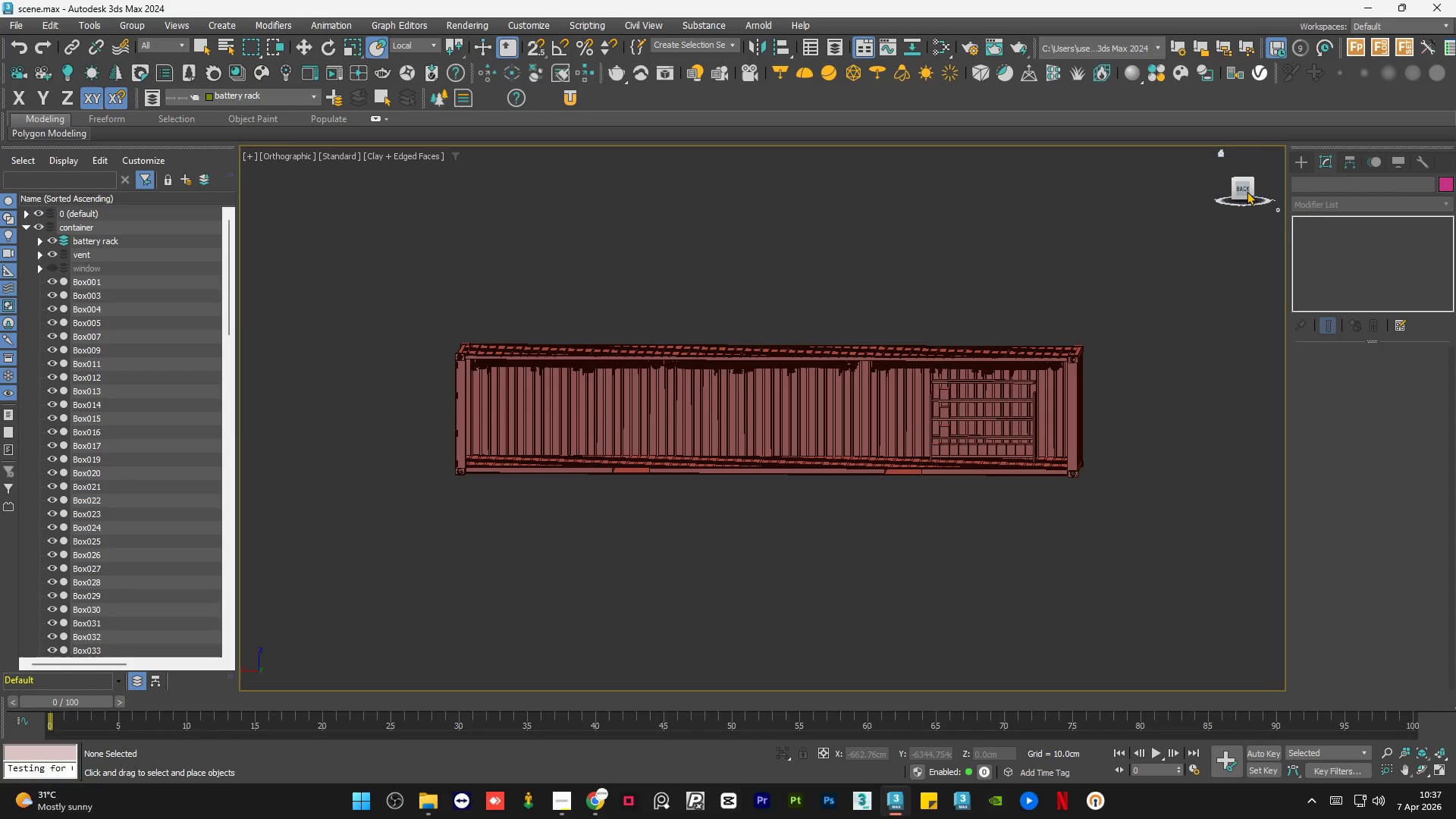 
left_click([1242, 188])
 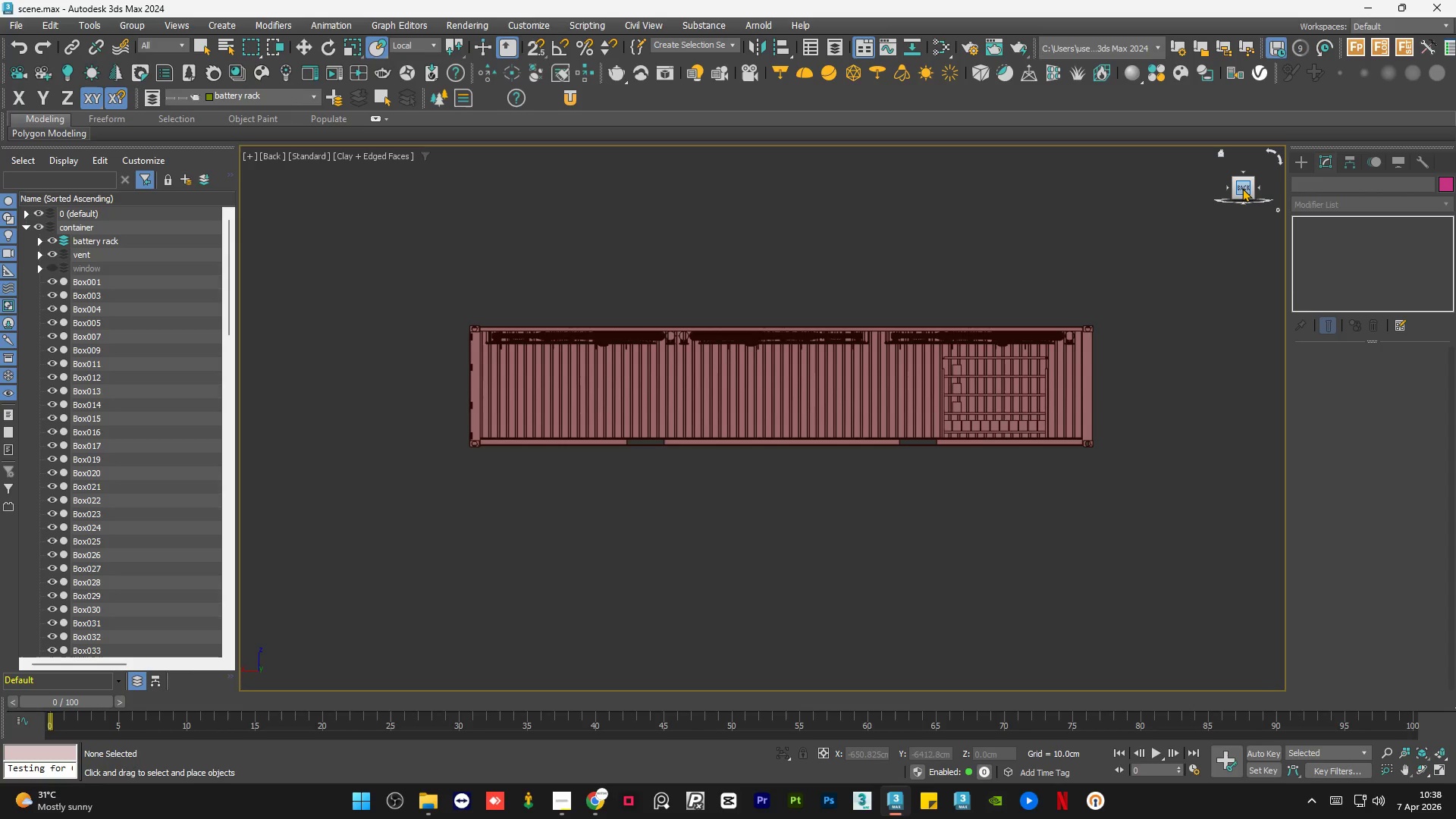 
wait(25.06)
 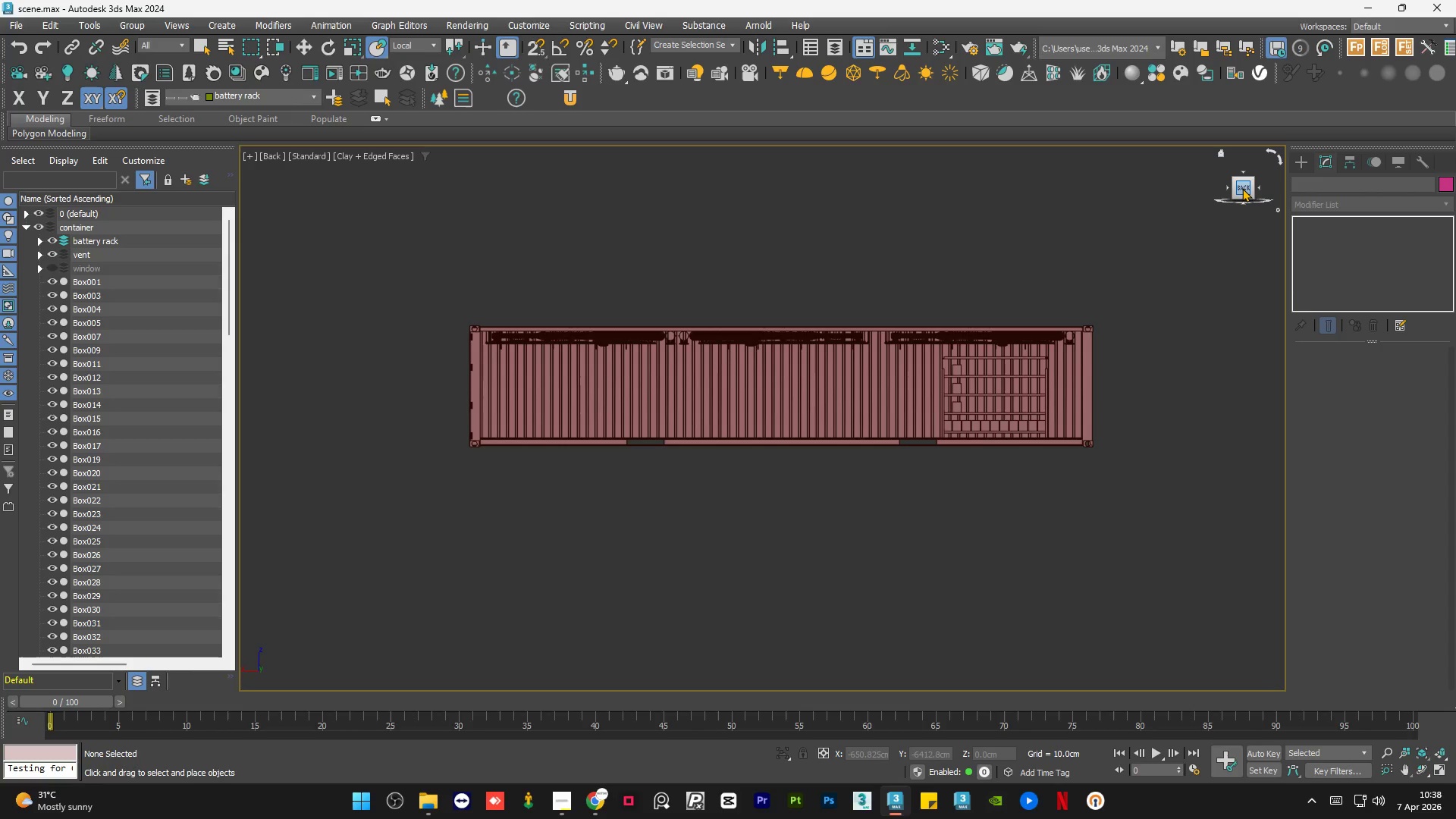 
left_click([1089, 535])
 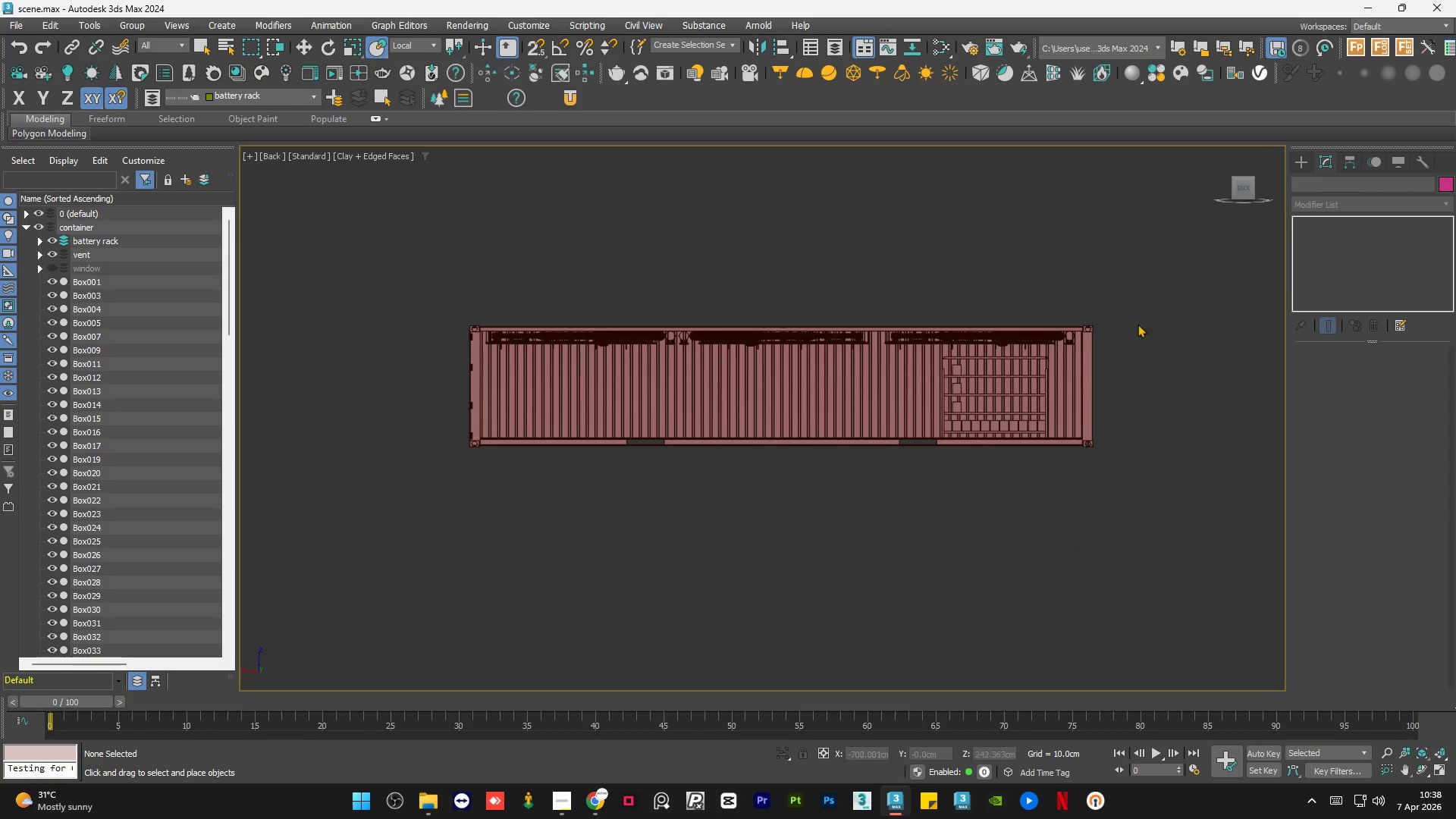 
scroll: coordinate [1133, 372], scroll_direction: up, amount: 4.0
 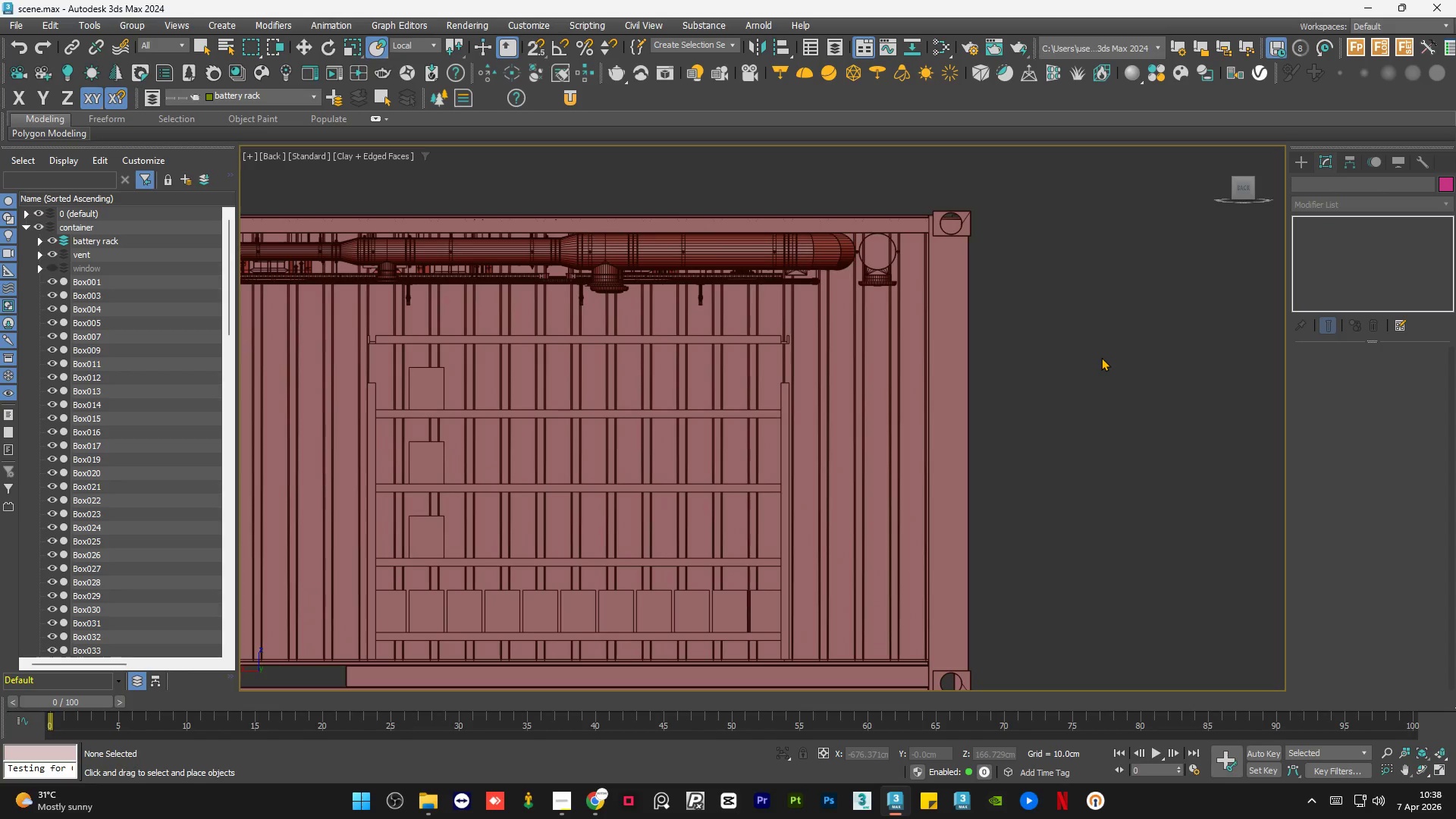 
scroll: coordinate [1089, 308], scroll_direction: down, amount: 1.0
 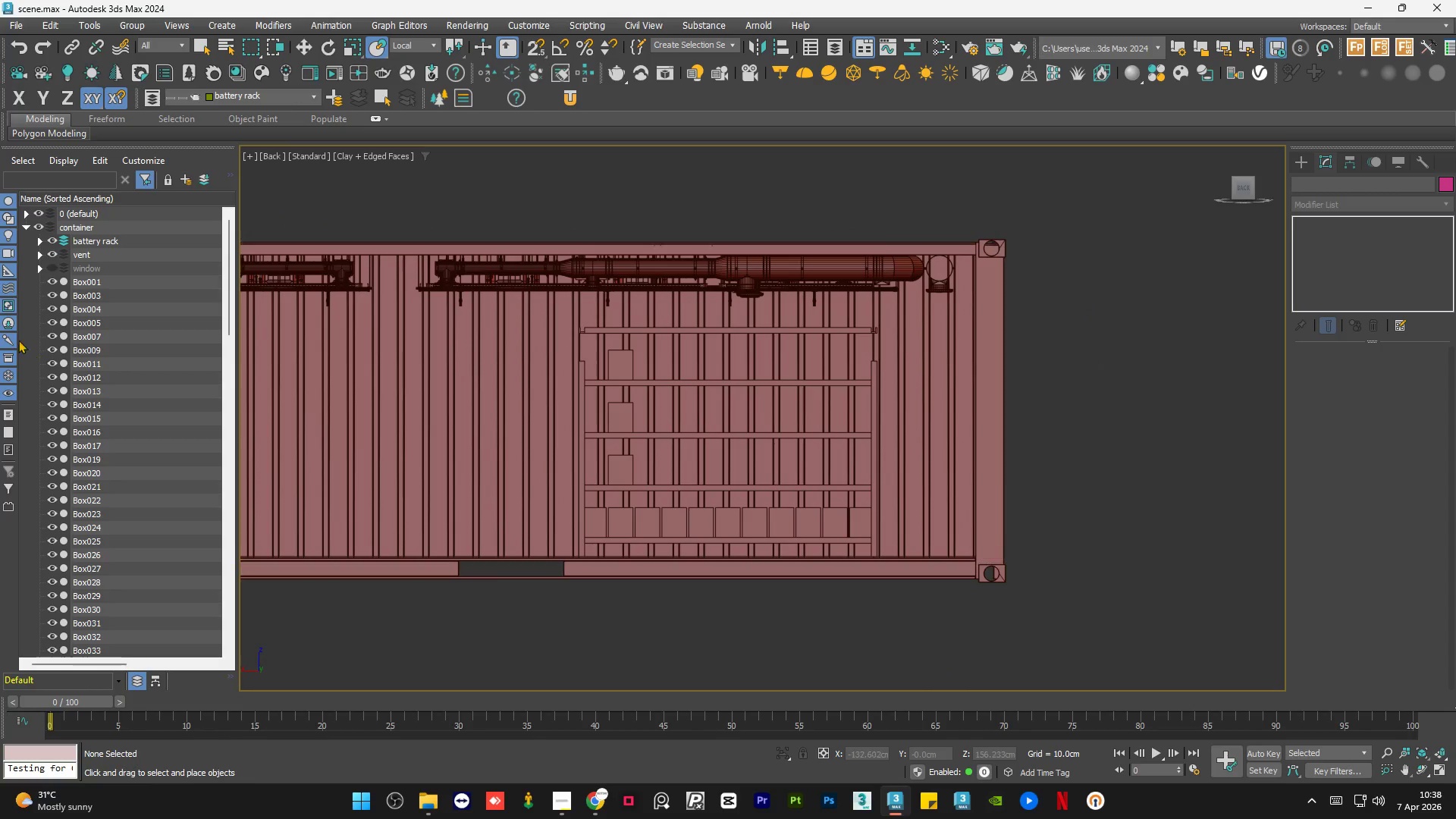 
double_click([125, 240])
 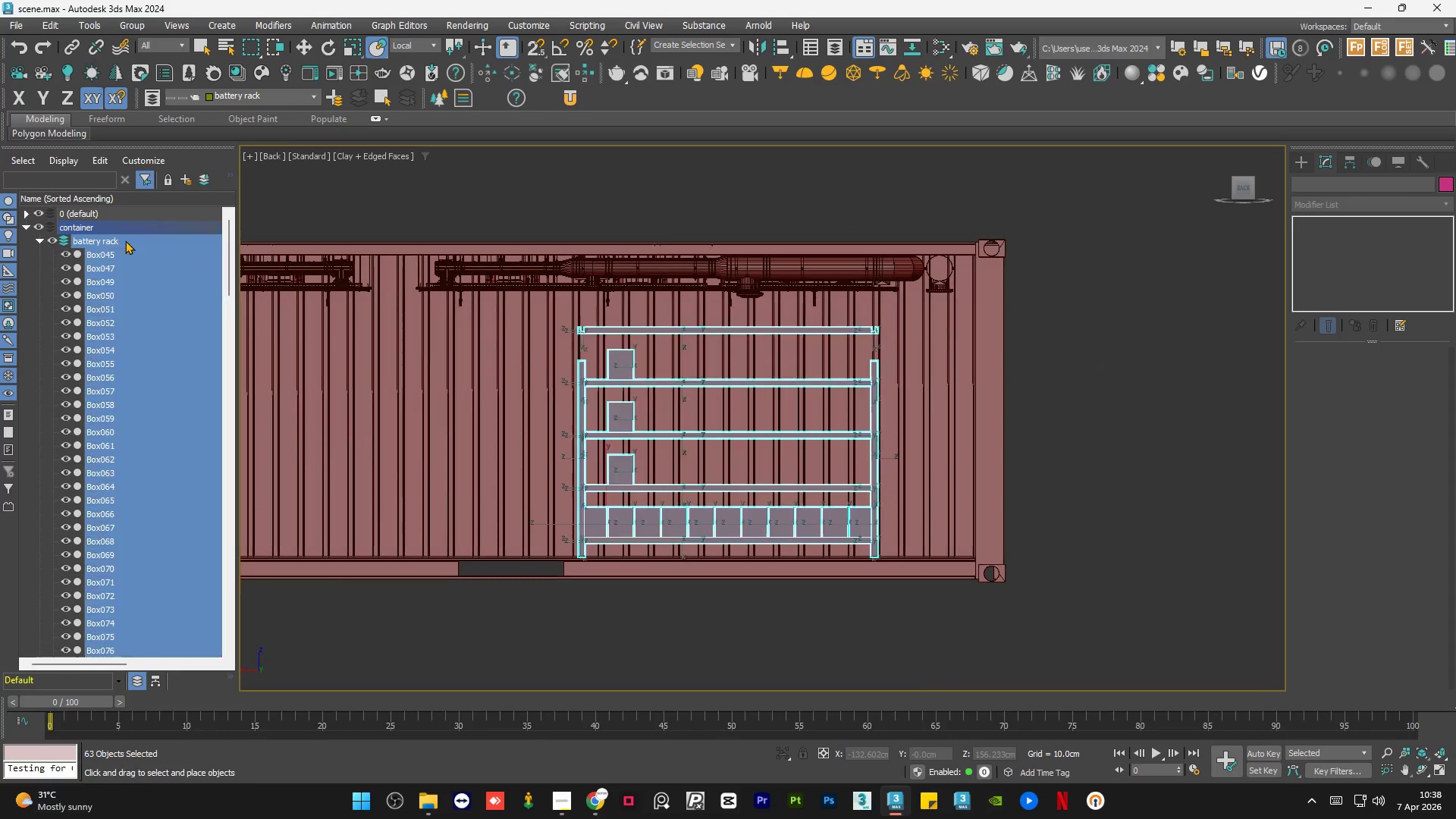 
triple_click([125, 240])
 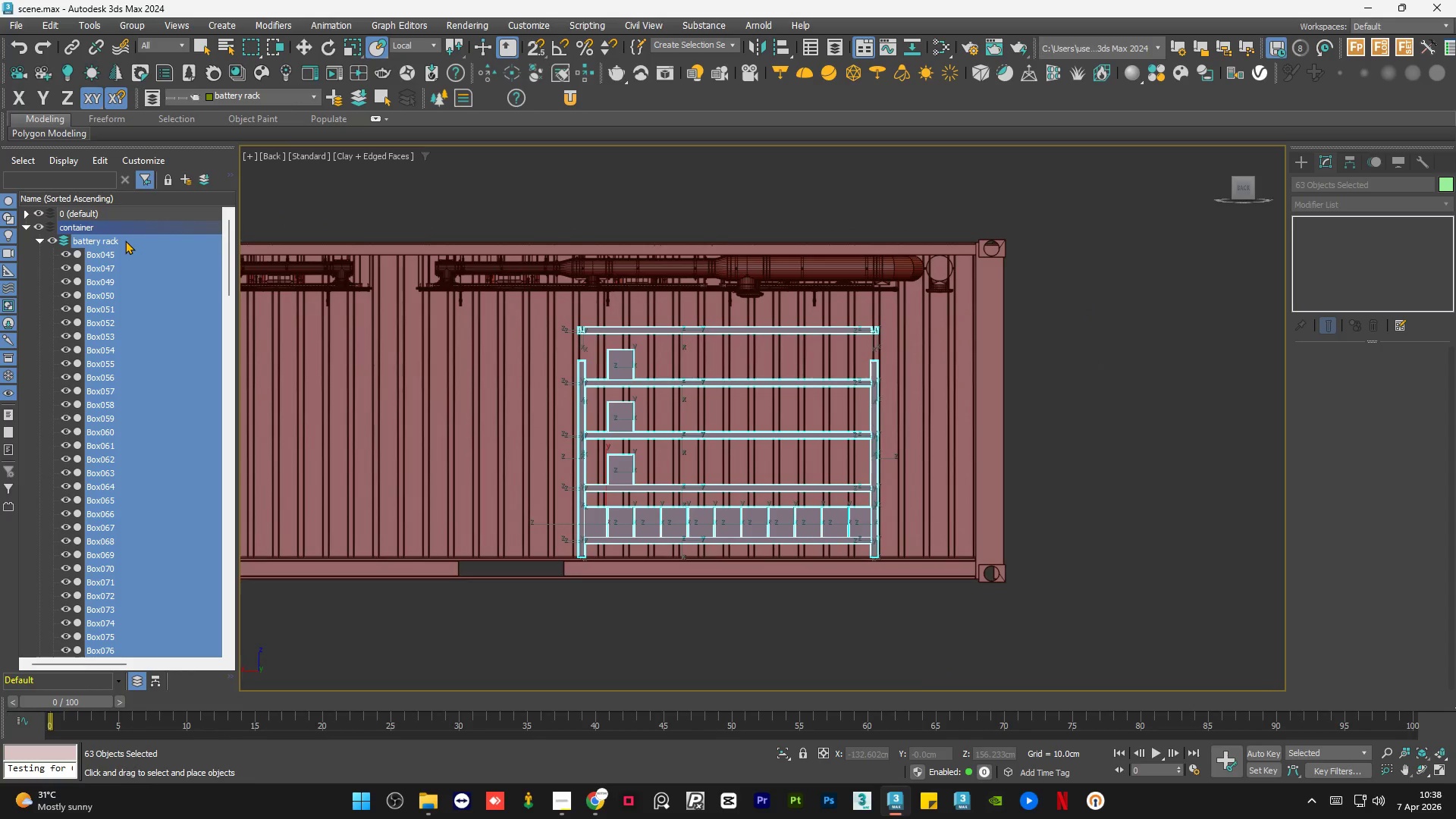 
key(Alt+Q)
 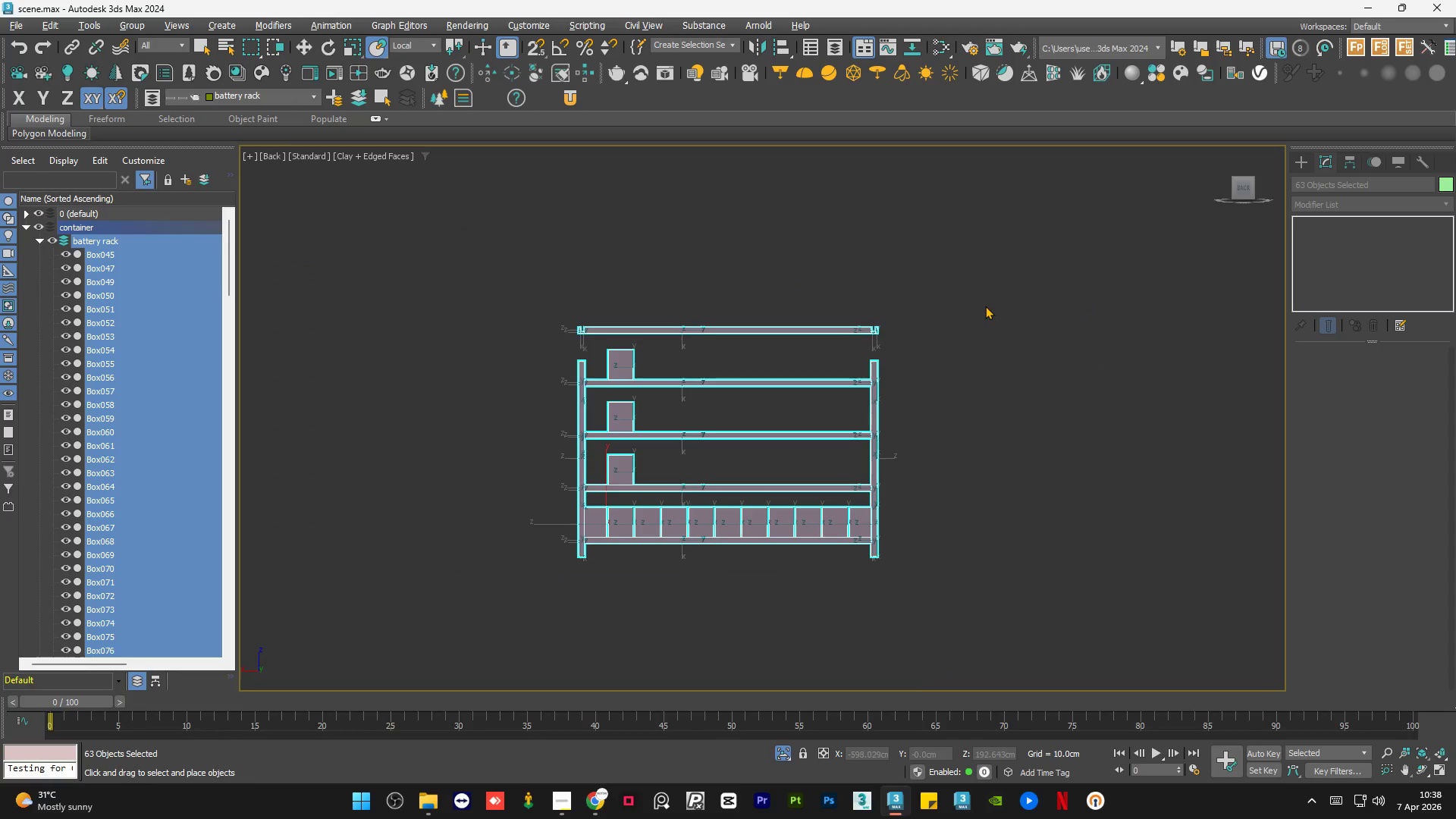 
double_click([985, 306])
 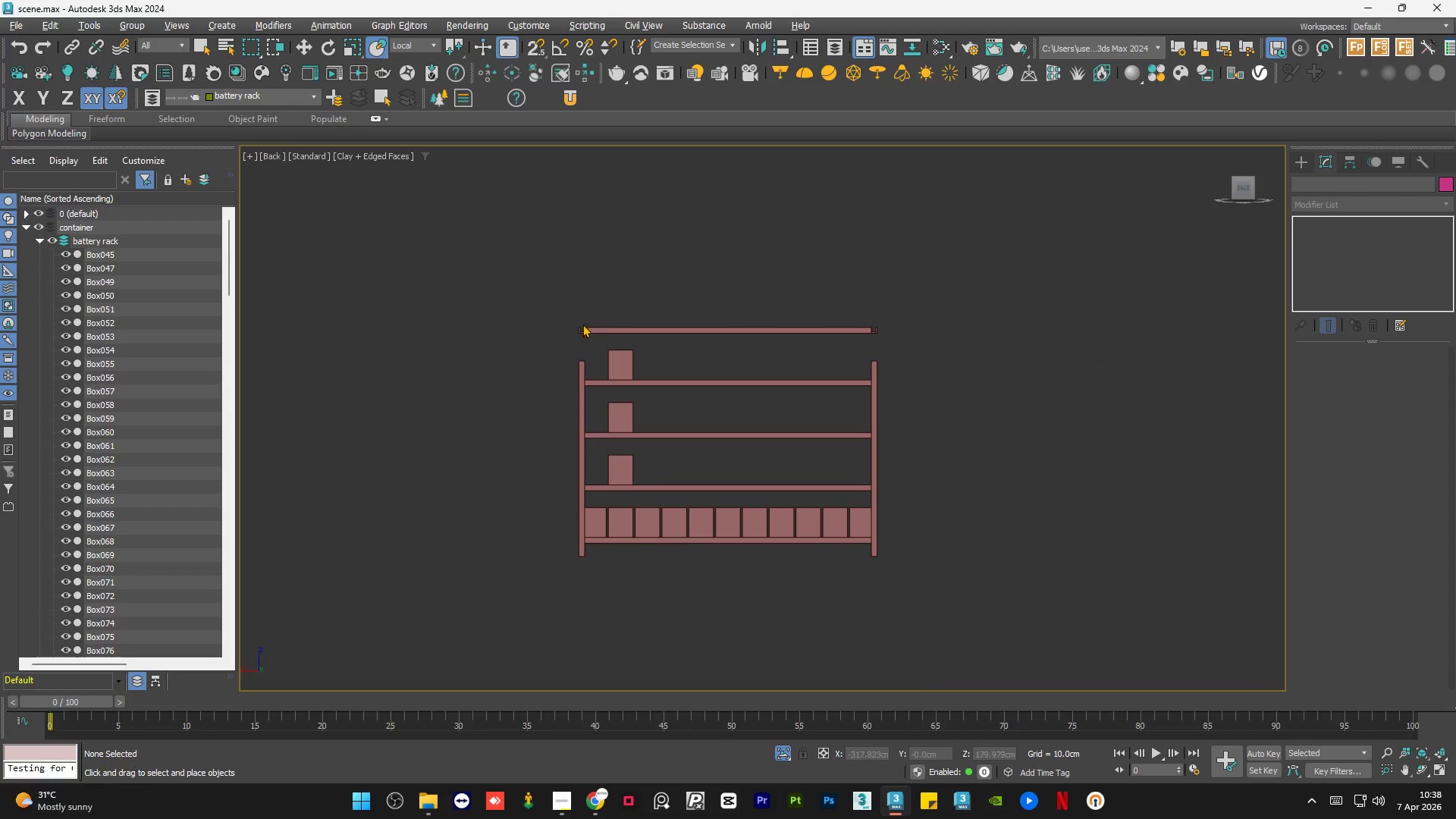 
left_click([604, 329])
 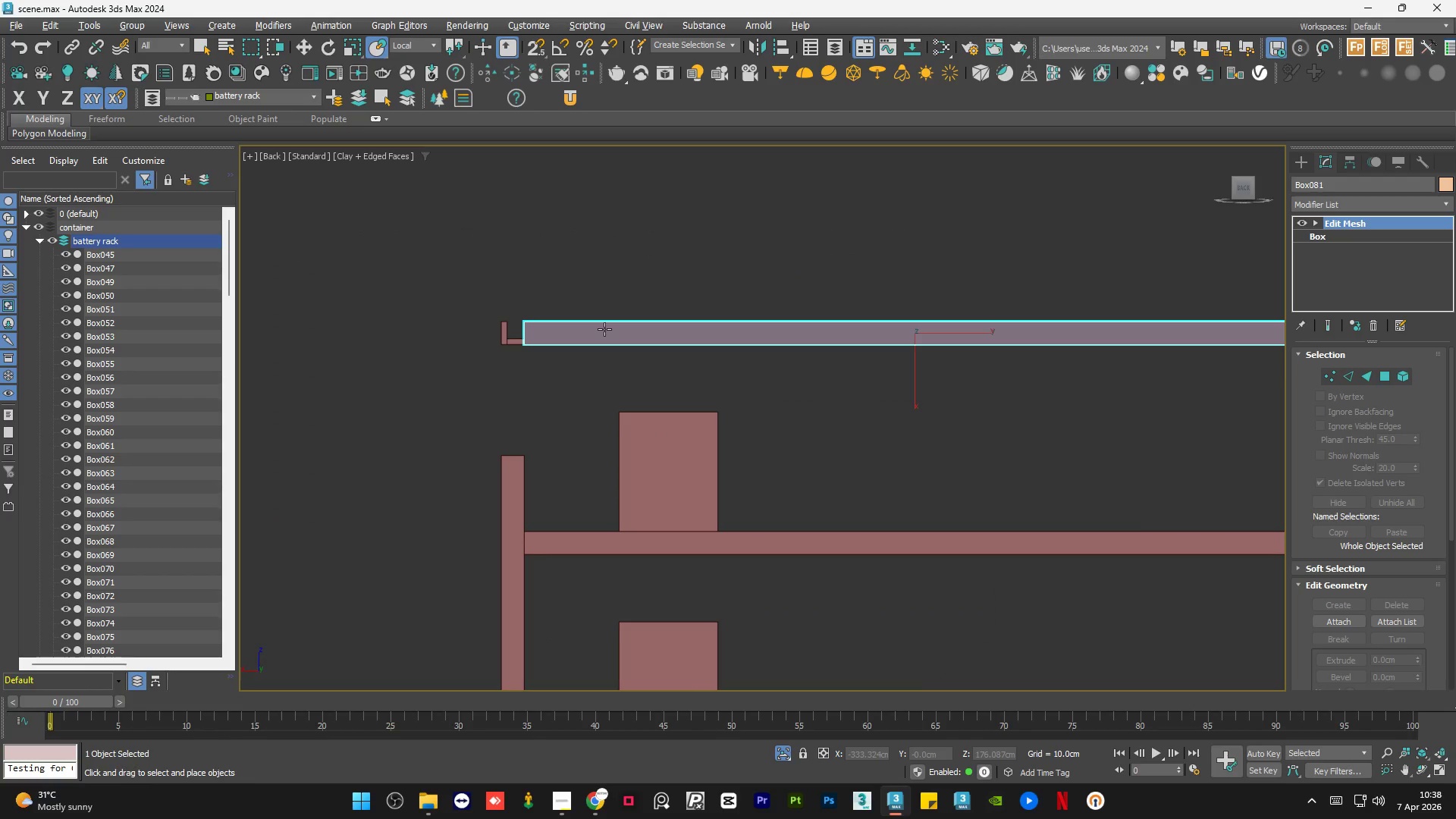 
scroll: coordinate [604, 329], scroll_direction: up, amount: 4.0
 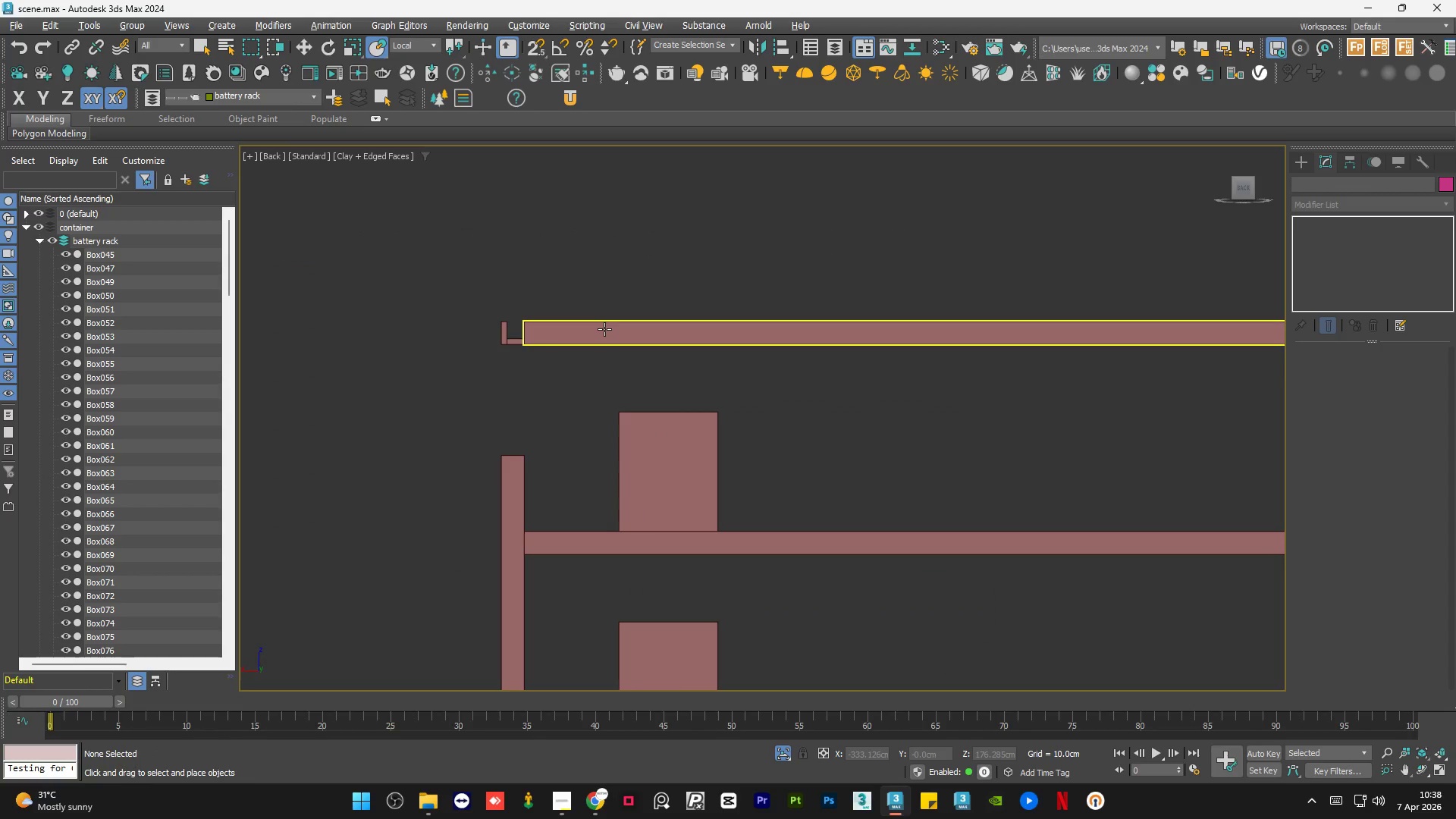 
scroll: coordinate [604, 329], scroll_direction: down, amount: 2.0
 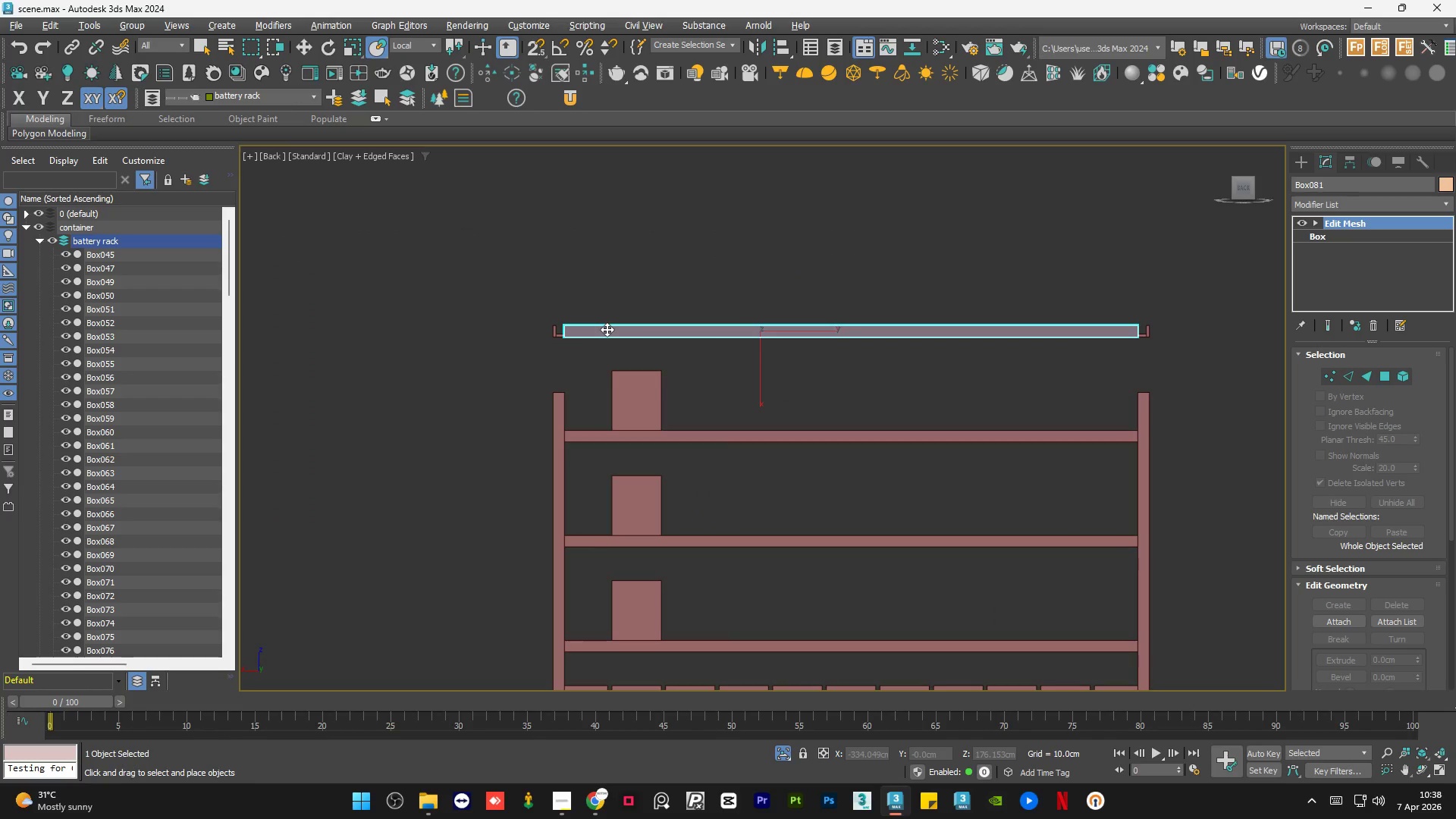 
key(W)
 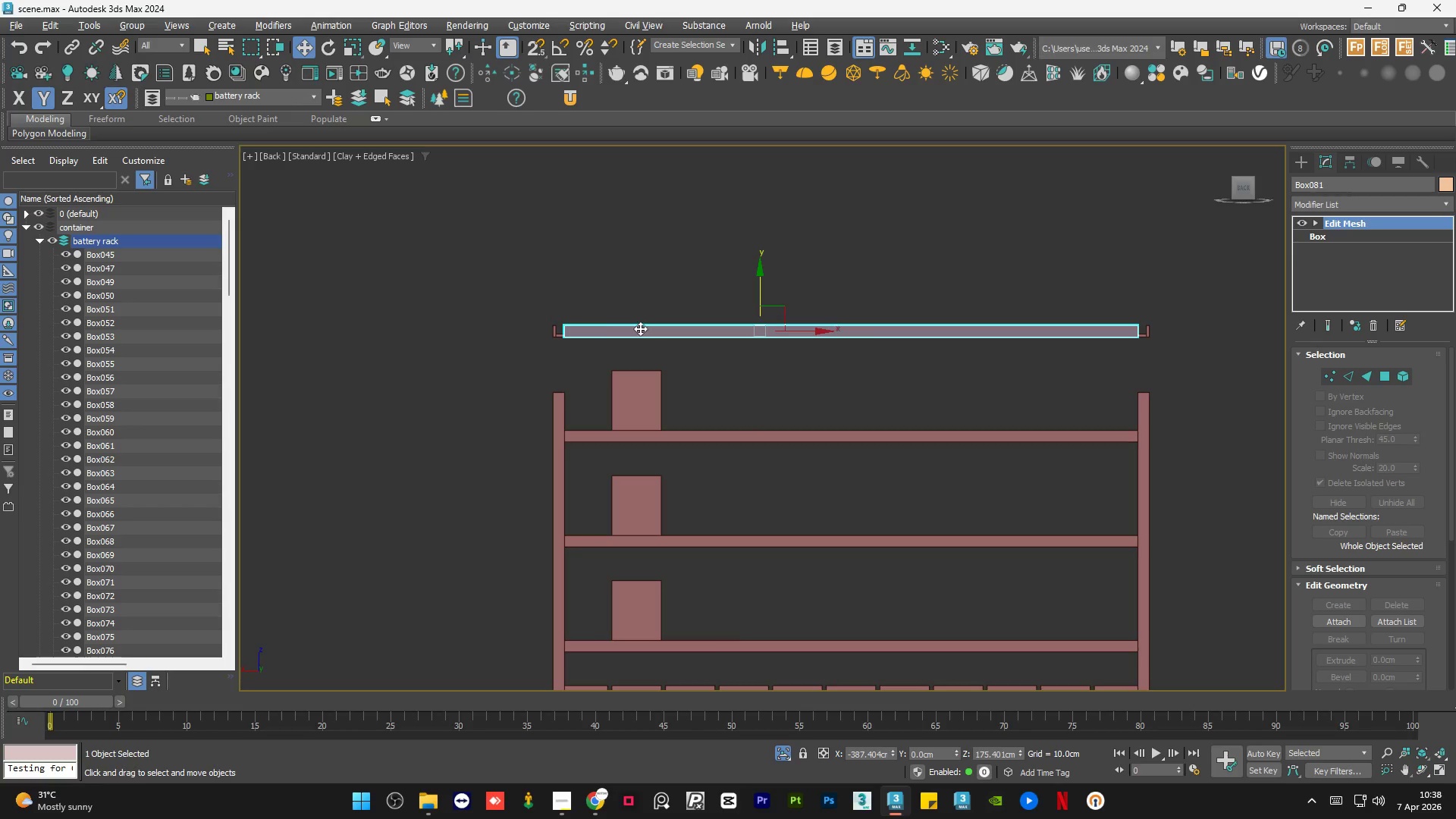 
scroll: coordinate [601, 328], scroll_direction: up, amount: 1.0
 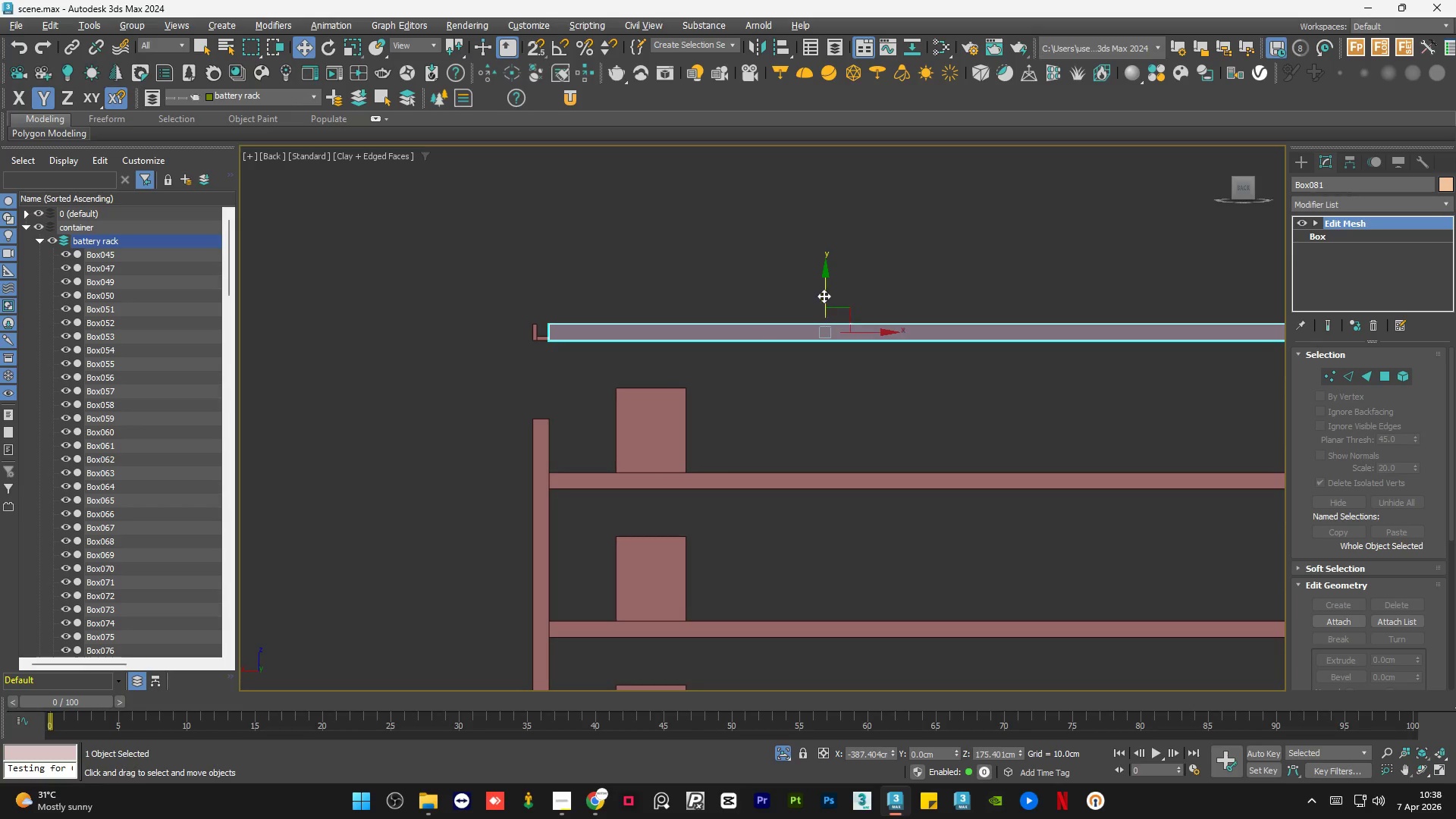 
left_click_drag(start_coordinate=[827, 292], to_coordinate=[835, 311])
 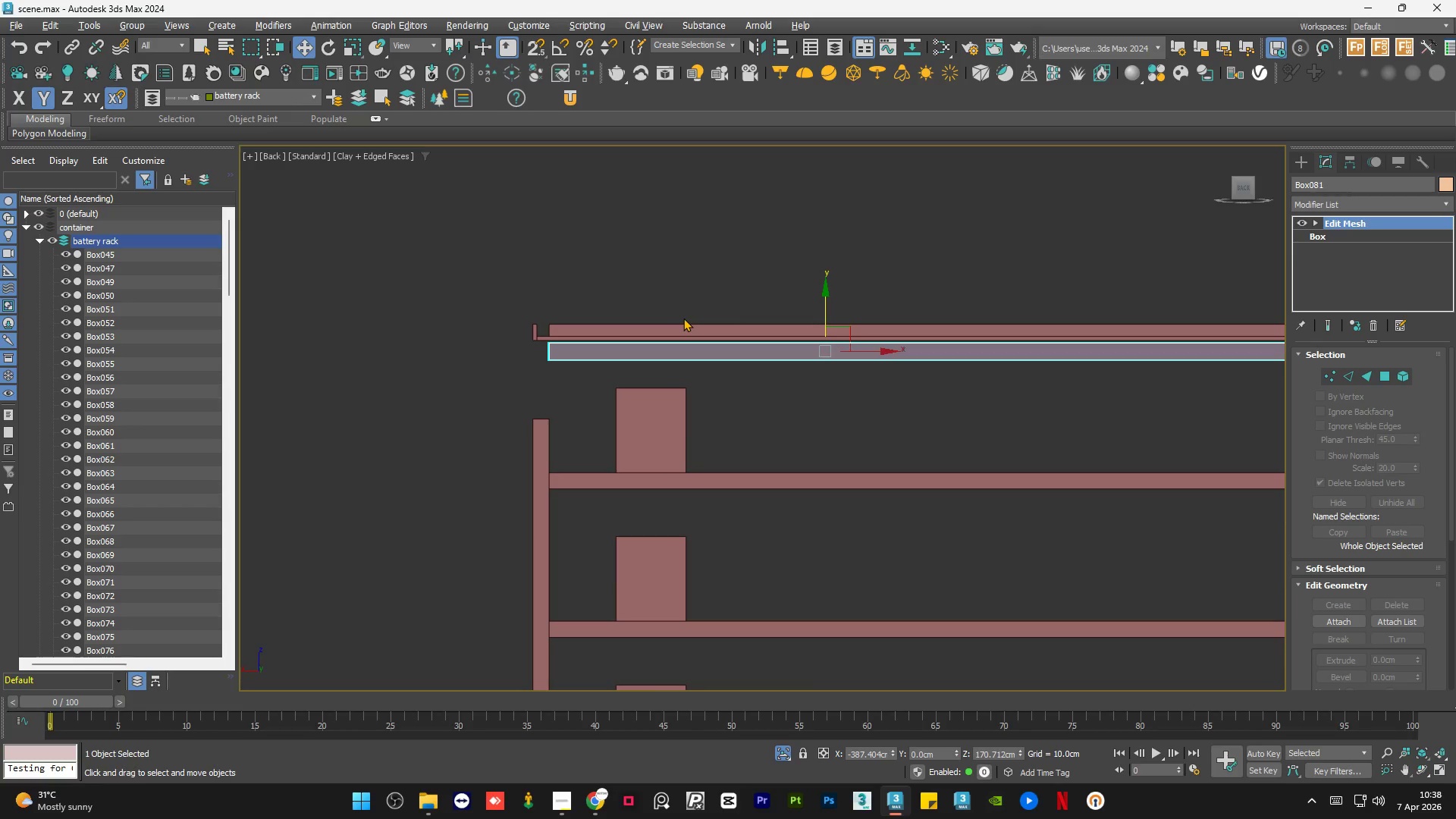 
key(Control+Z)
 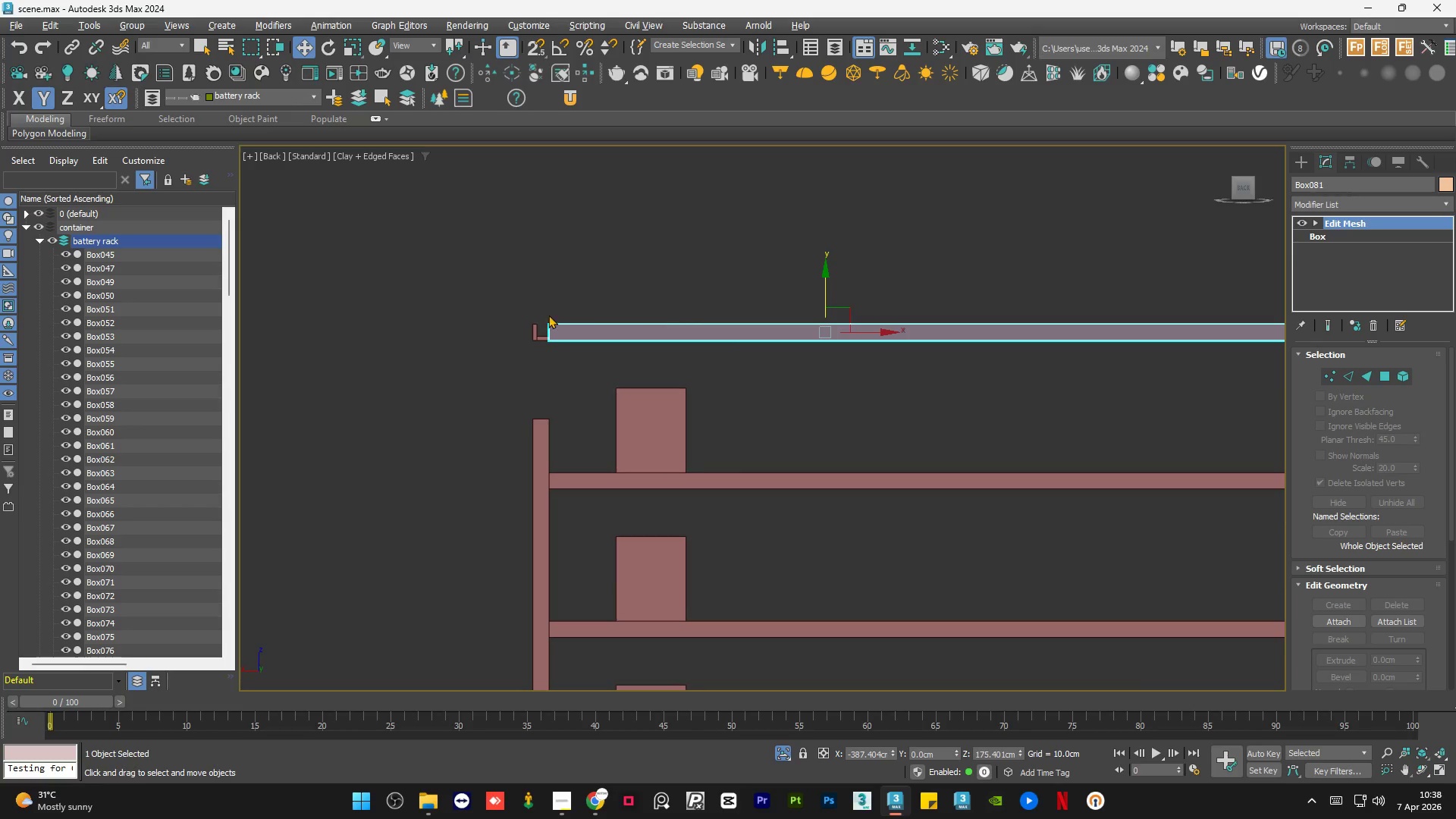 
scroll: coordinate [544, 320], scroll_direction: up, amount: 3.0
 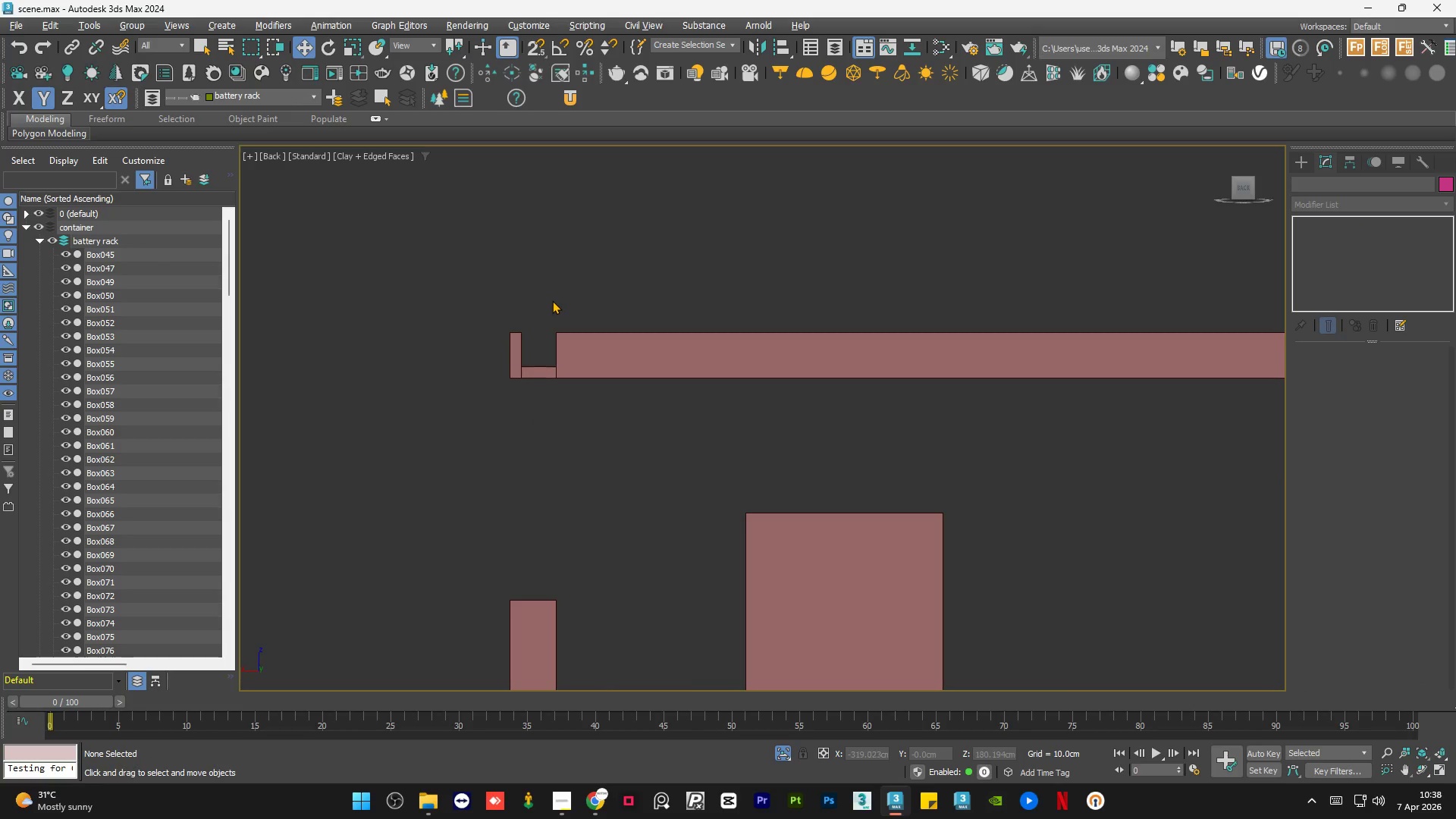 
left_click_drag(start_coordinate=[551, 300], to_coordinate=[586, 352])
 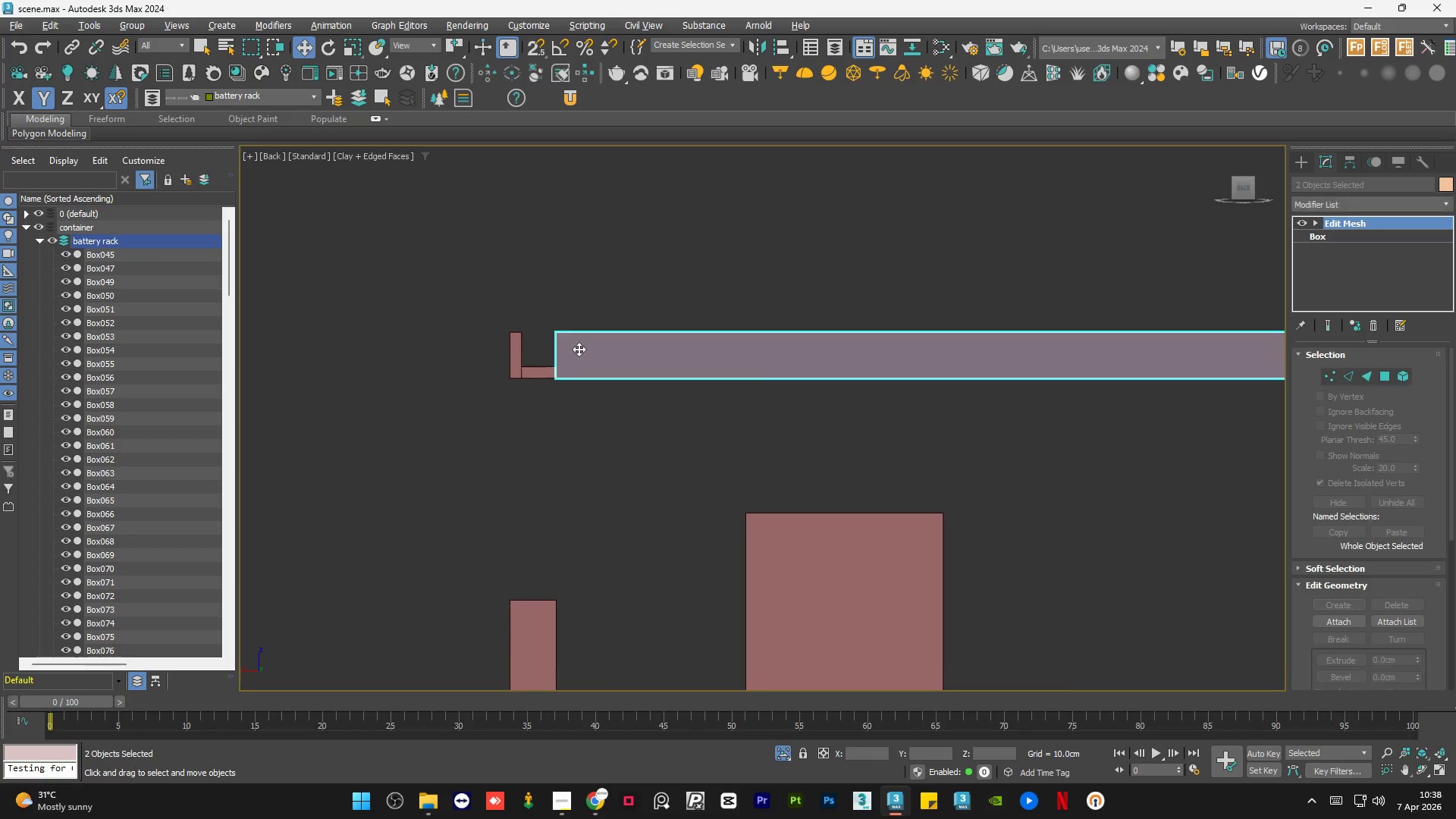 
scroll: coordinate [579, 349], scroll_direction: down, amount: 3.0
 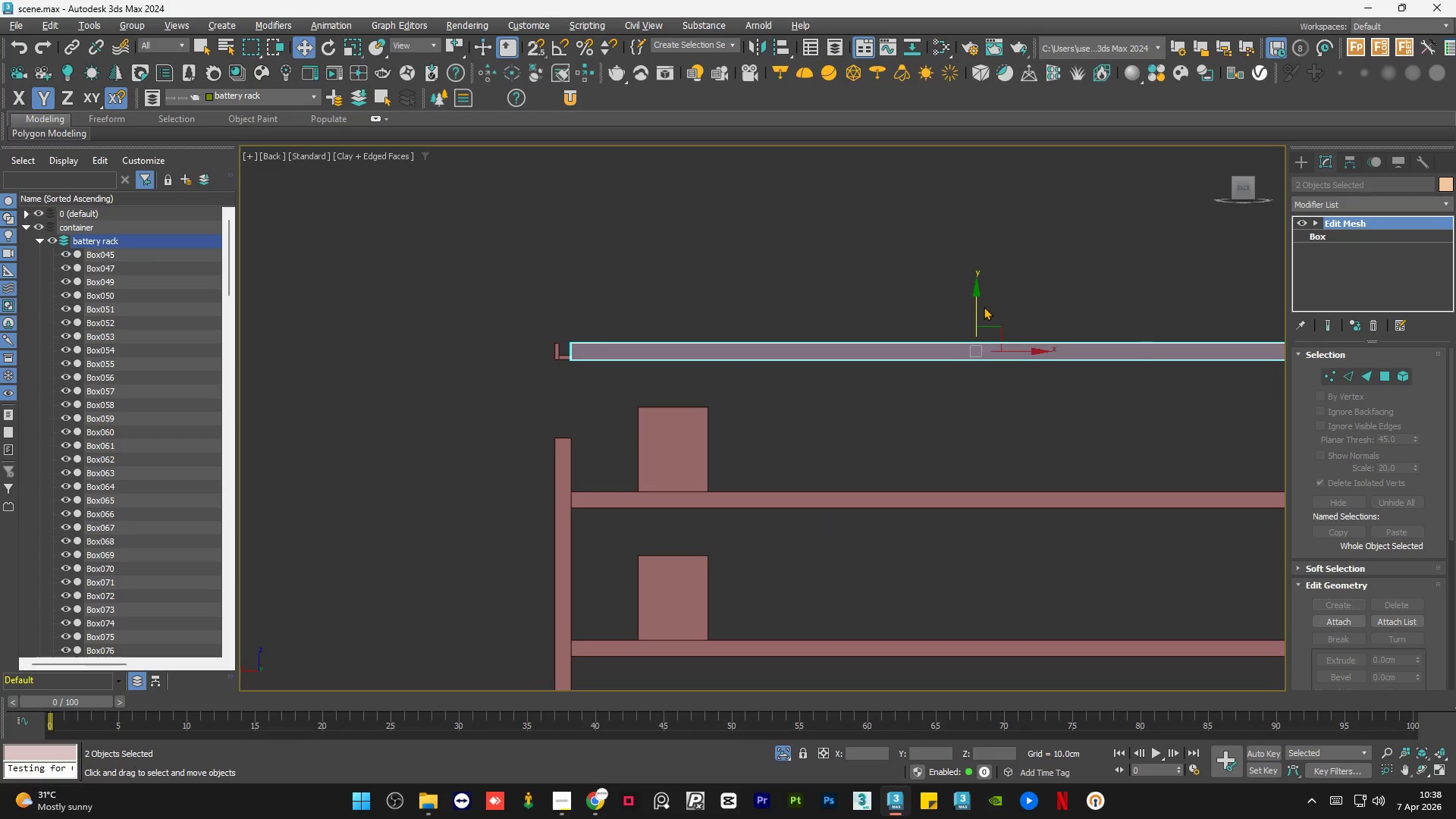 
left_click_drag(start_coordinate=[977, 306], to_coordinate=[976, 326])
 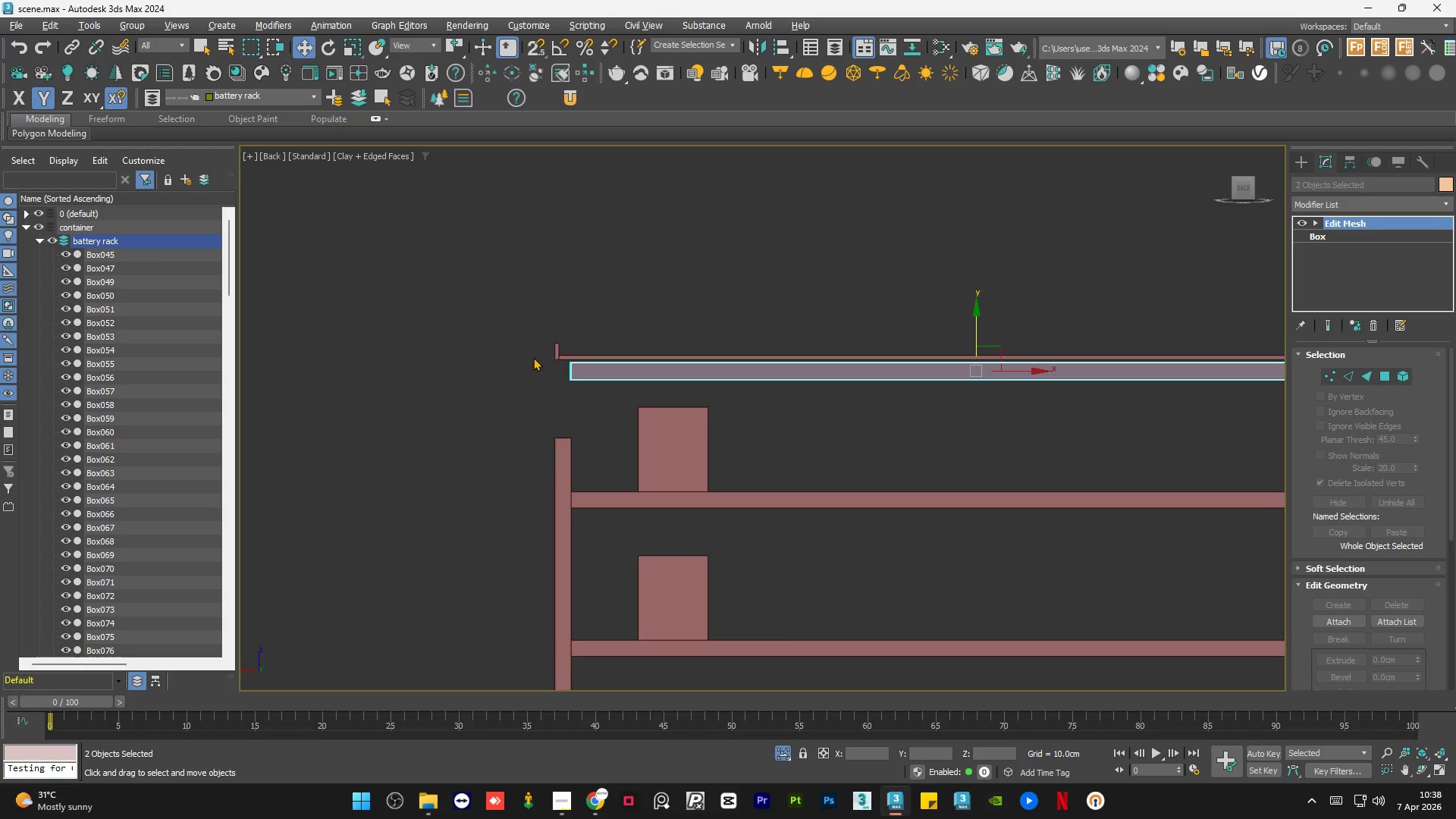 
scroll: coordinate [593, 368], scroll_direction: up, amount: 5.0
 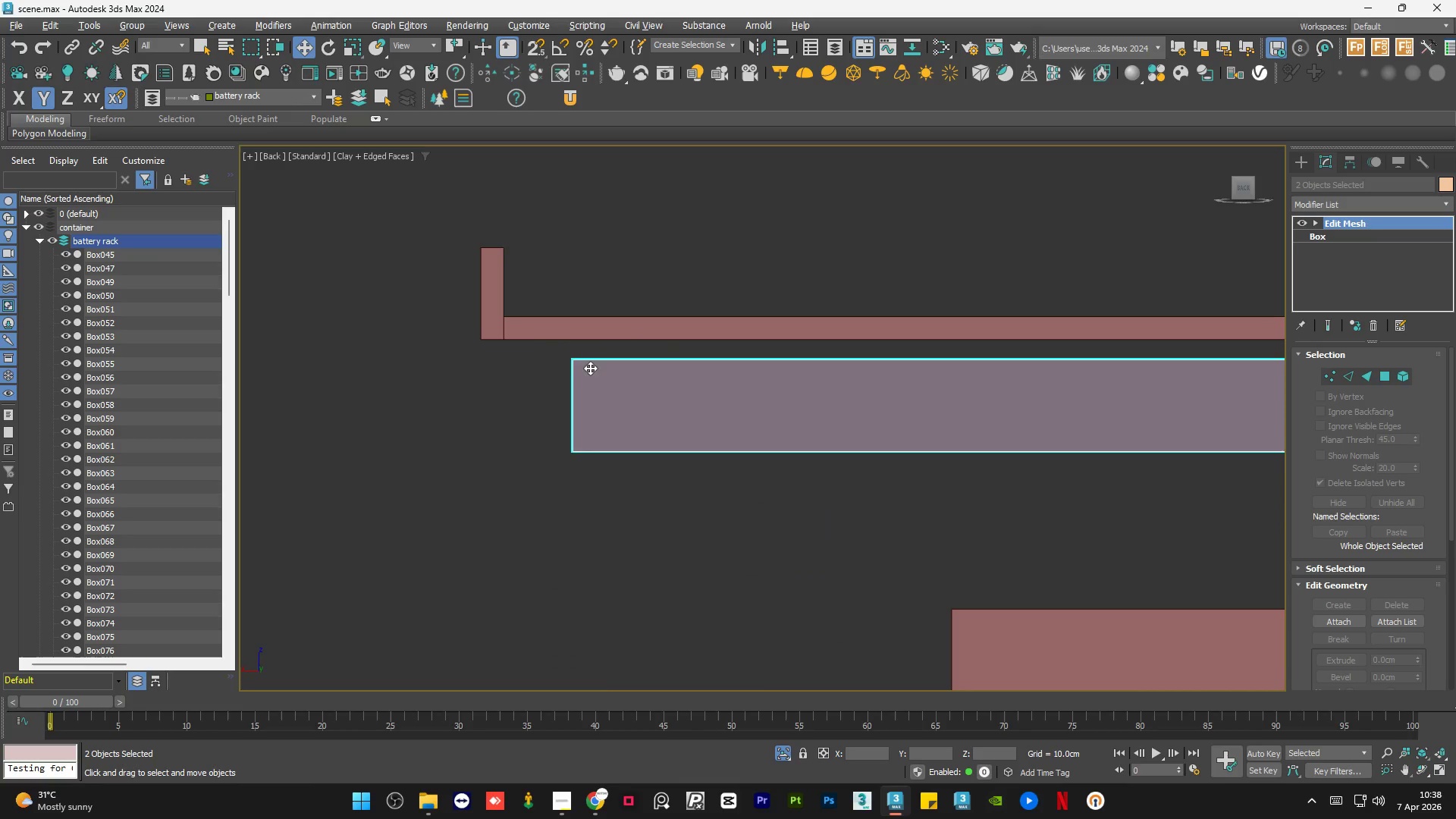 
key(S)
 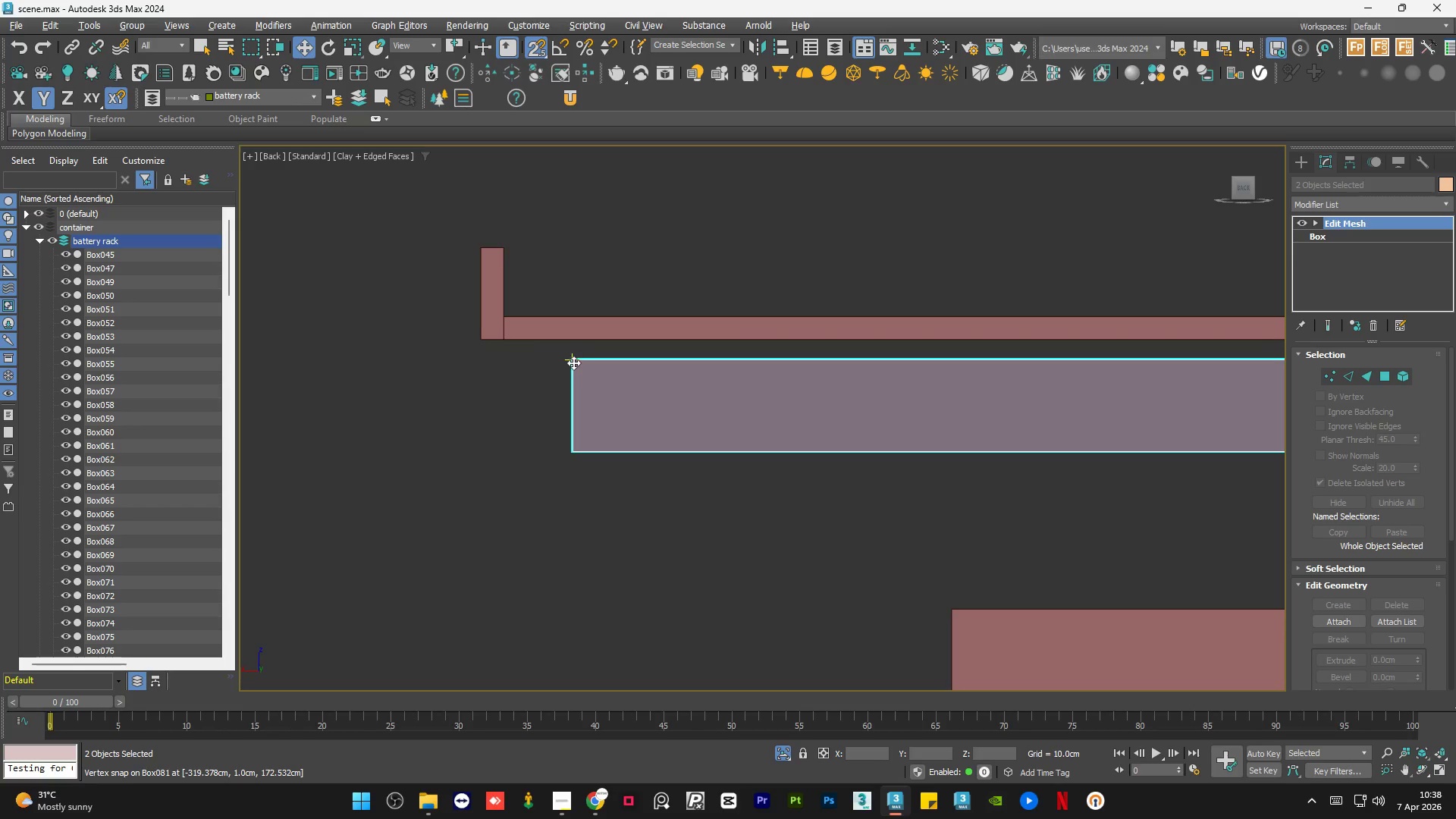 
left_click_drag(start_coordinate=[573, 362], to_coordinate=[509, 318])
 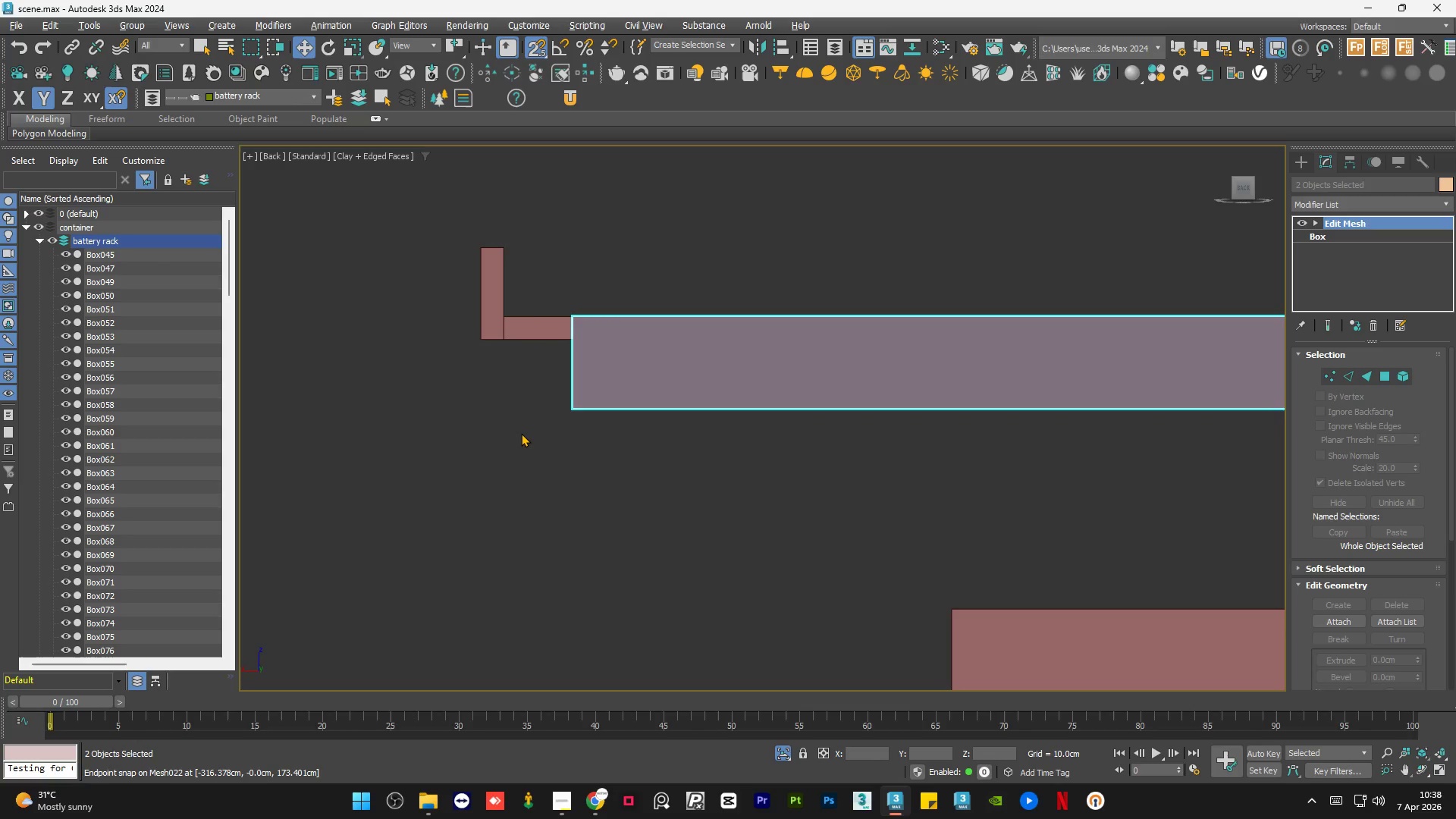 
left_click([521, 433])
 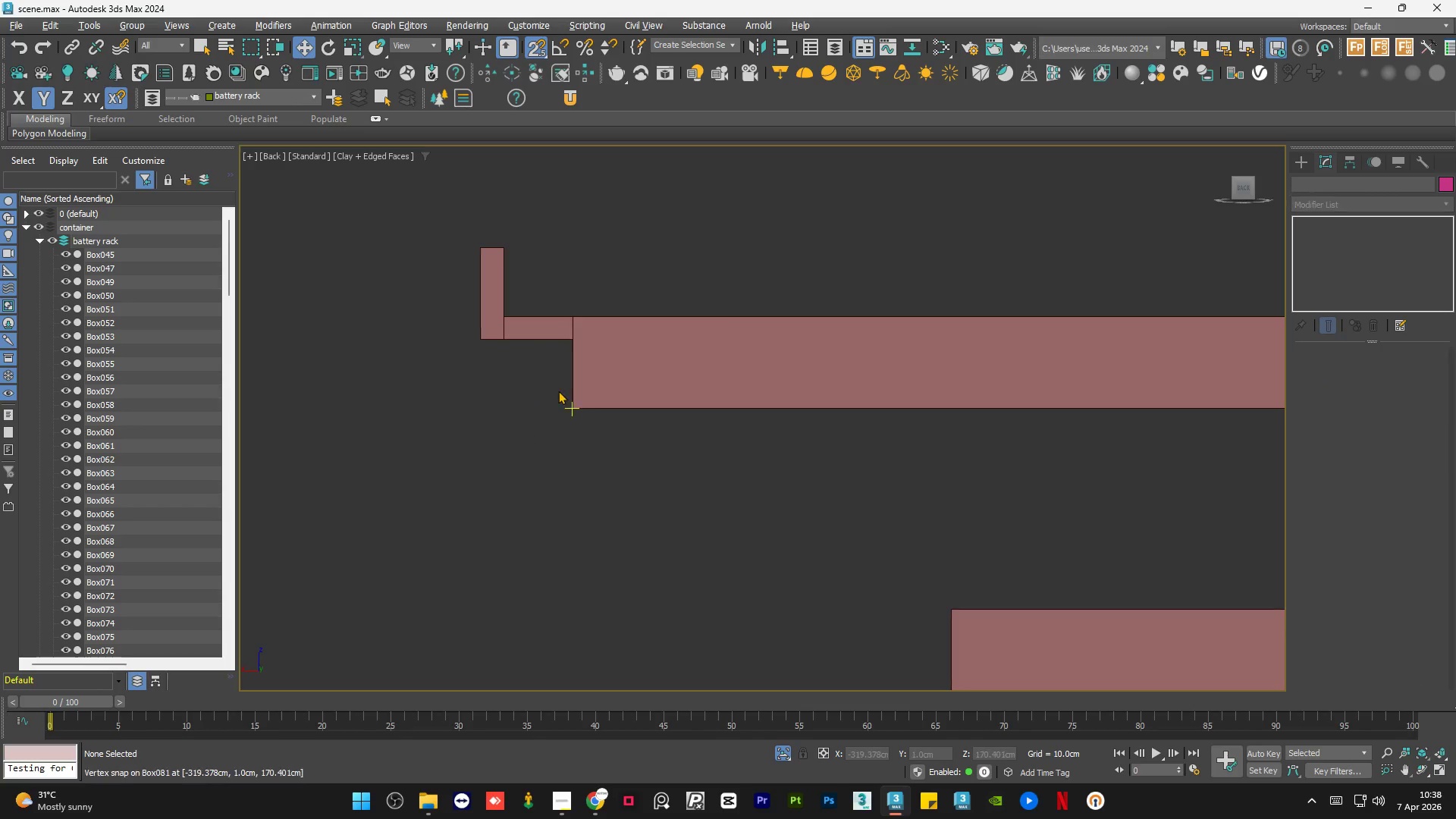 
key(S)
 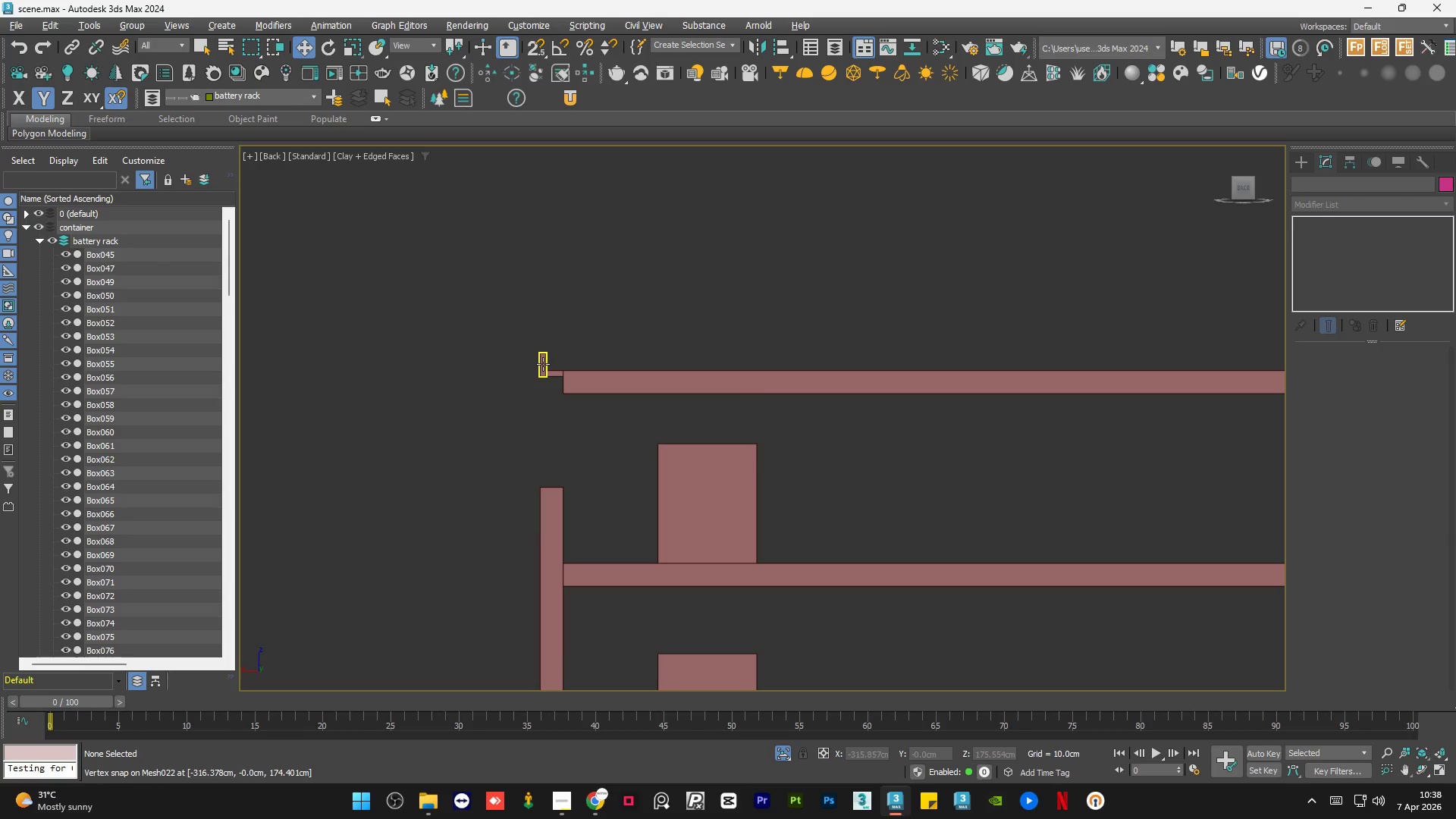 
scroll: coordinate [560, 388], scroll_direction: down, amount: 4.0
 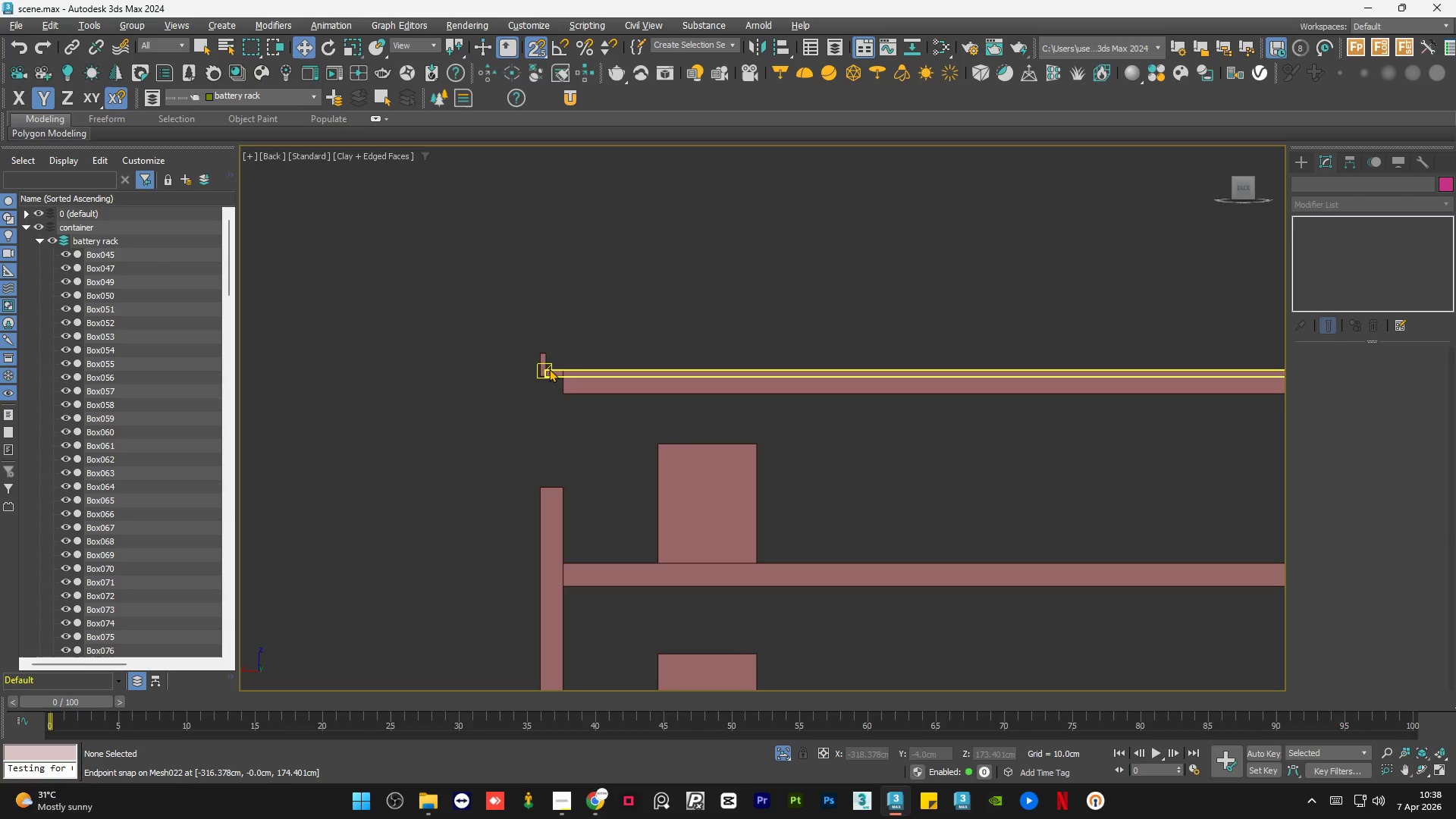 
left_click([543, 364])
 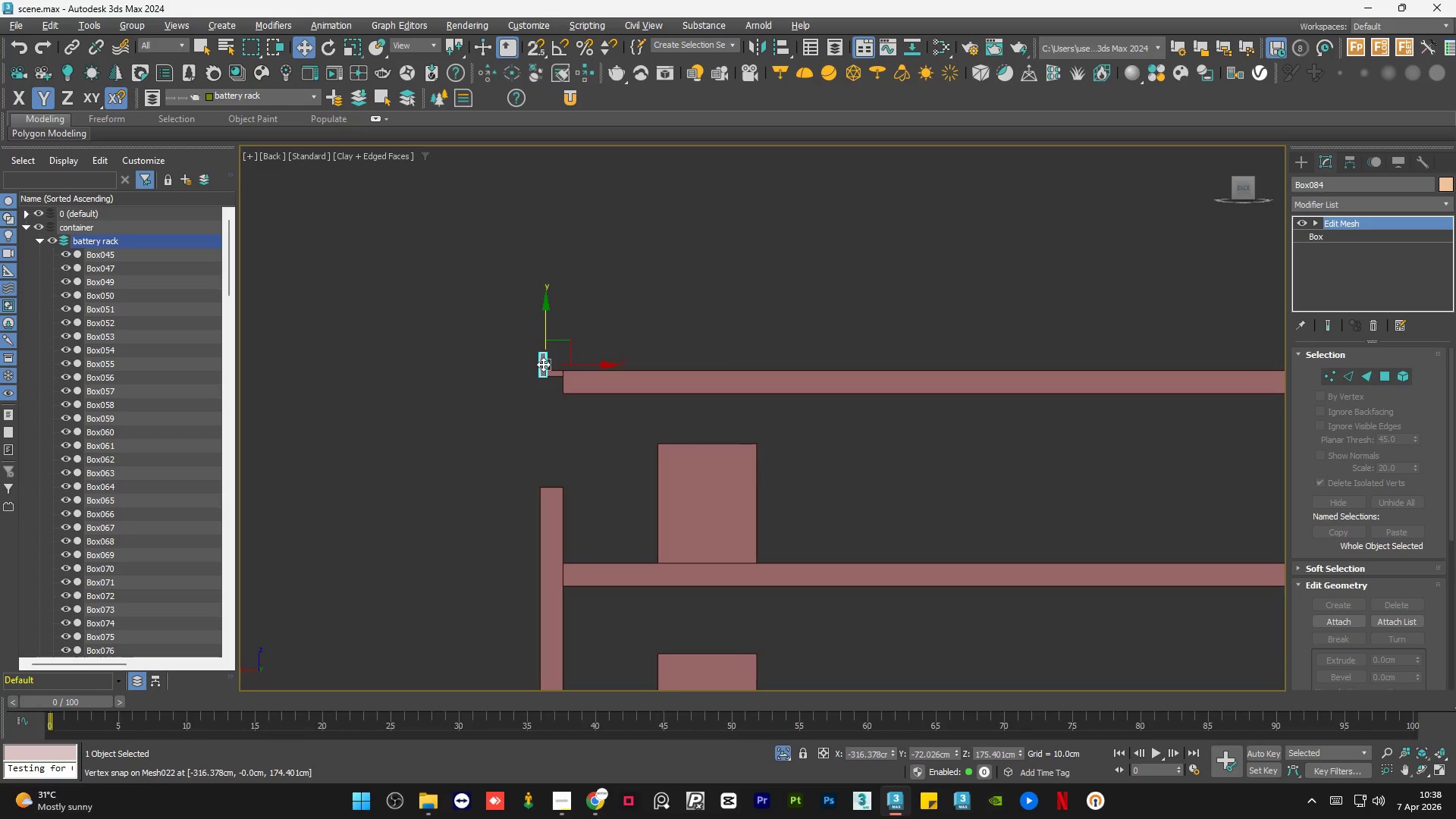 
scroll: coordinate [513, 369], scroll_direction: down, amount: 3.0
 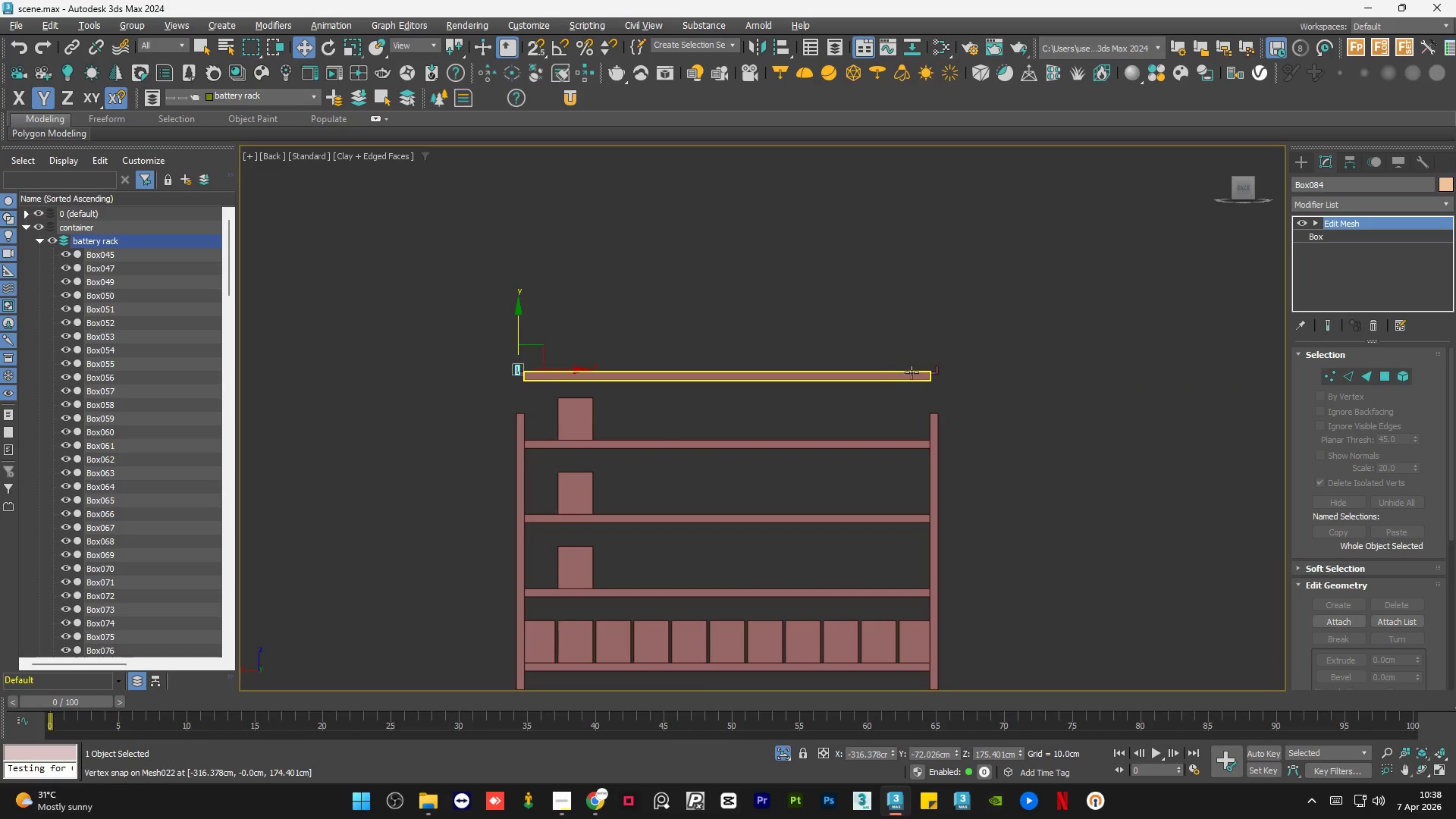 
hold_key(key=ControlLeft, duration=1.27)
 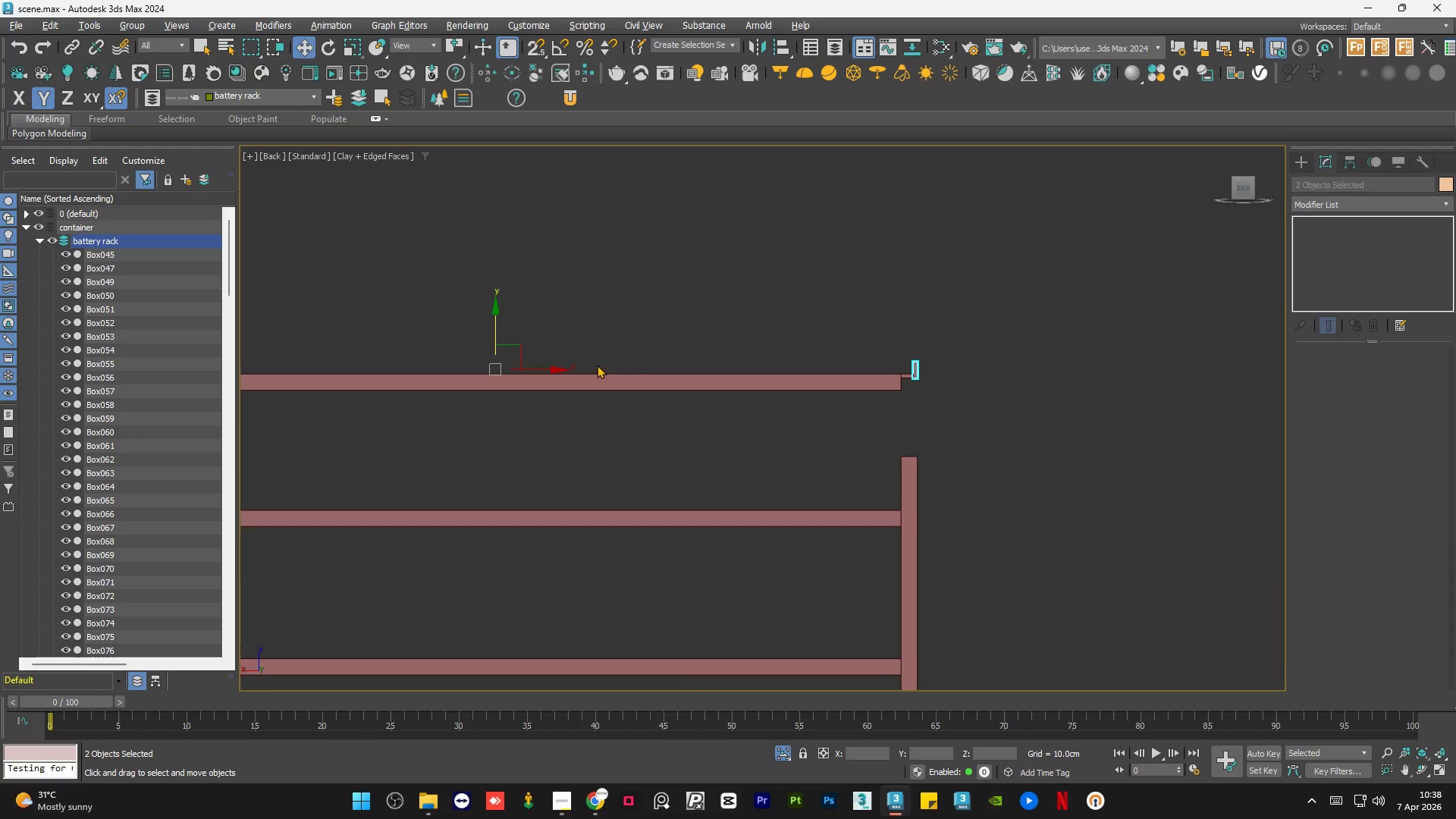 
scroll: coordinate [949, 369], scroll_direction: up, amount: 3.0
 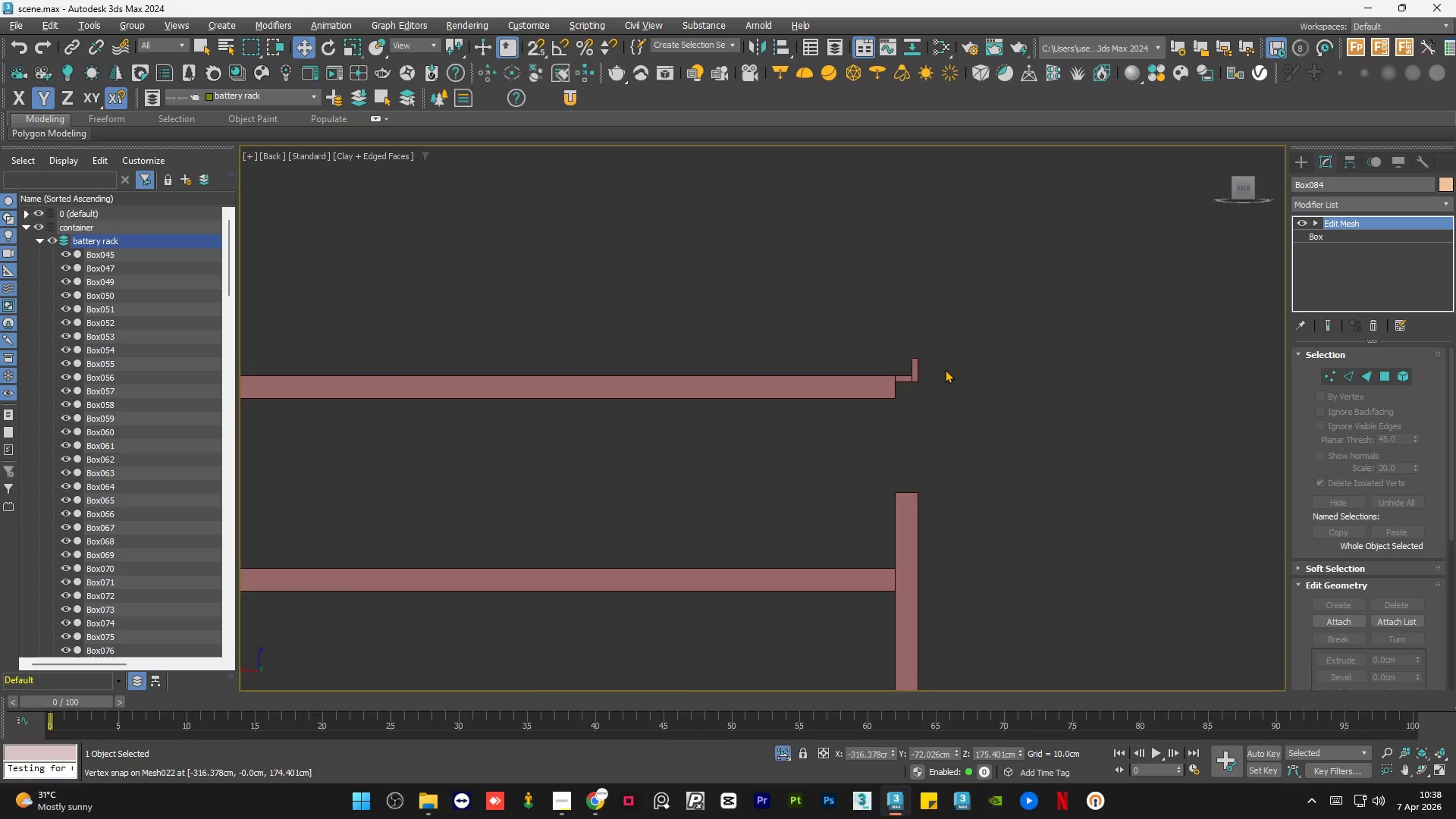 
left_click([920, 367])
 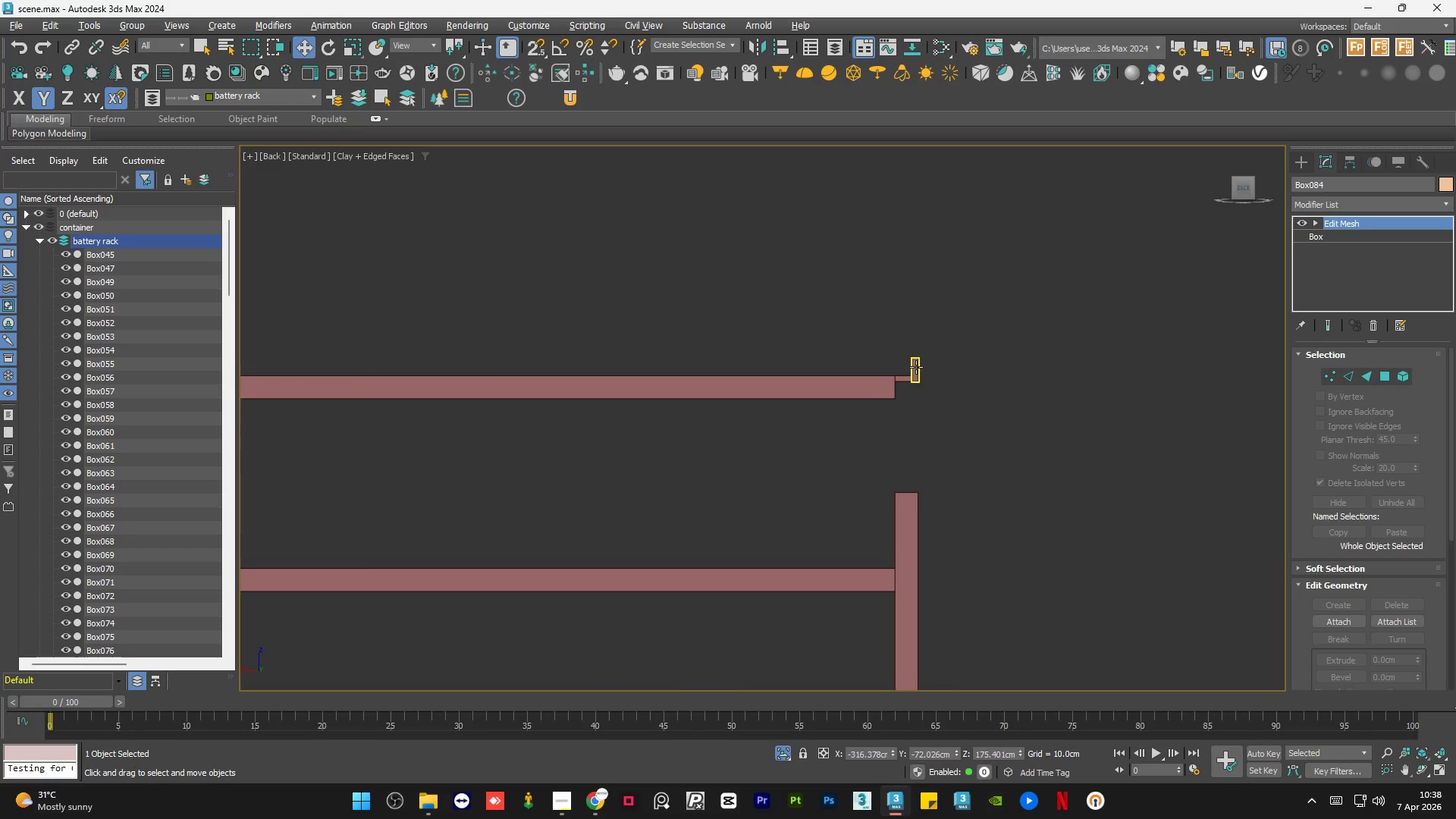 
double_click([916, 367])
 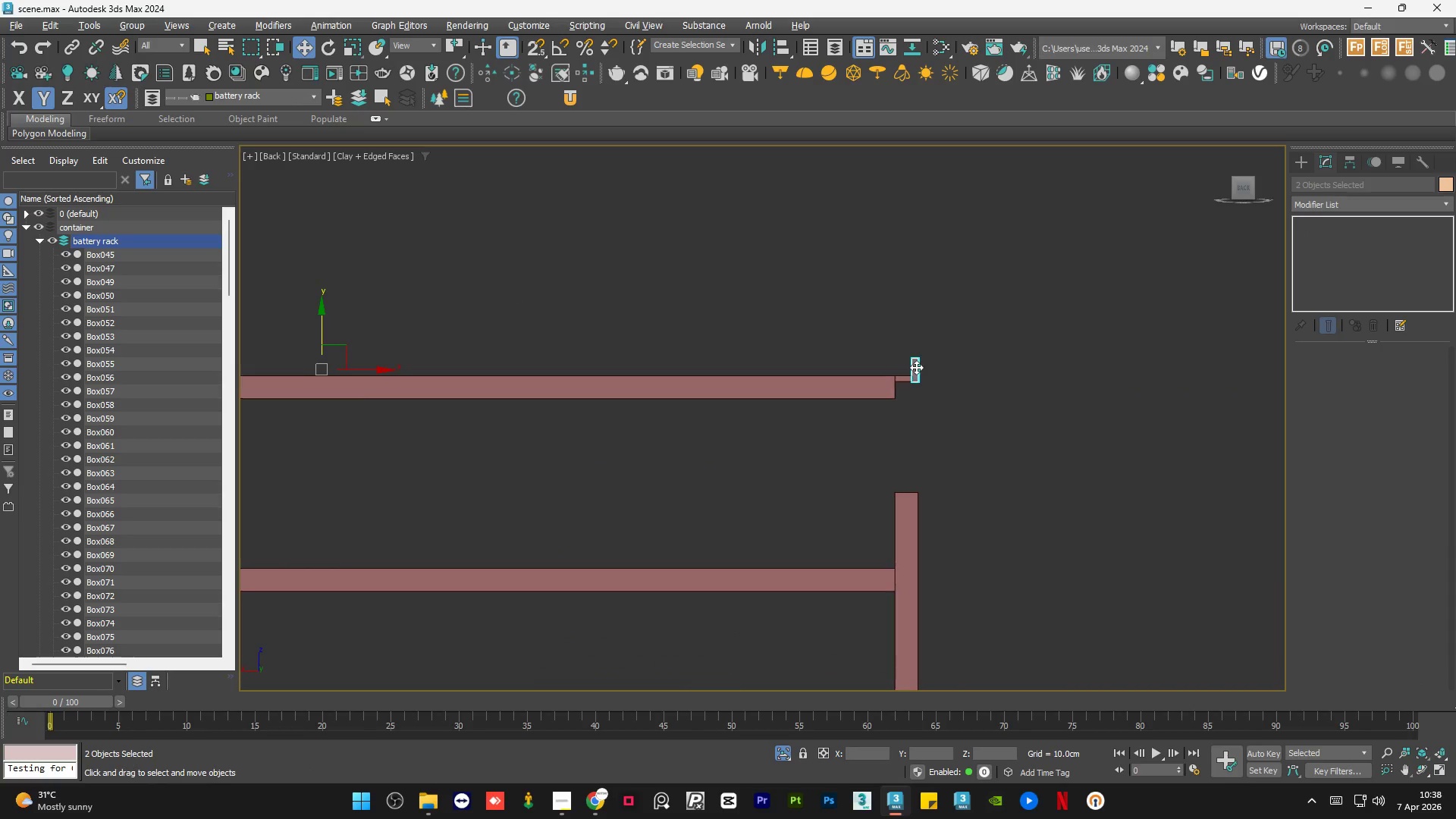 
scroll: coordinate [530, 337], scroll_direction: down, amount: 2.0
 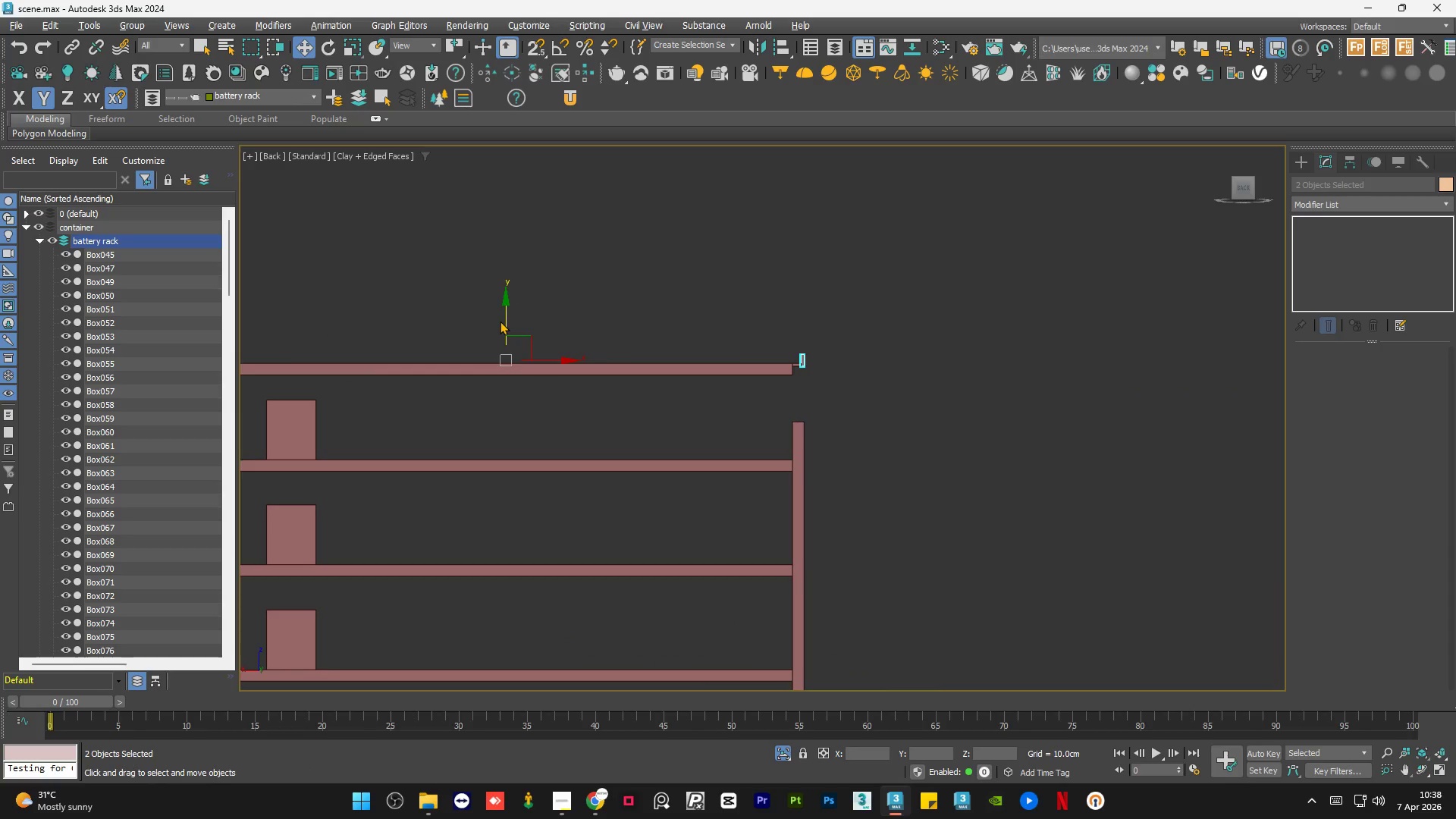 
left_click_drag(start_coordinate=[504, 318], to_coordinate=[513, 331])
 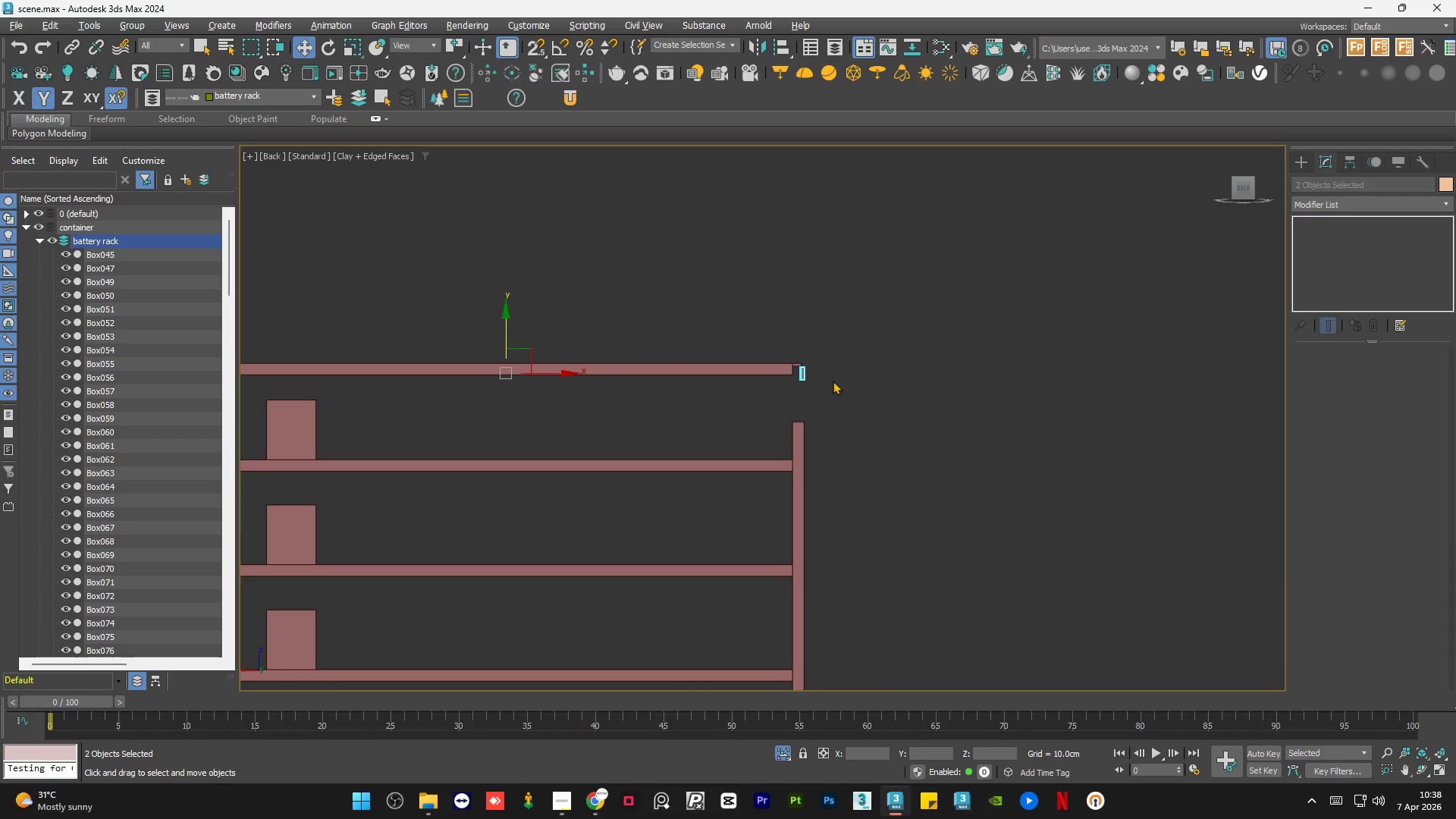 
scroll: coordinate [741, 376], scroll_direction: up, amount: 7.0
 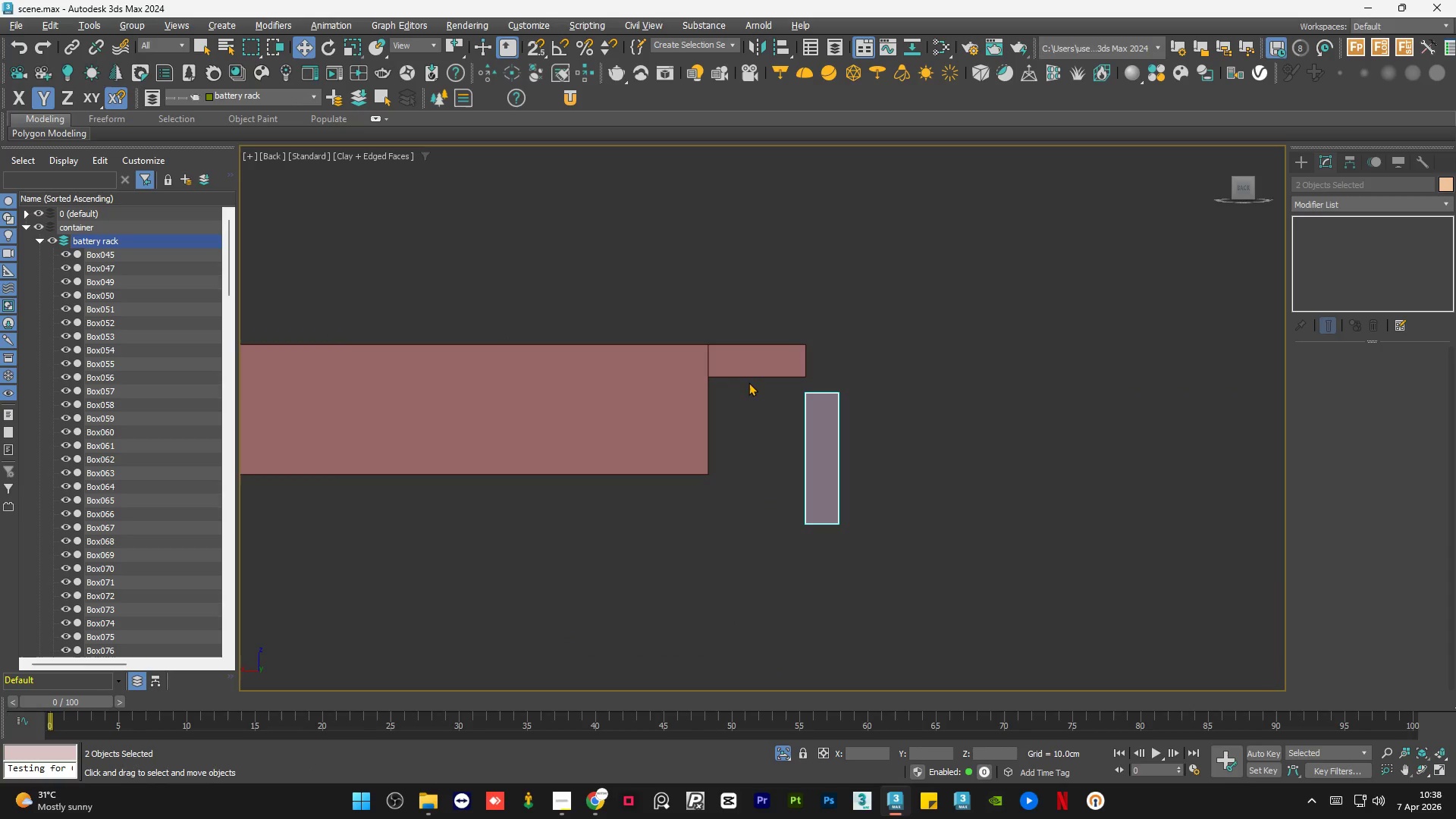 
key(S)
 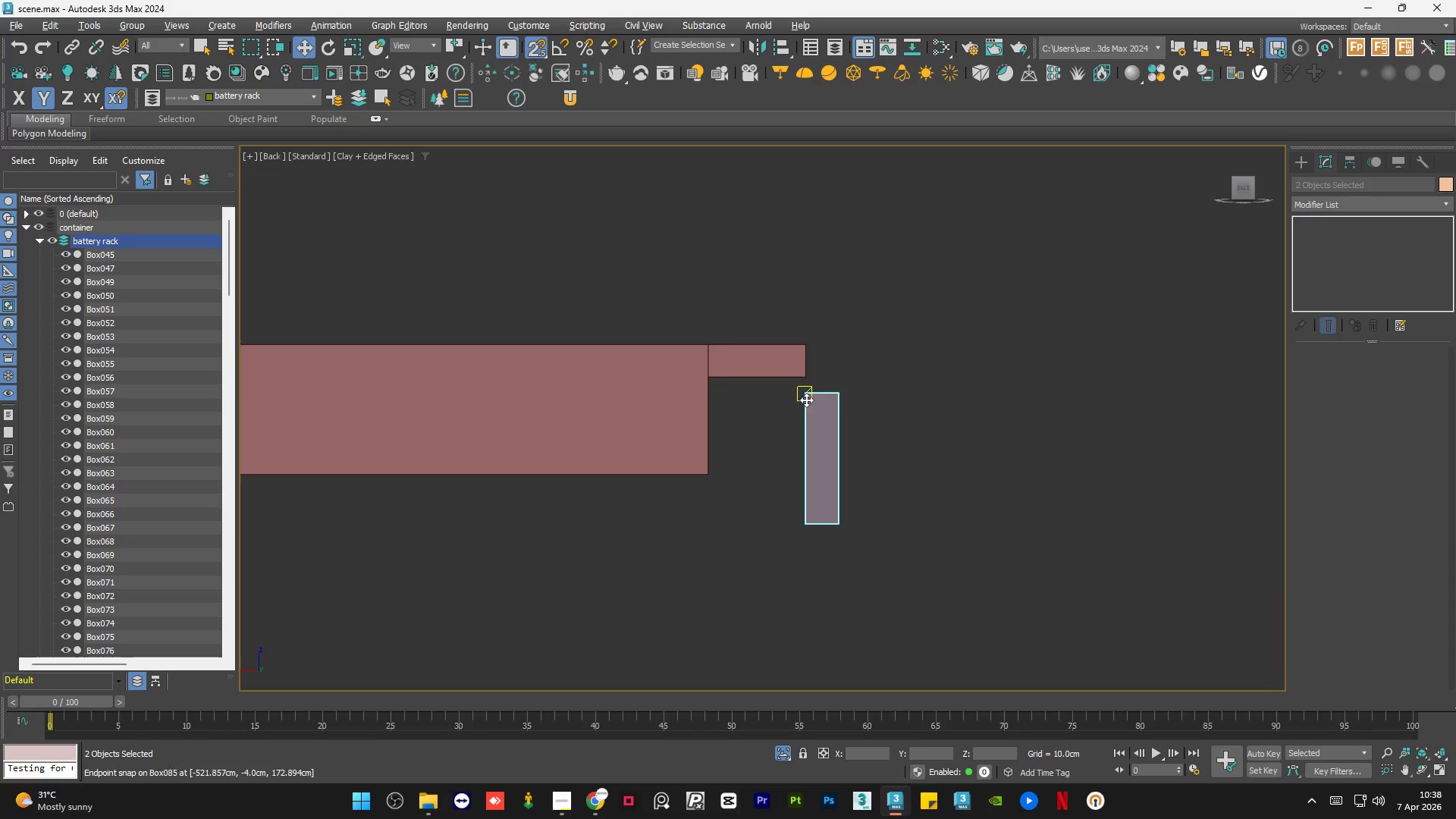 
left_click_drag(start_coordinate=[807, 397], to_coordinate=[806, 351])
 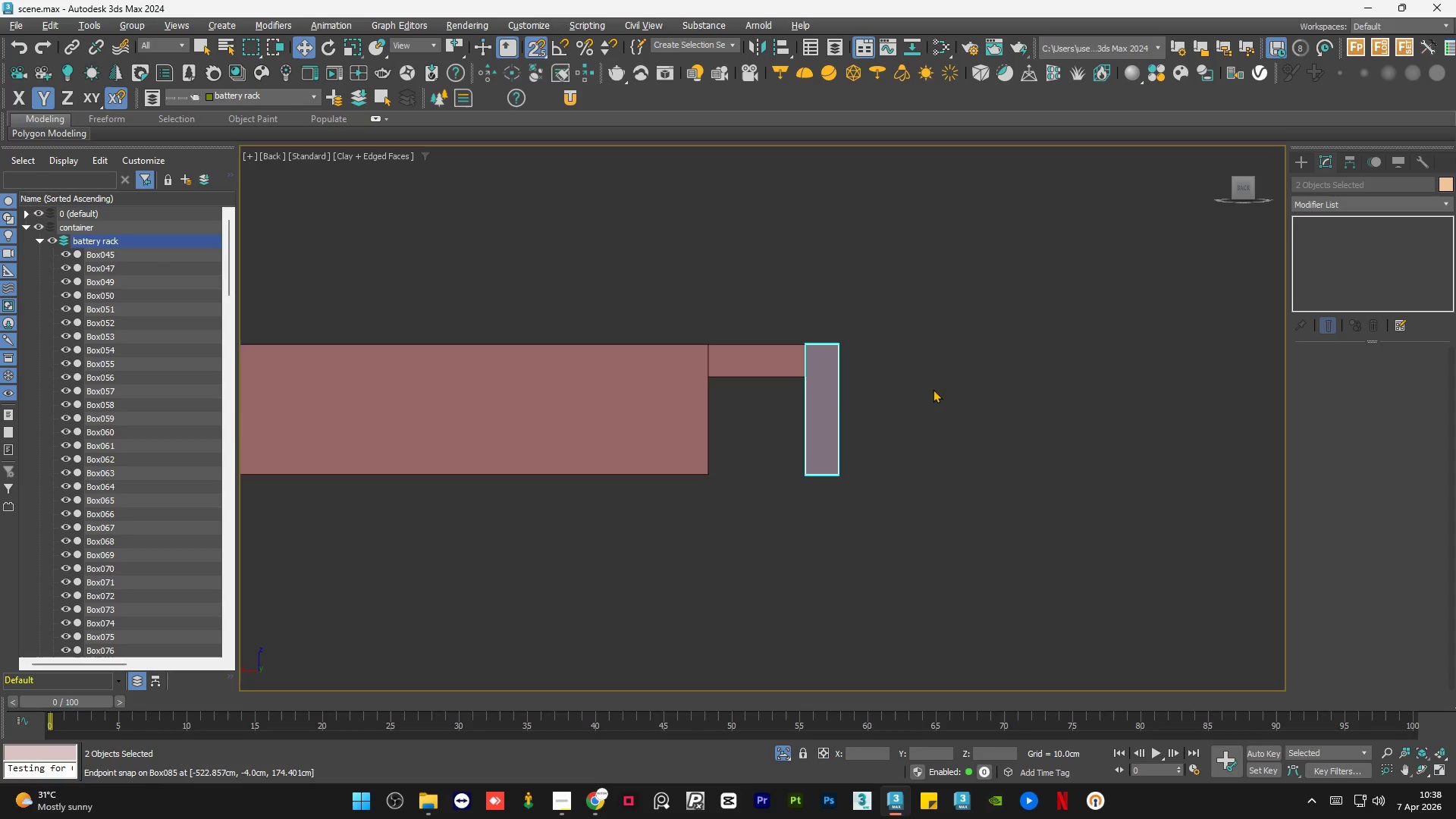 
left_click([965, 392])
 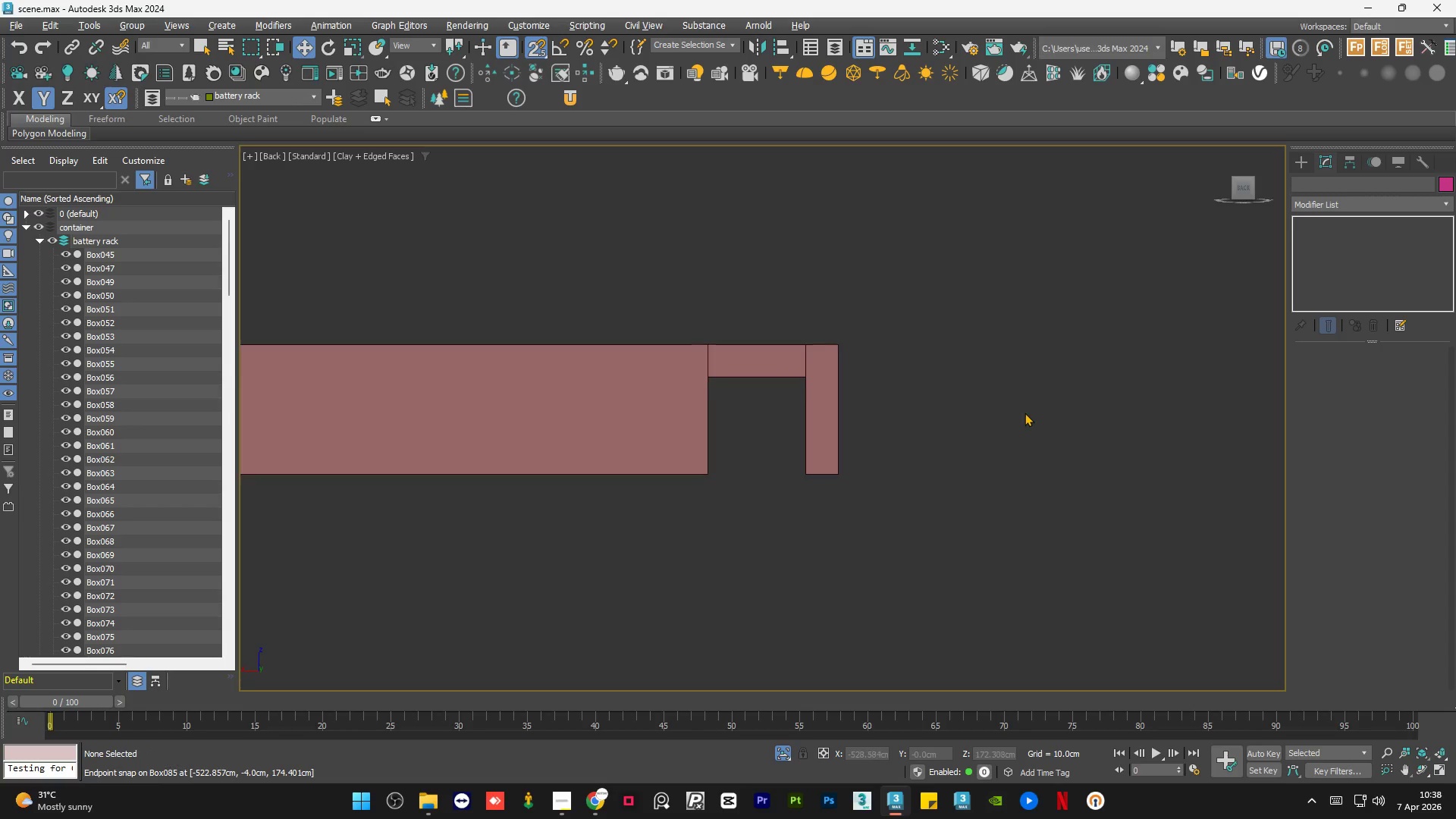 
scroll: coordinate [1018, 419], scroll_direction: down, amount: 6.0
 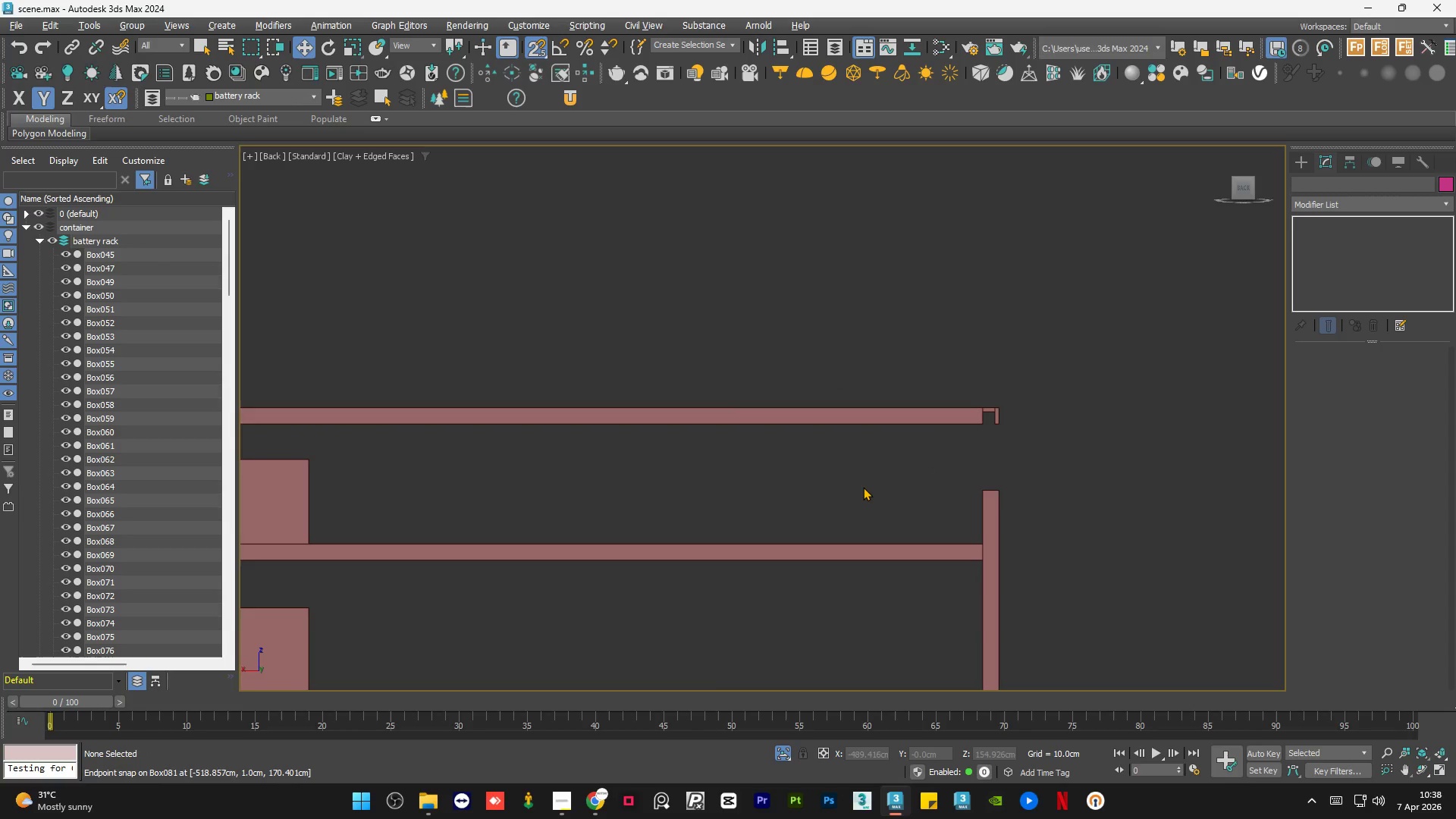 
key(S)
 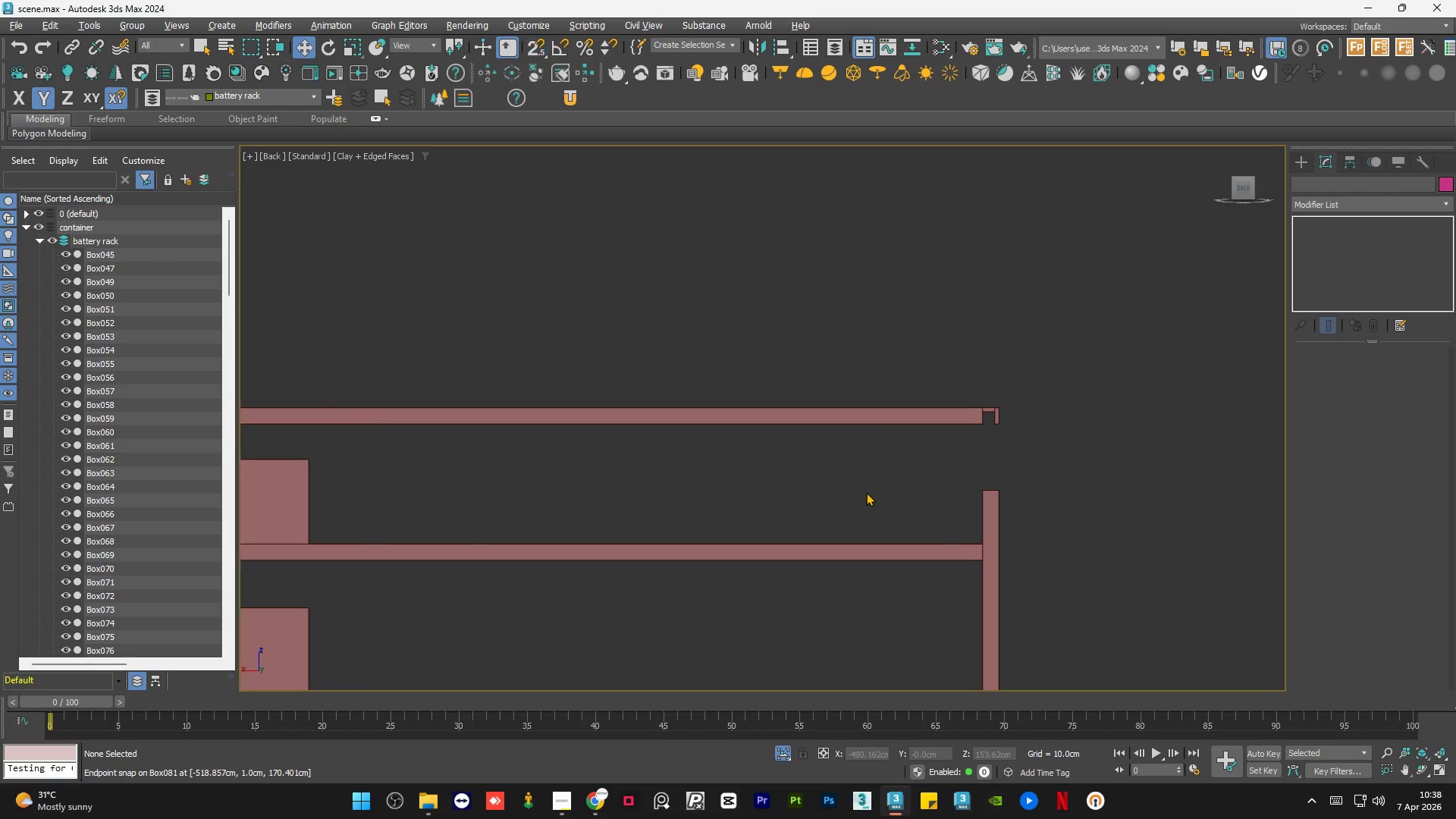 
scroll: coordinate [866, 492], scroll_direction: down, amount: 2.0
 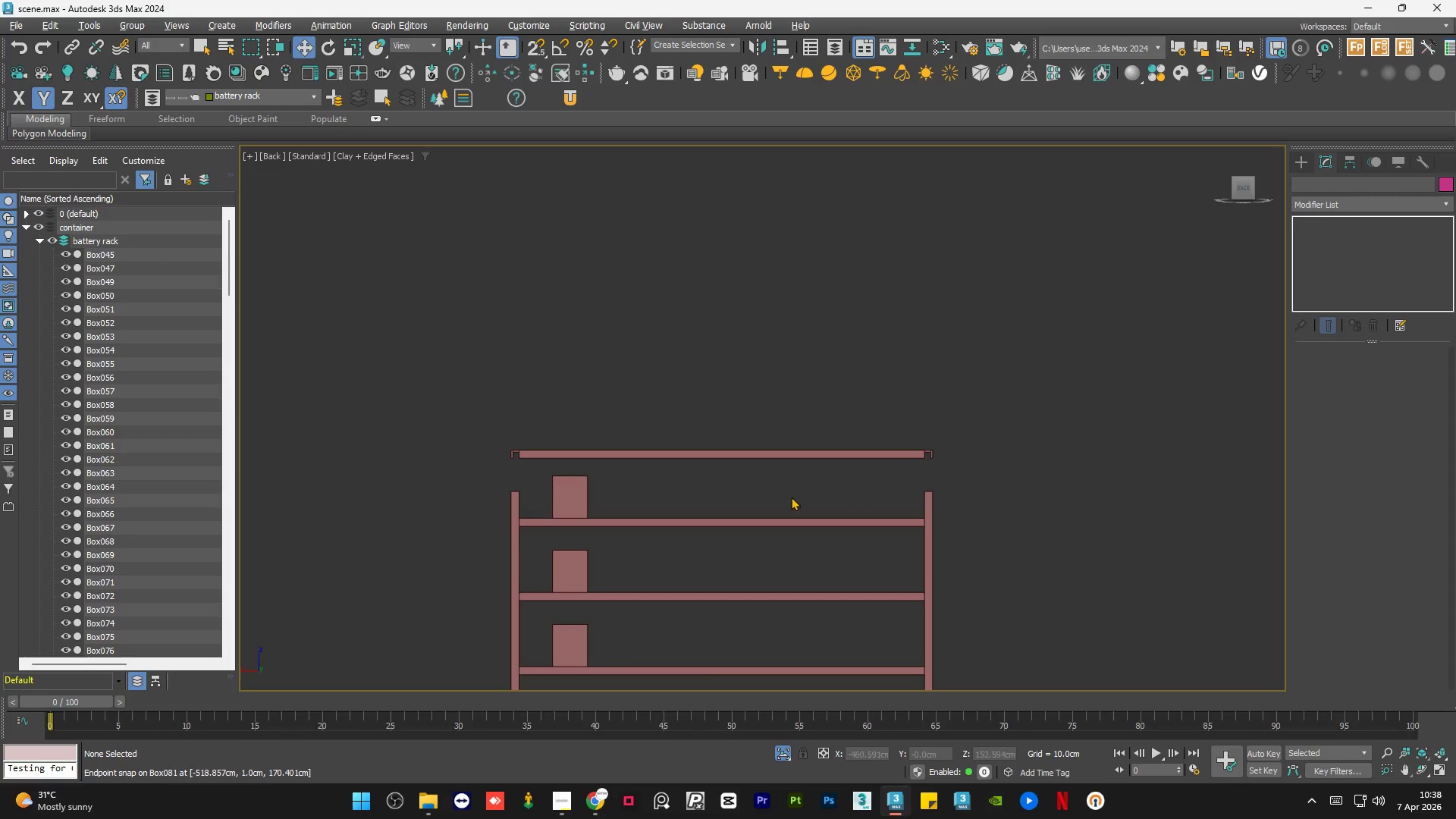 
hold_key(key=AltLeft, duration=0.92)
 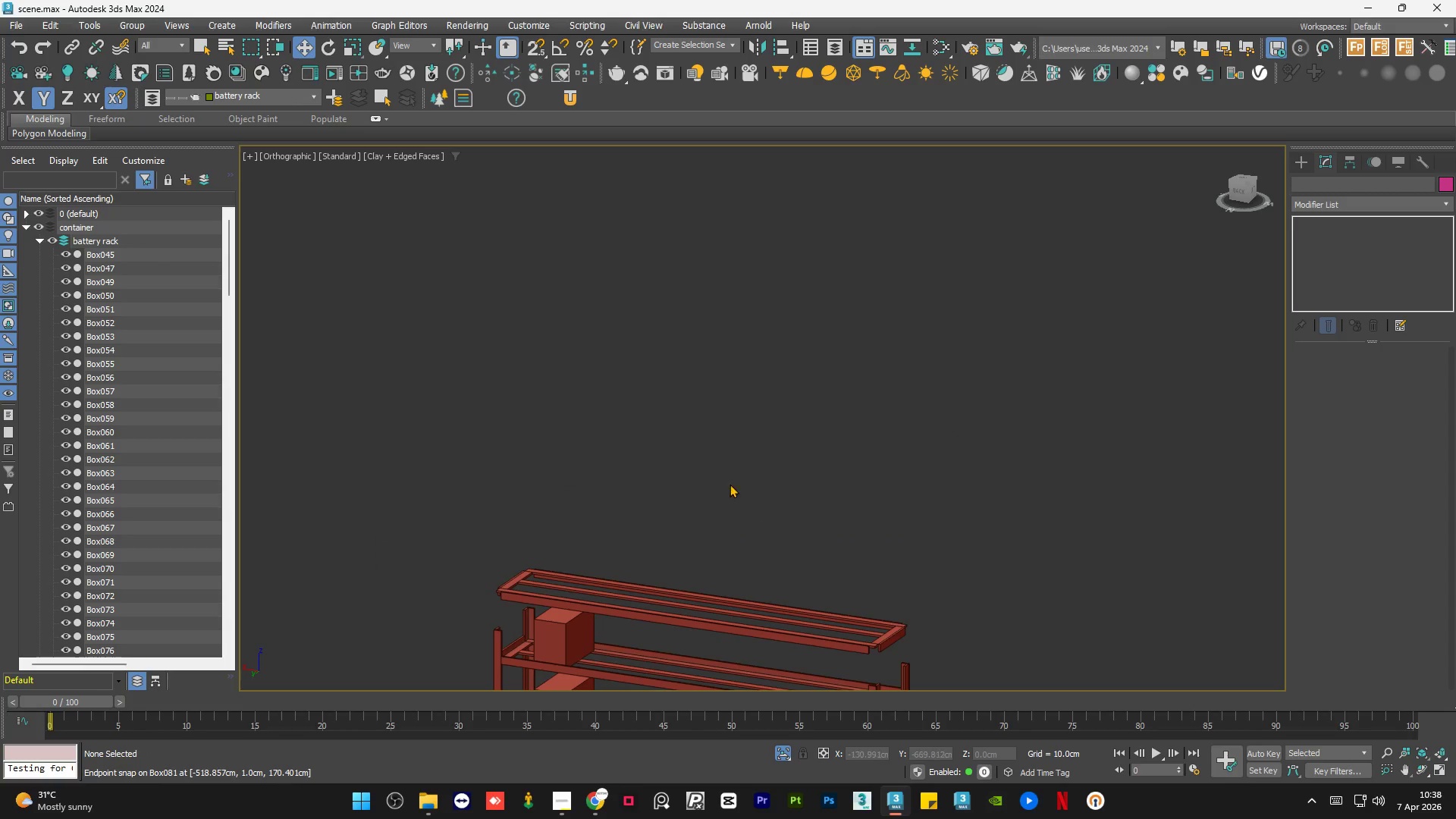 
hold_key(key=AltLeft, duration=0.55)
scroll: coordinate [698, 538], scroll_direction: down, amount: 2.0
 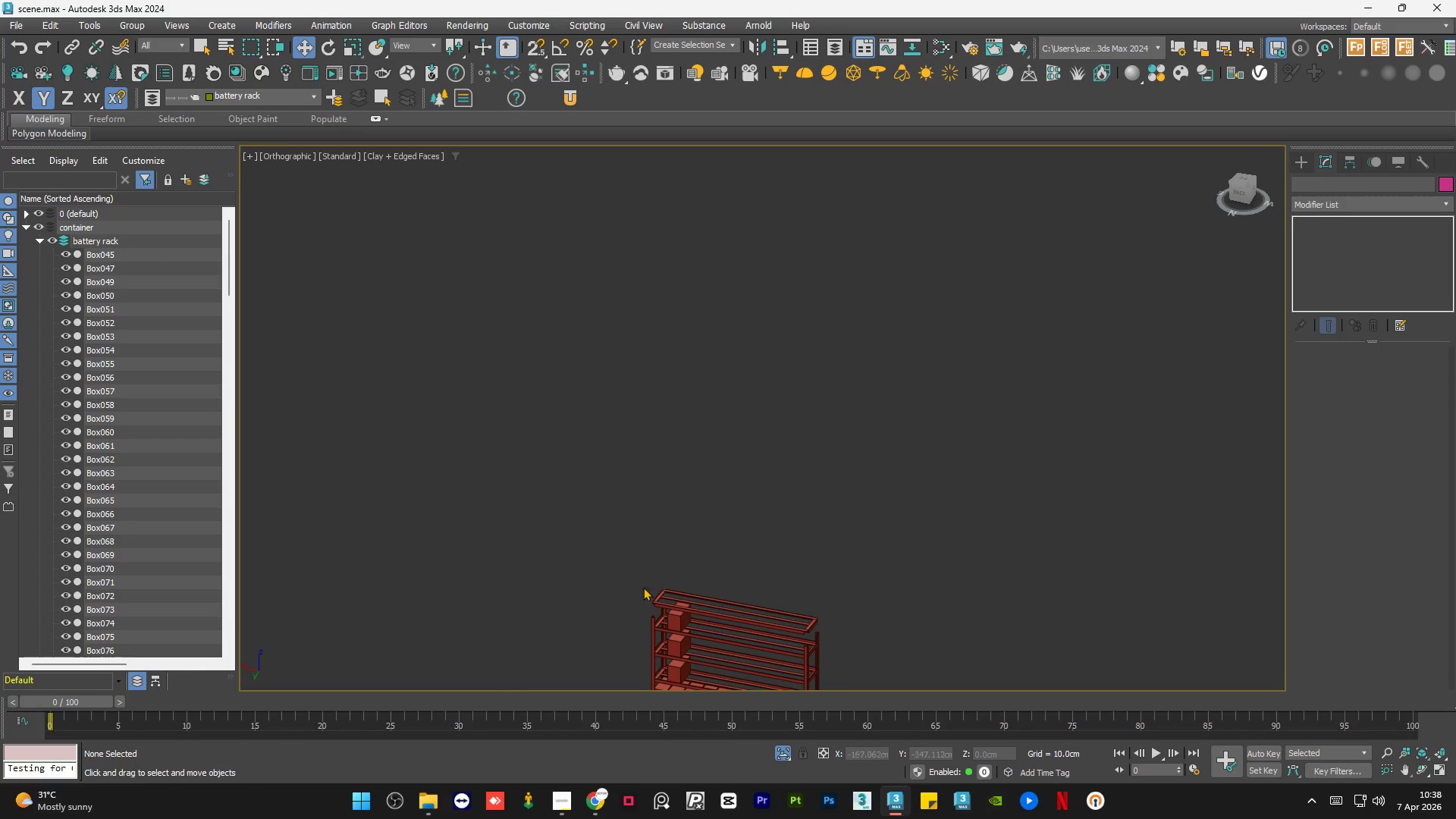 
scroll: coordinate [585, 478], scroll_direction: up, amount: 9.0
 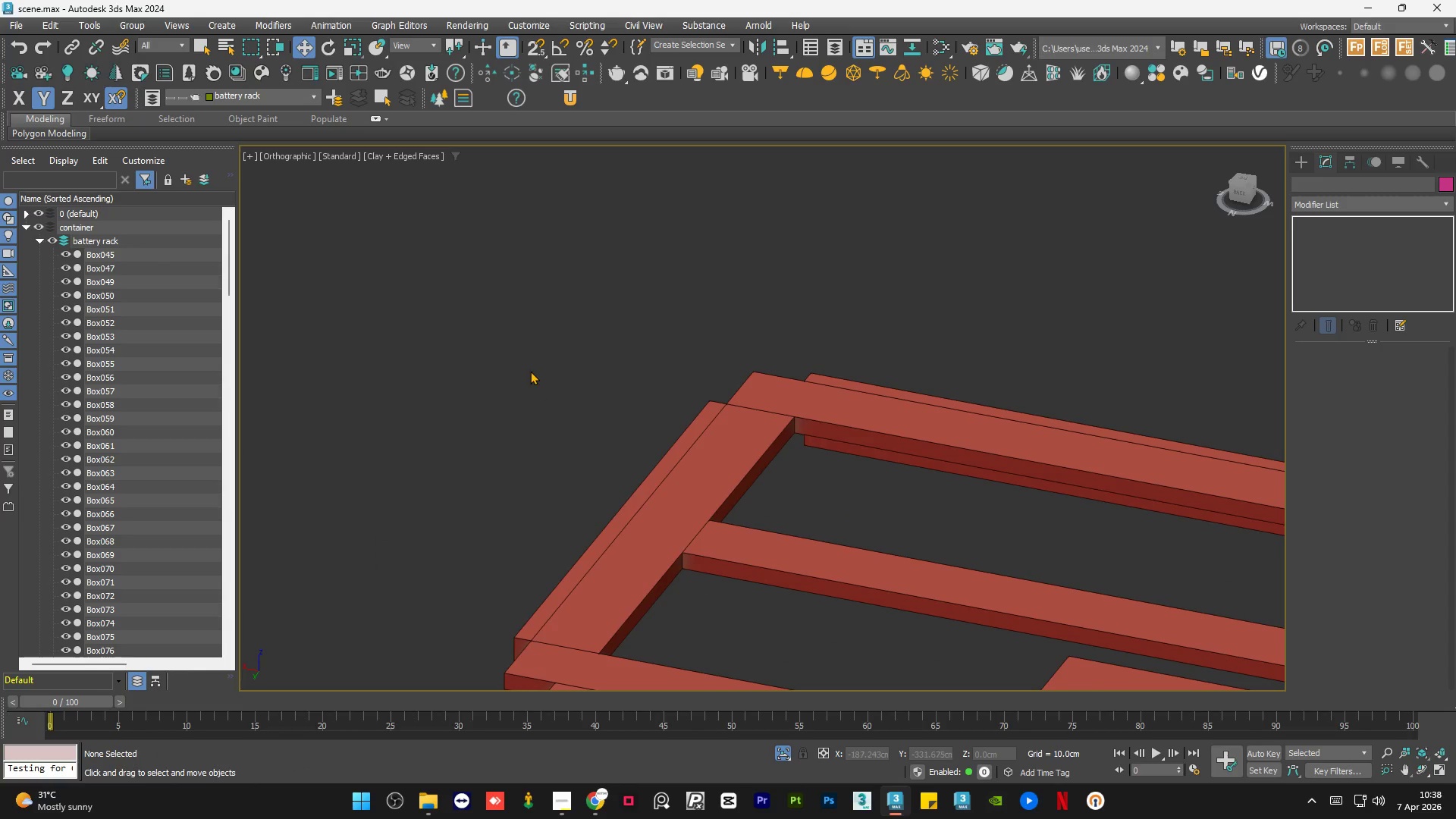 
scroll: coordinate [530, 371], scroll_direction: down, amount: 3.0
 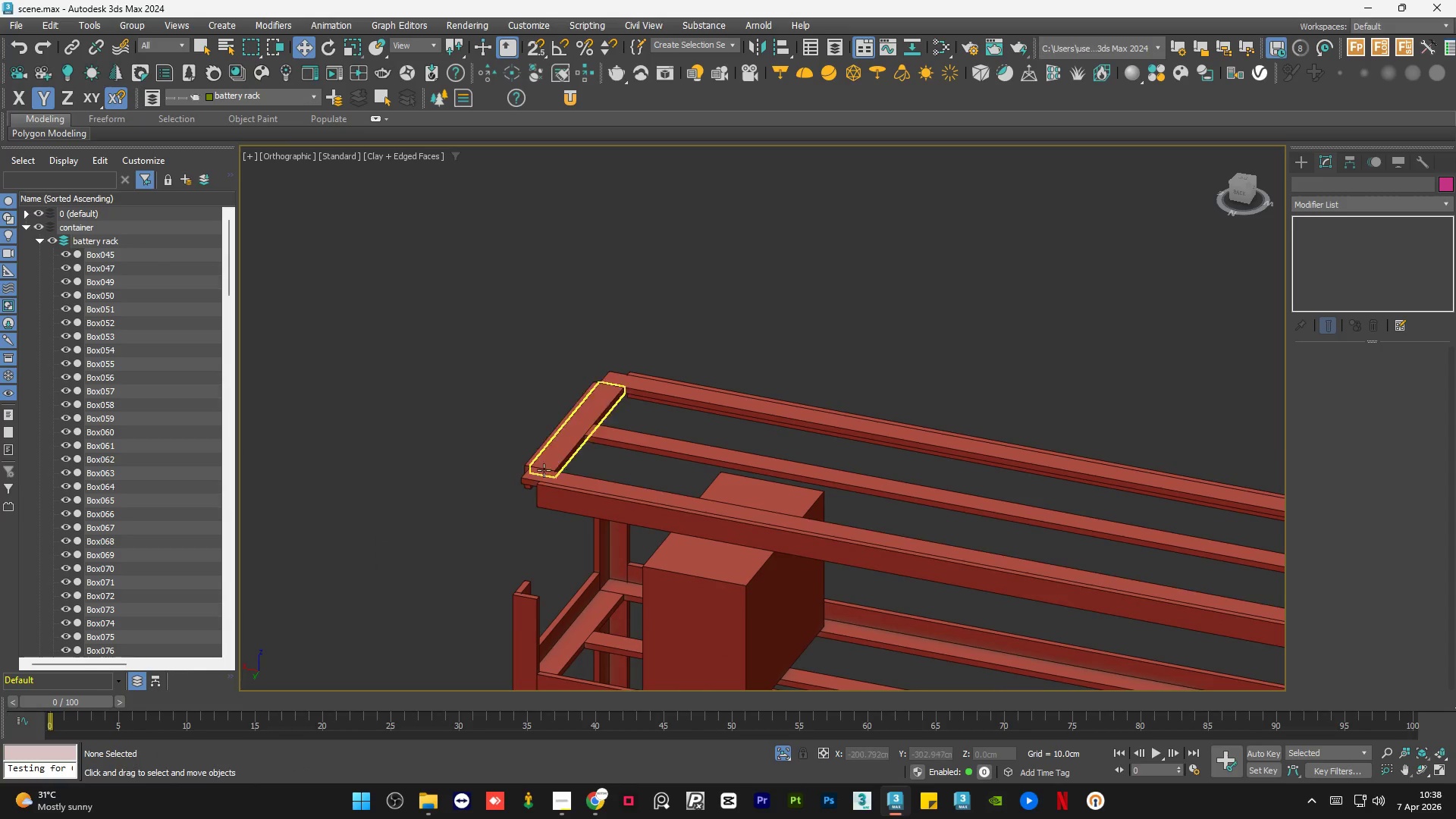 
scroll: coordinate [538, 488], scroll_direction: up, amount: 5.0
 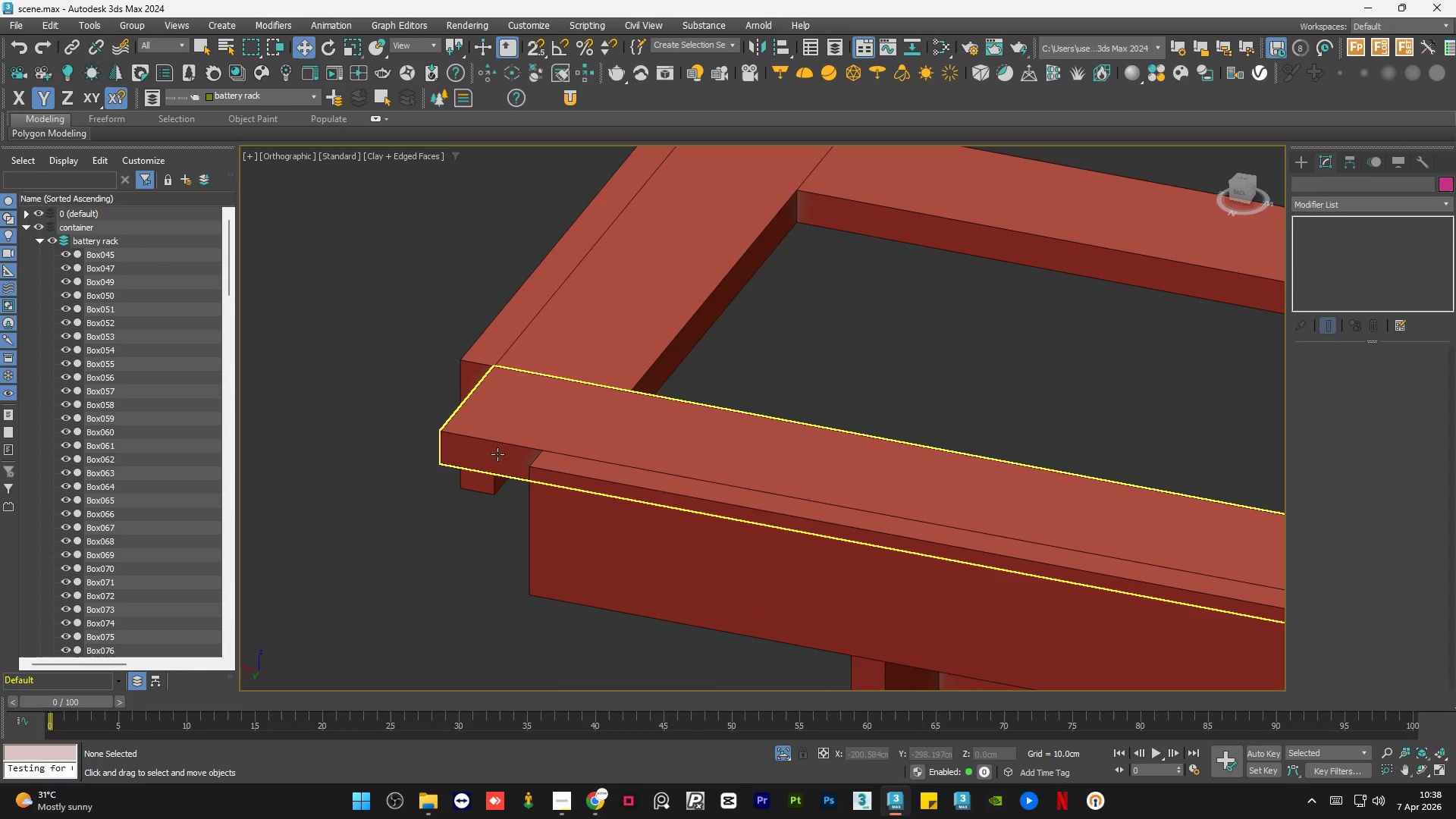 
left_click([497, 454])
 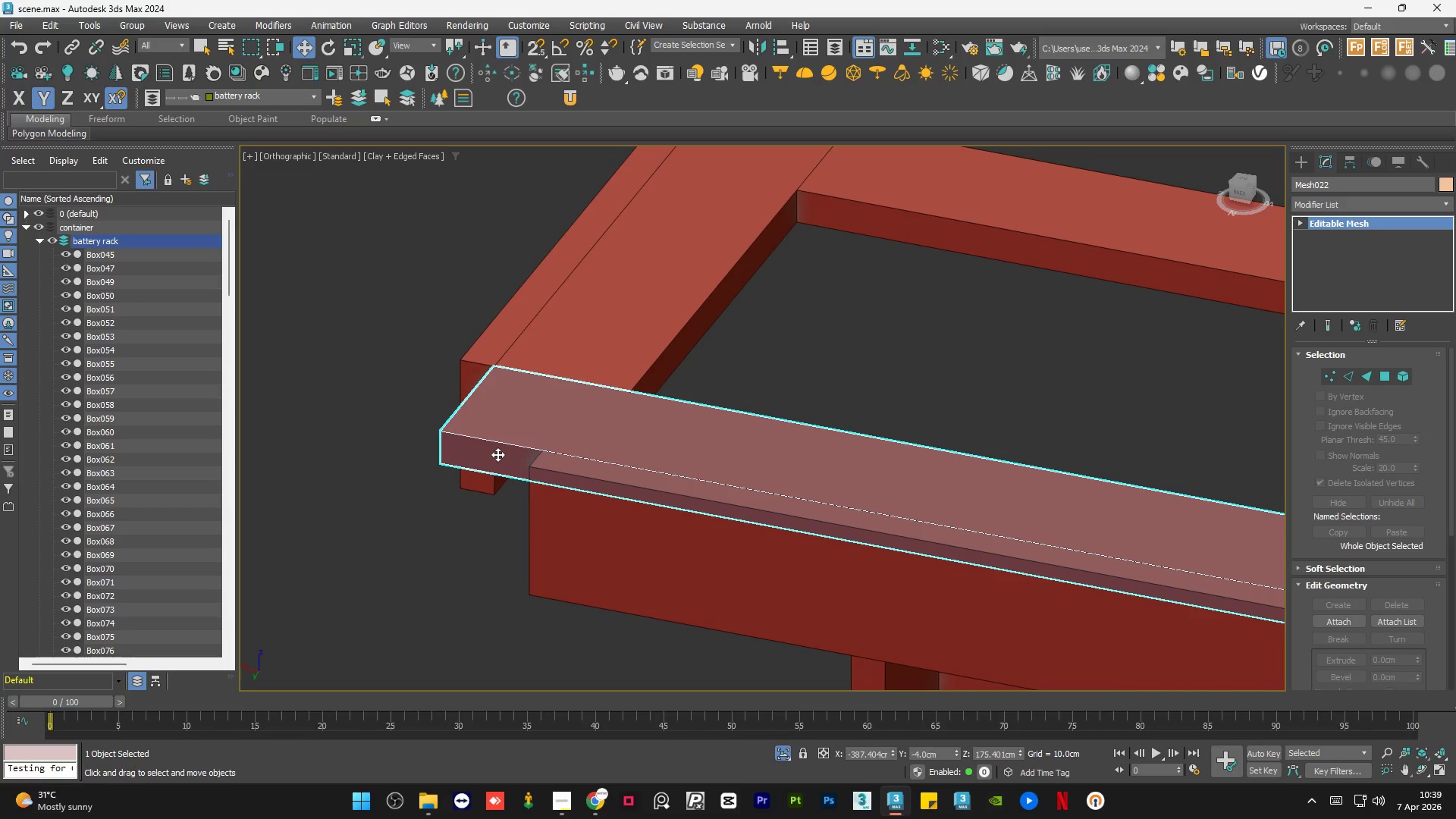 
scroll: coordinate [484, 441], scroll_direction: down, amount: 6.0
 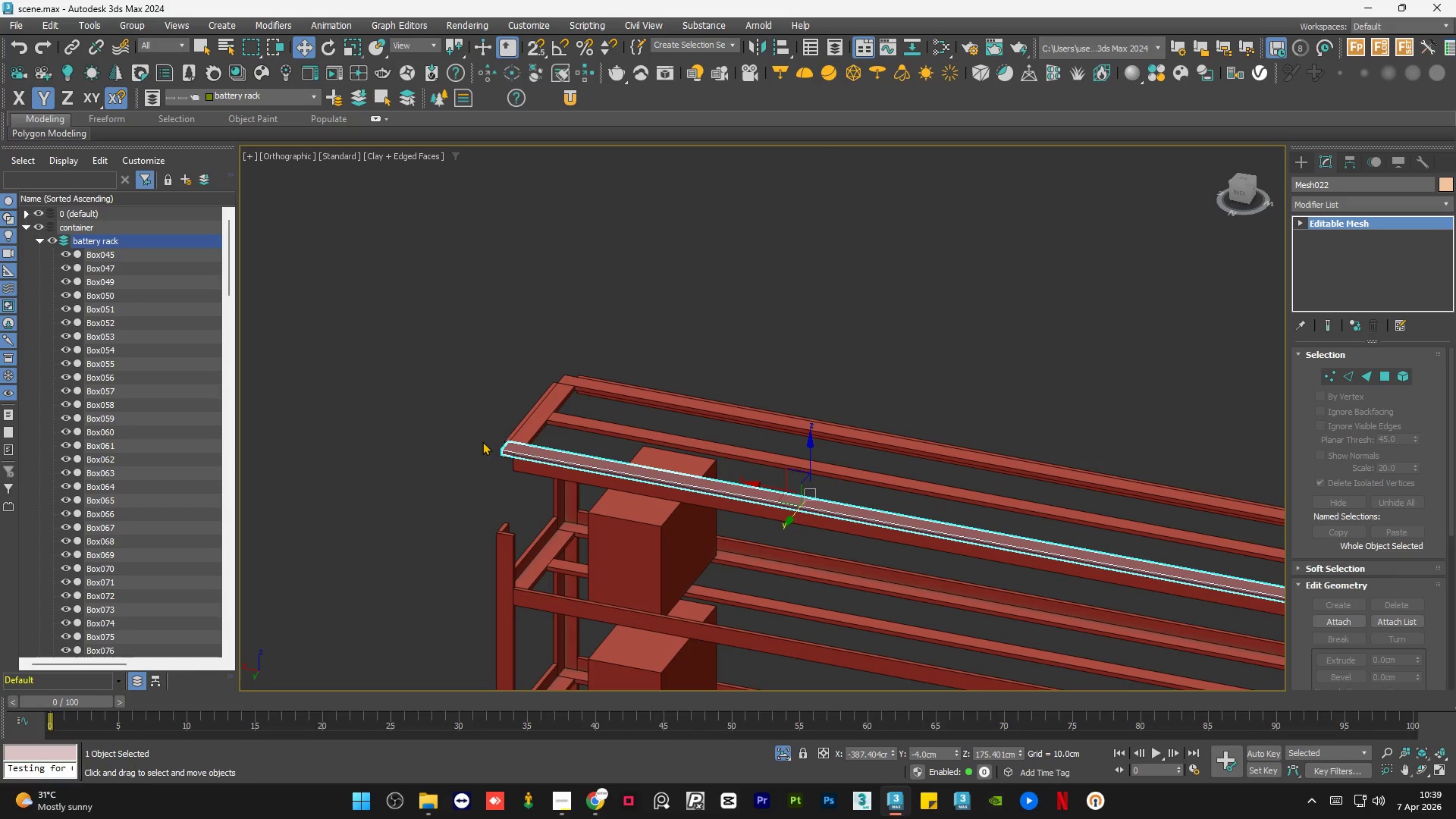 
hold_key(key=AltLeft, duration=0.8)
 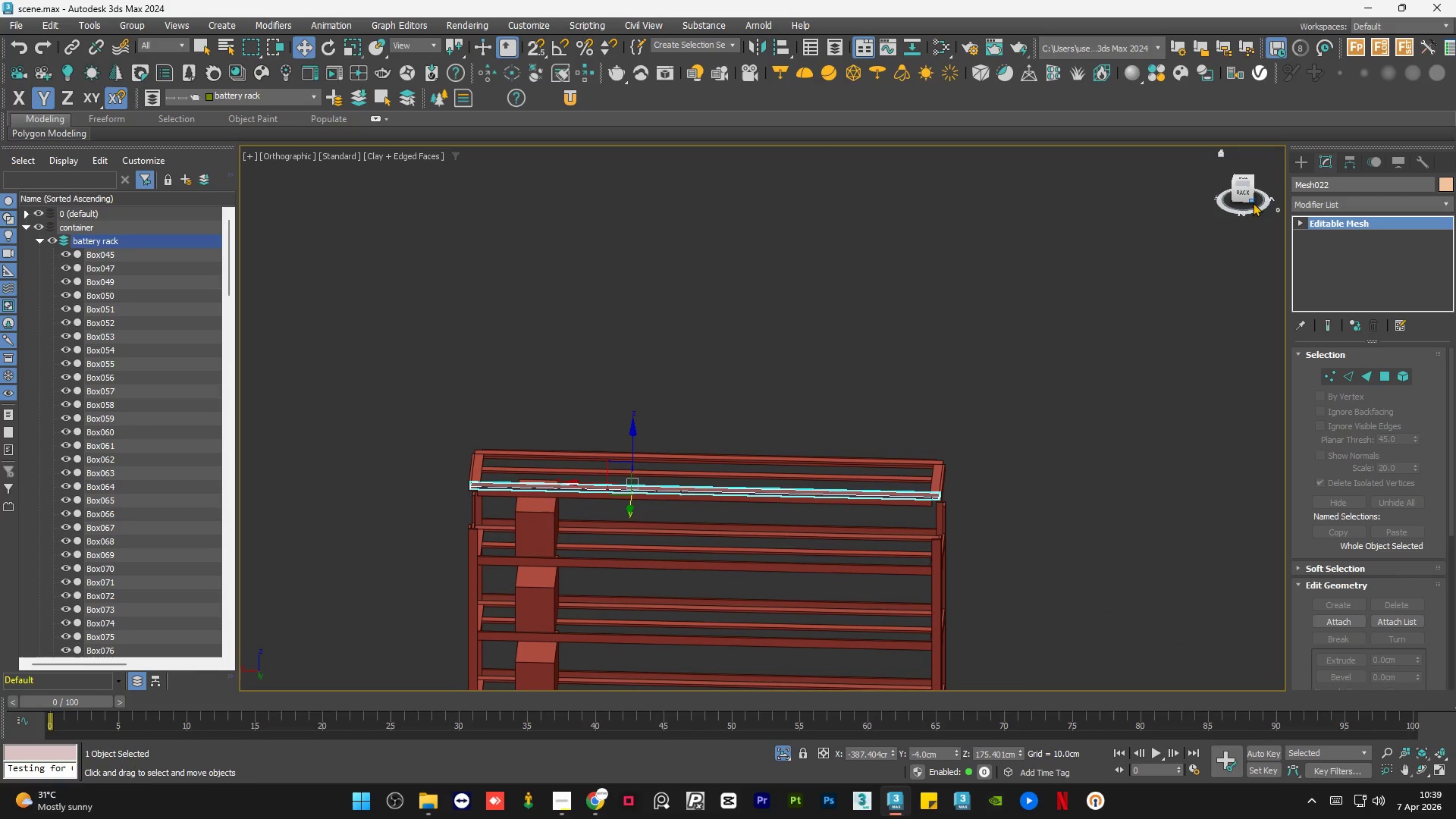 
scroll: coordinate [468, 451], scroll_direction: down, amount: 2.0
 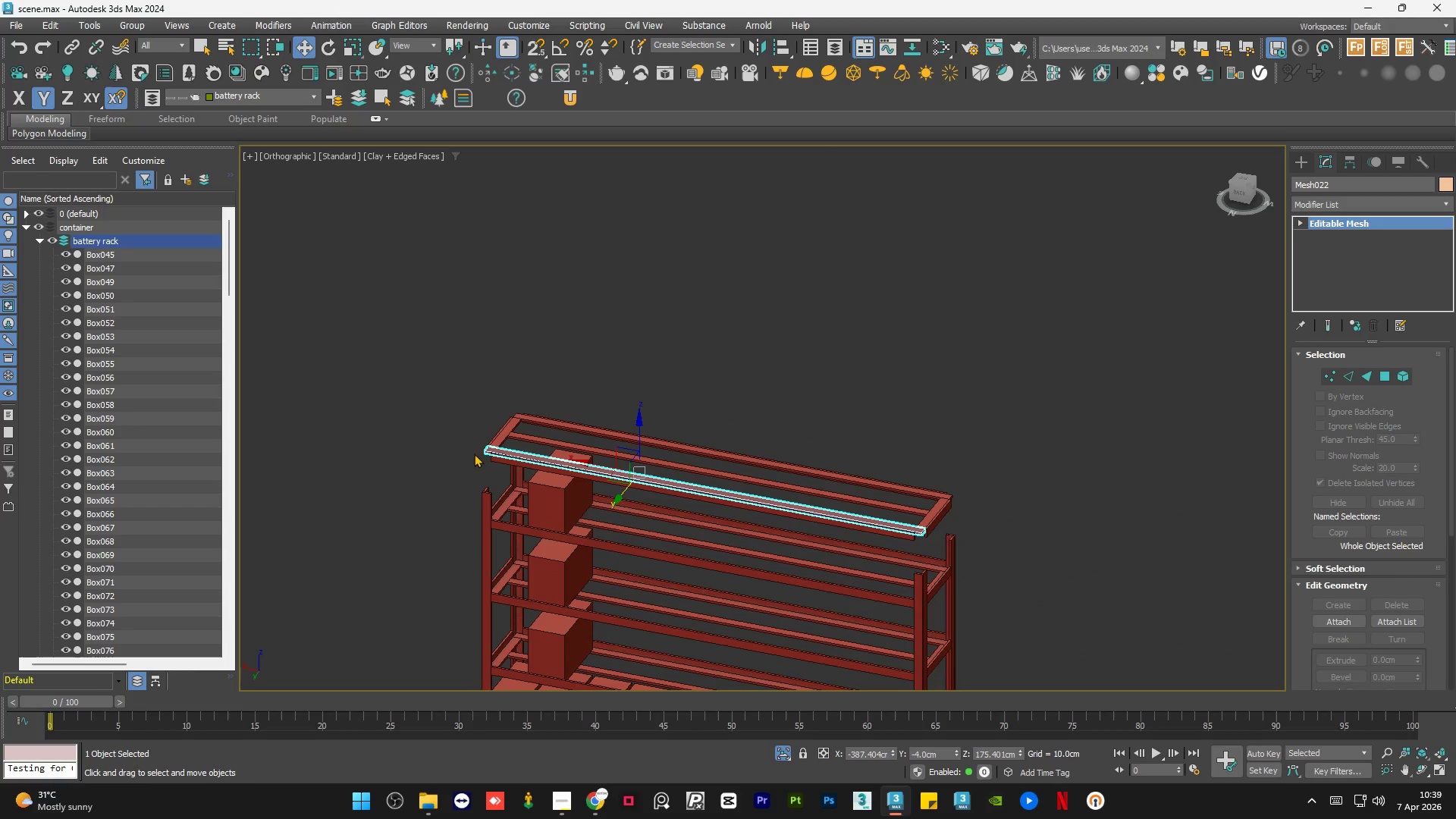 
left_click([1246, 193])
 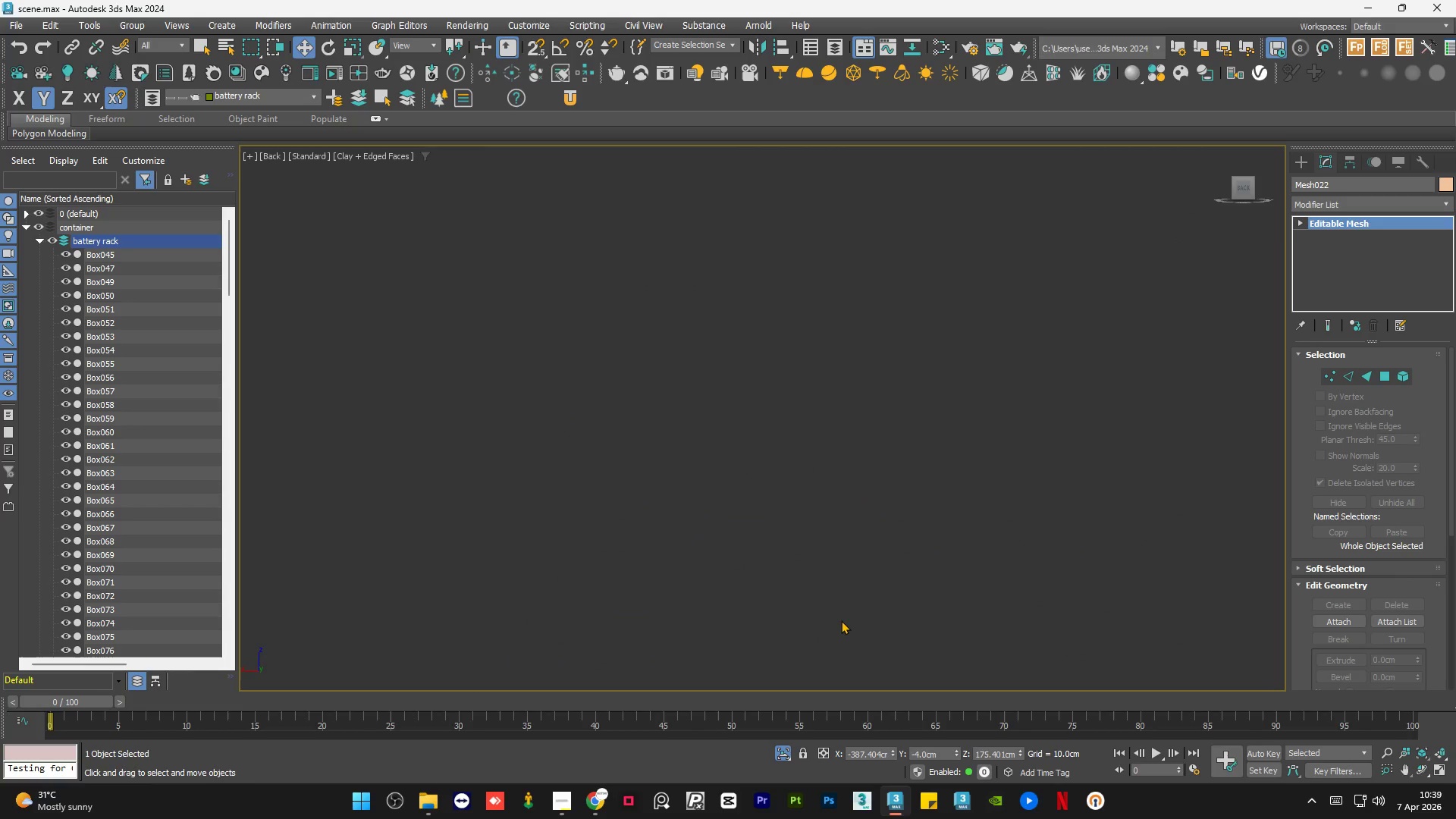 
key(Z)
 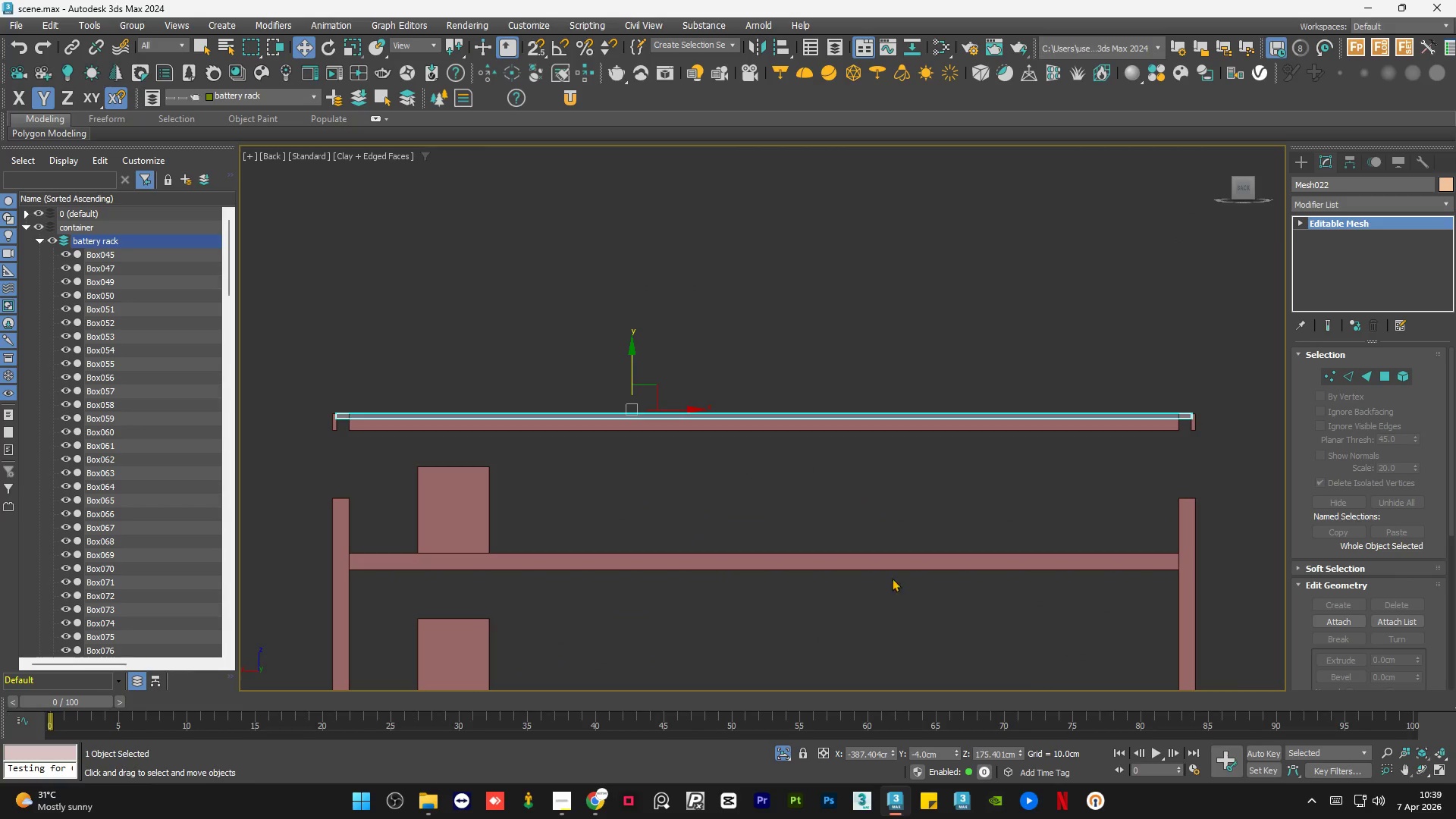 
scroll: coordinate [937, 517], scroll_direction: down, amount: 1.0
 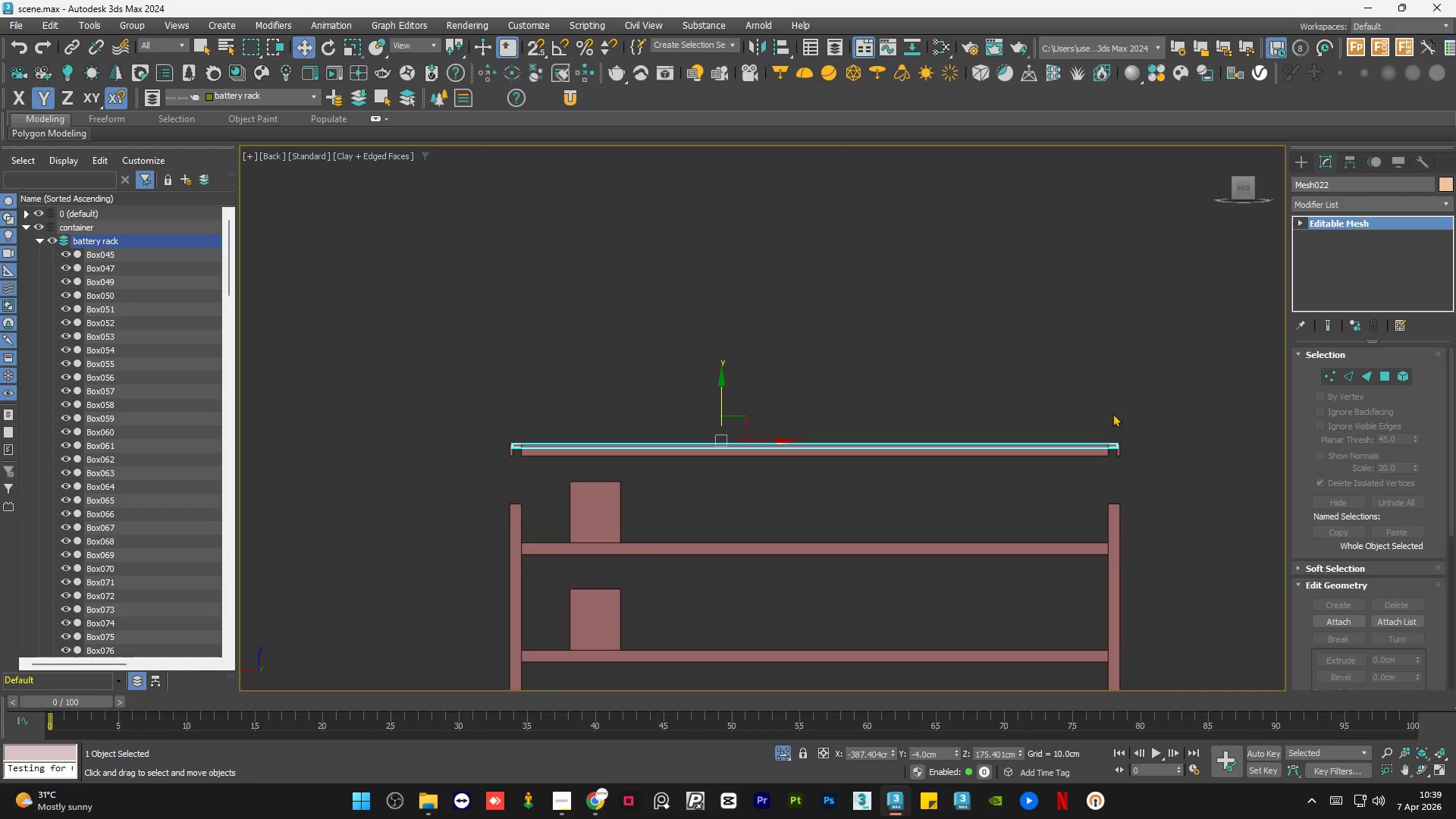 
left_click([1219, 372])
 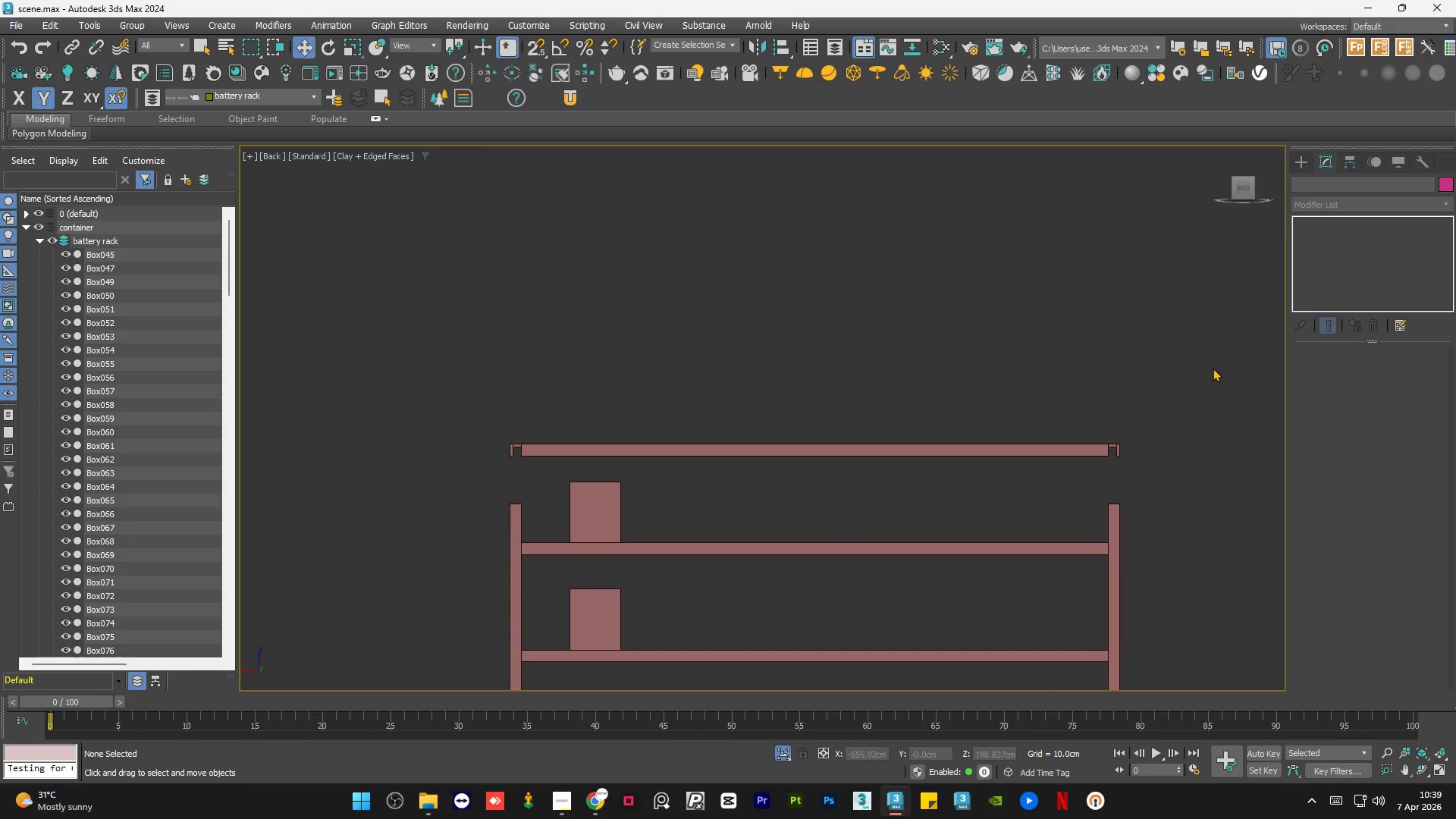 
left_click_drag(start_coordinate=[1210, 366], to_coordinate=[388, 461])
 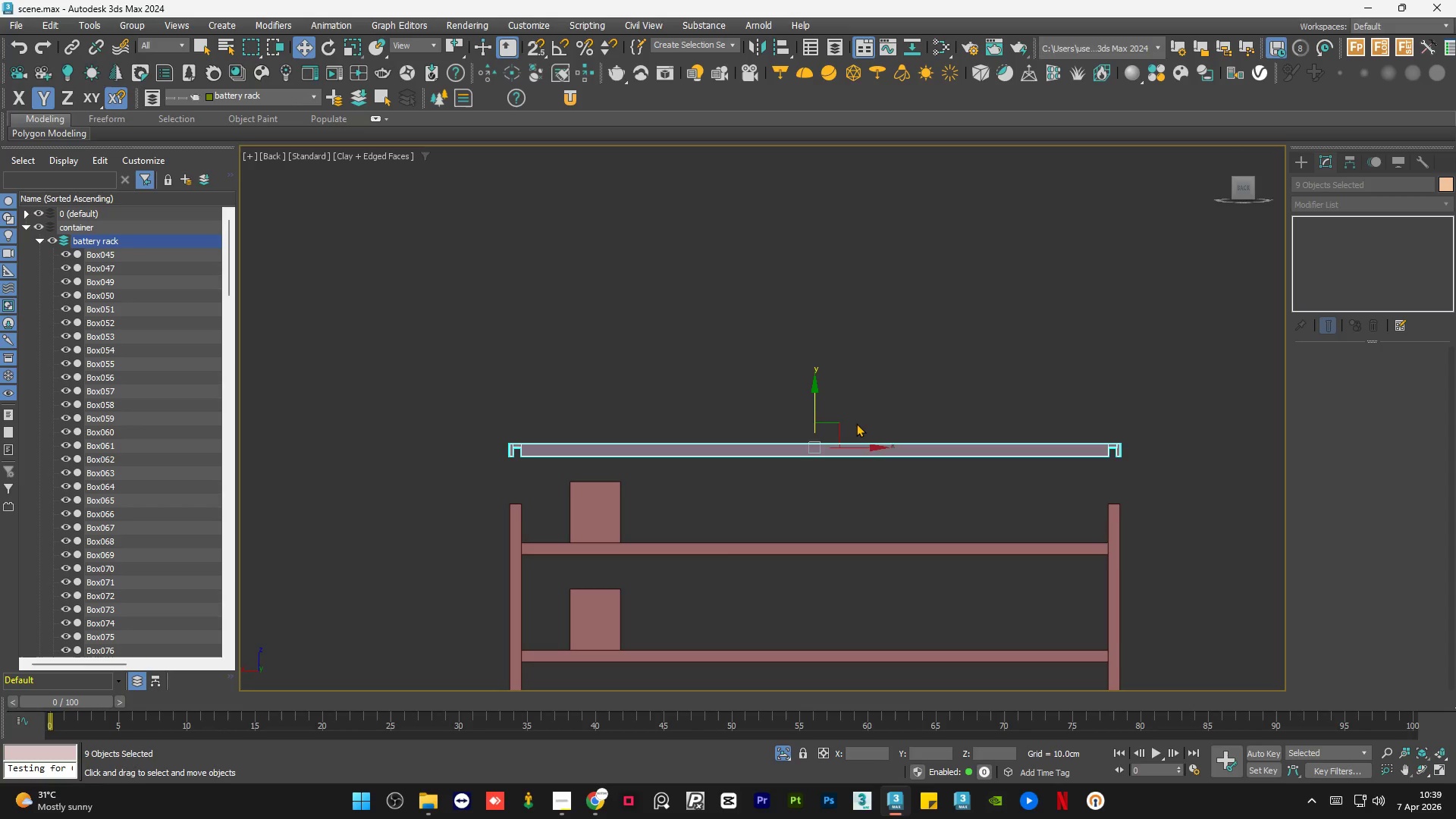 
hold_key(key=AltLeft, duration=1.28)
 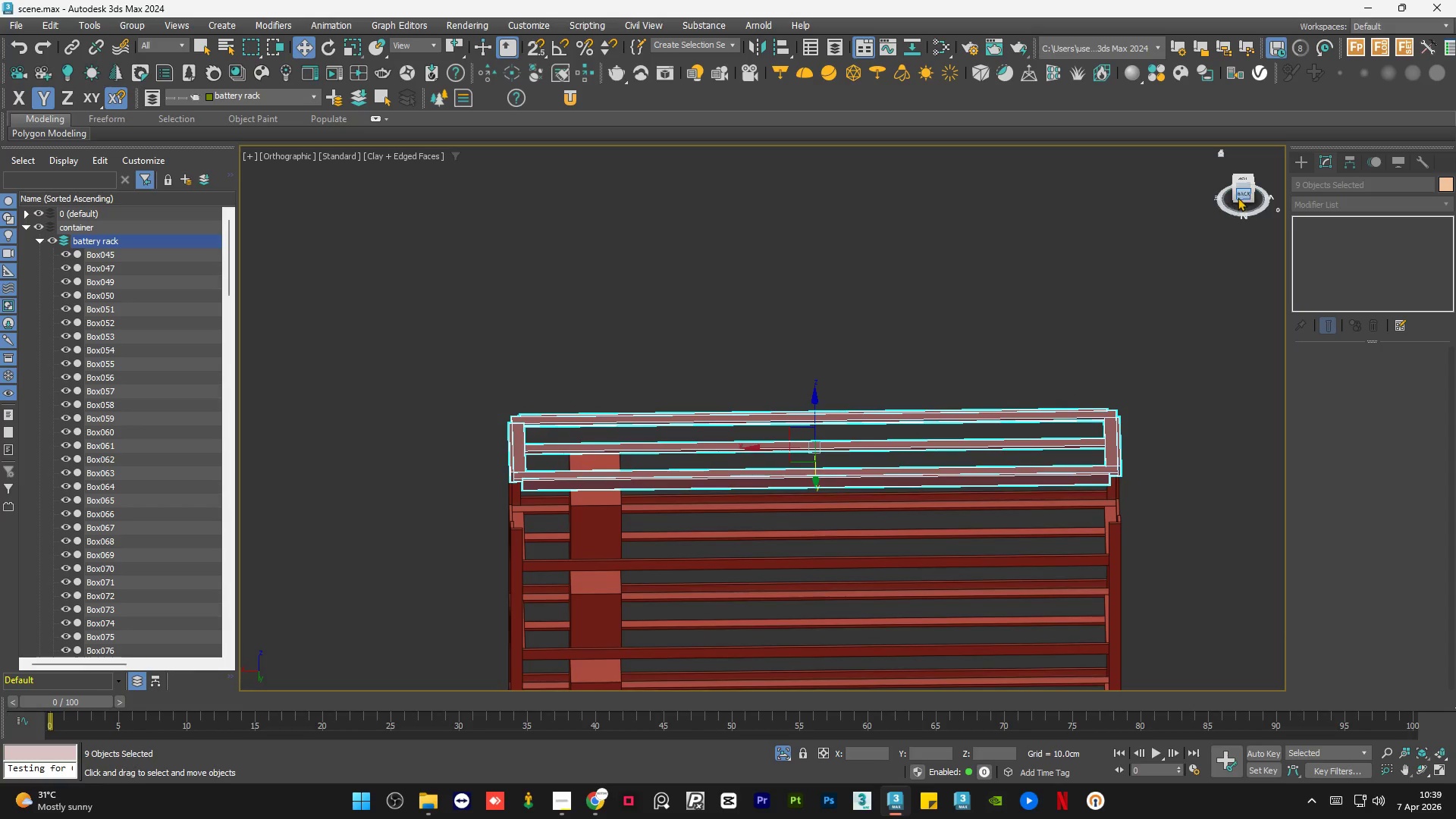 
left_click([1240, 197])
 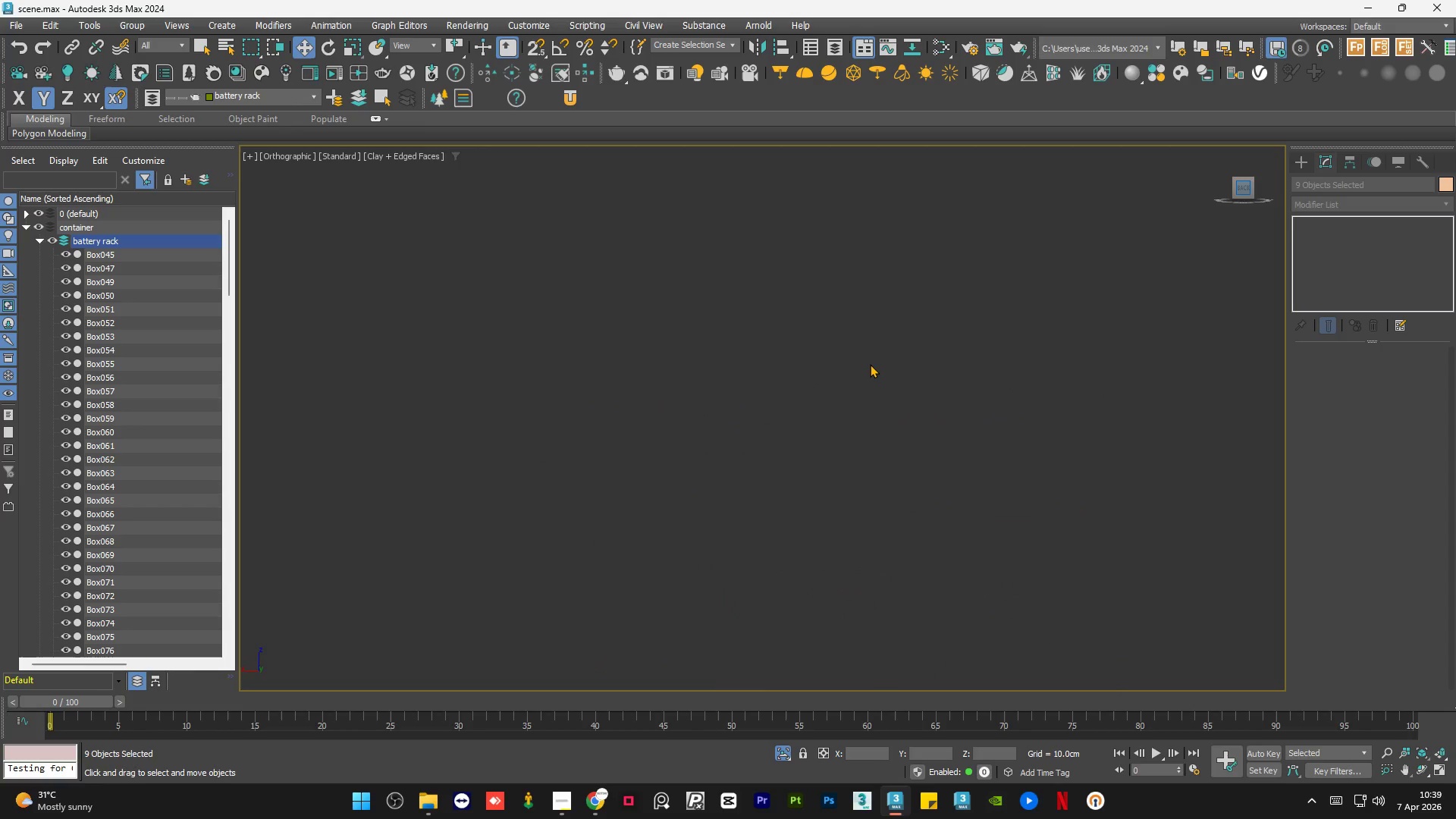 
key(Z)
 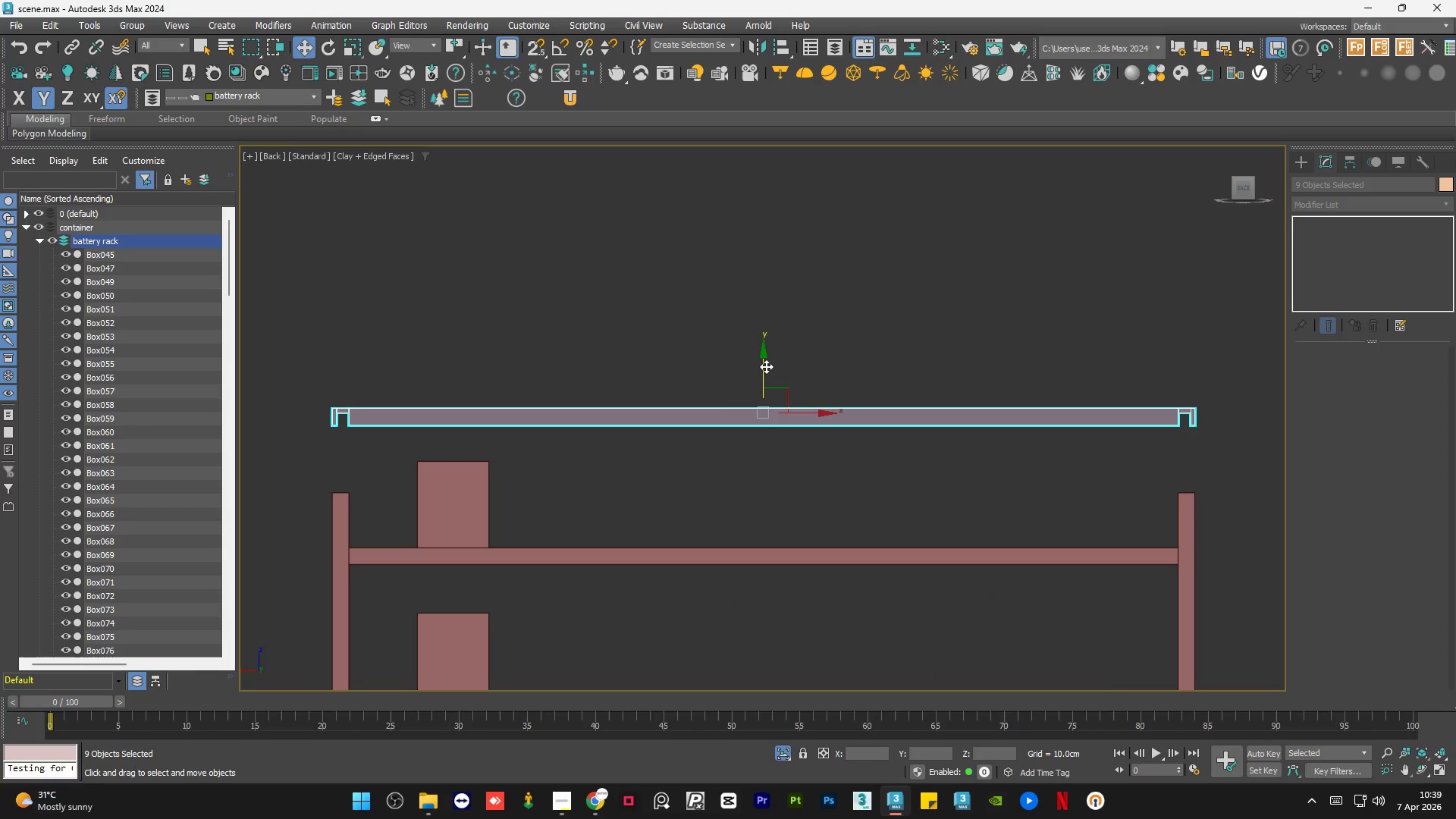 
left_click_drag(start_coordinate=[766, 366], to_coordinate=[766, 424])
 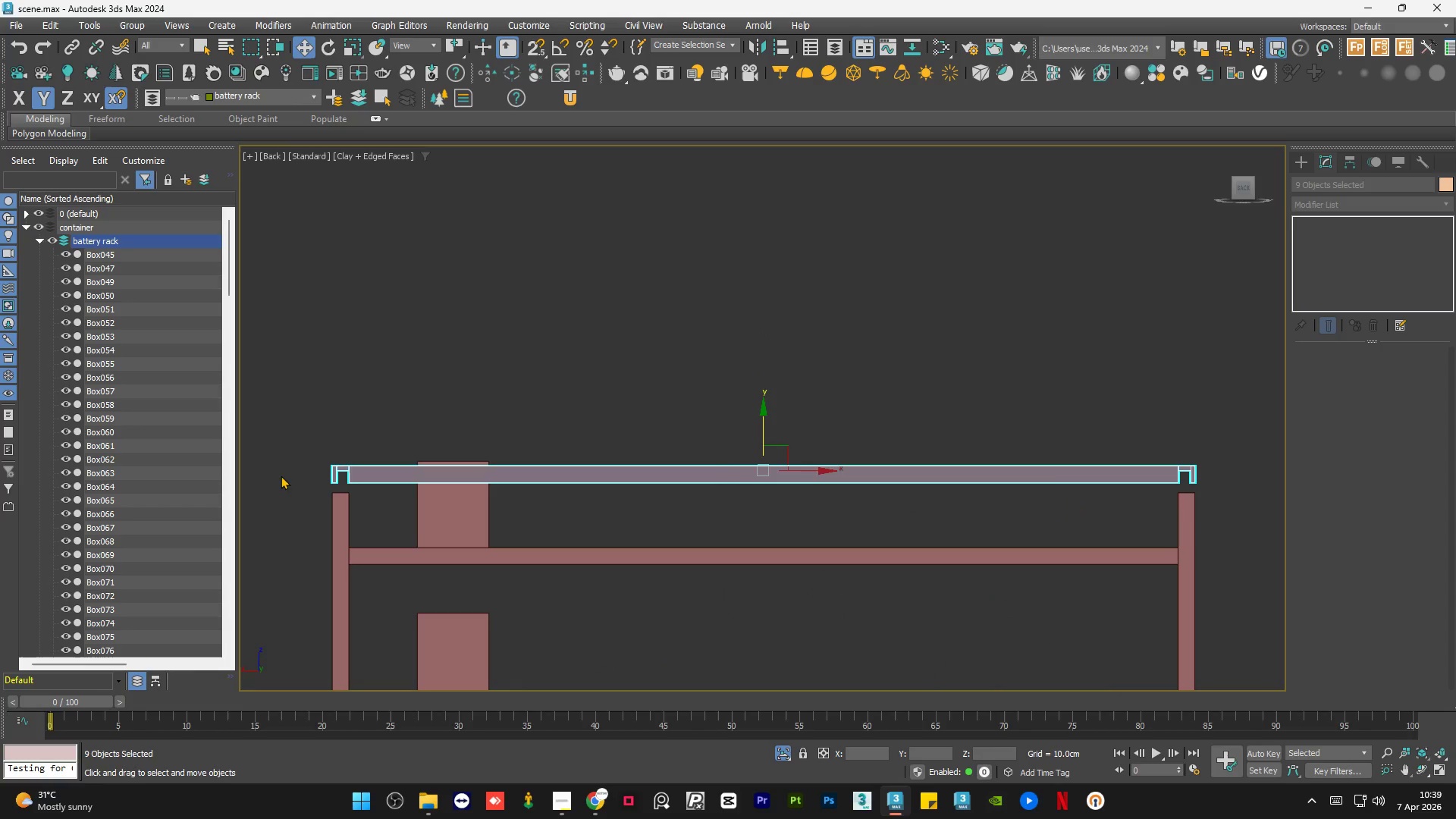 
scroll: coordinate [353, 499], scroll_direction: up, amount: 5.0
 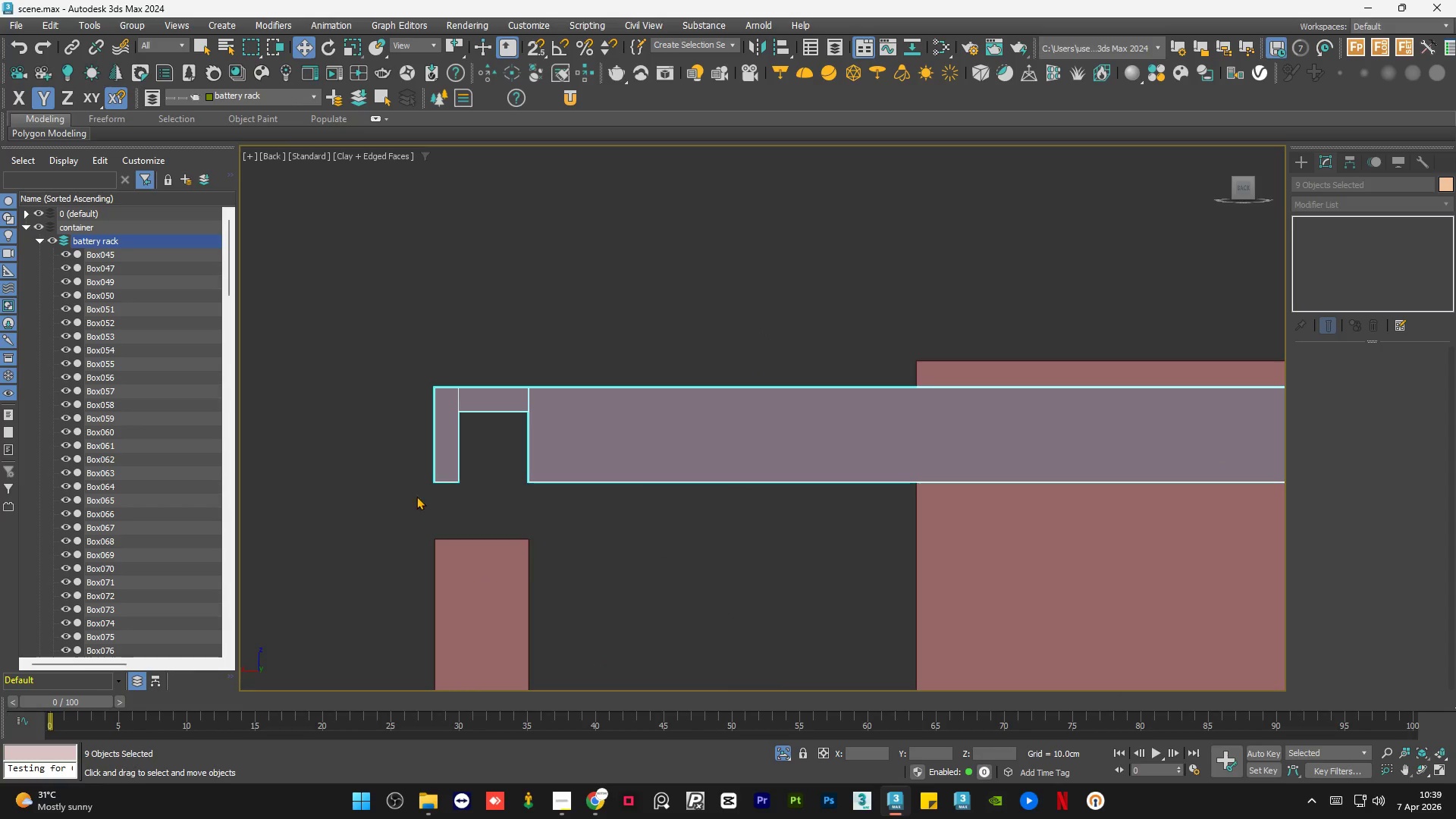 
key(S)
 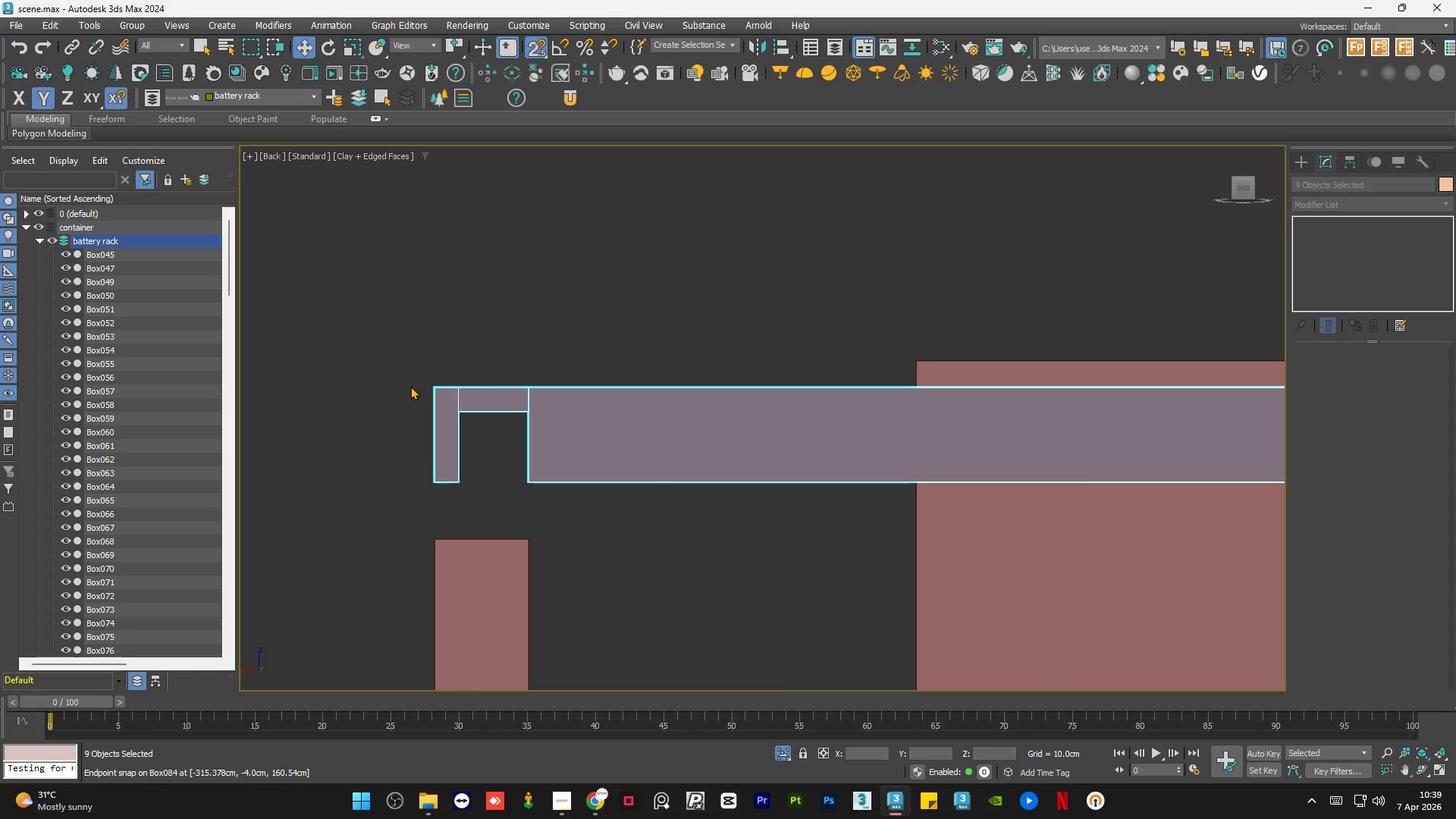 
left_click_drag(start_coordinate=[438, 390], to_coordinate=[445, 532])
 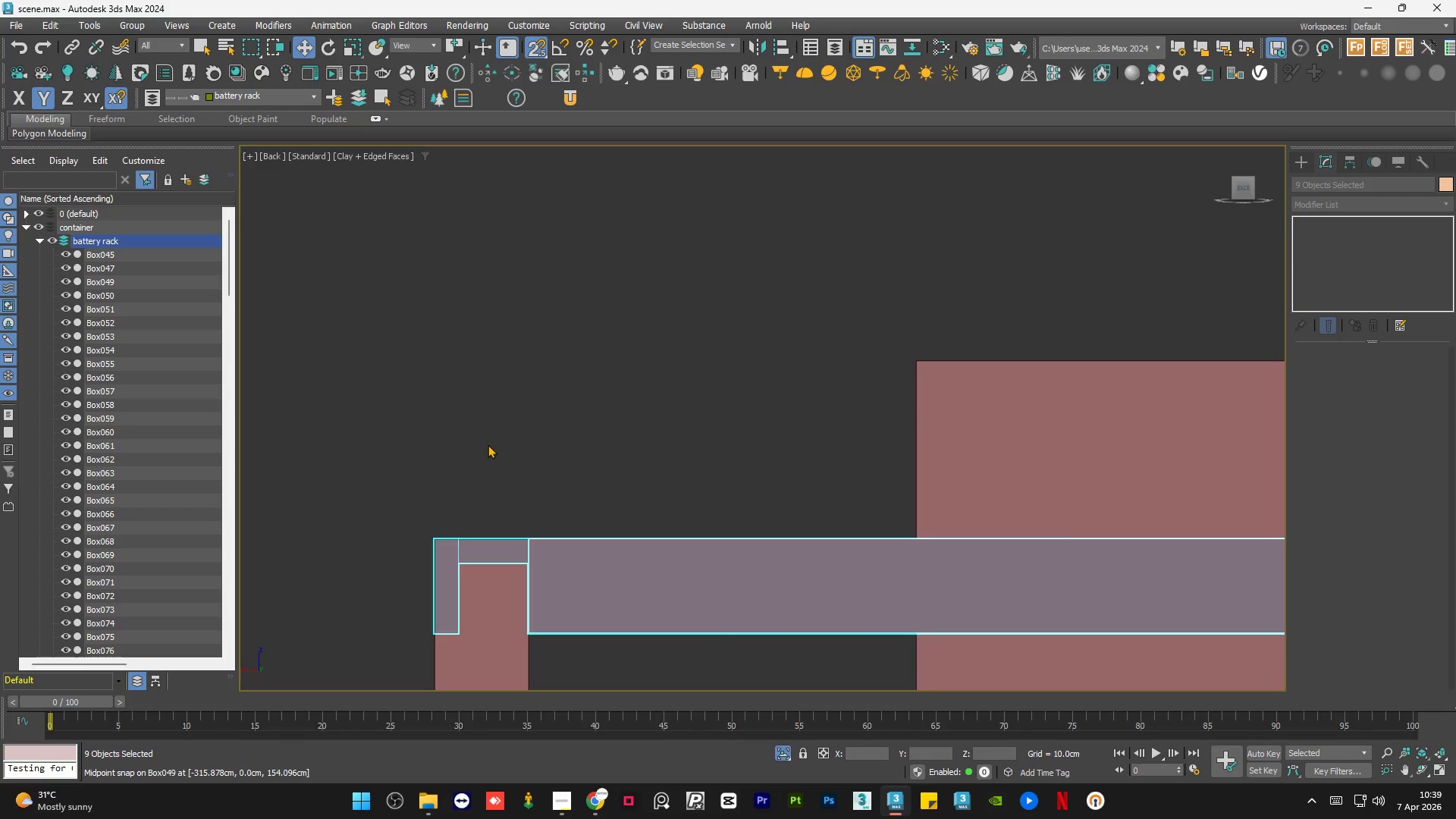 
hold_key(key=AltLeft, duration=0.75)
 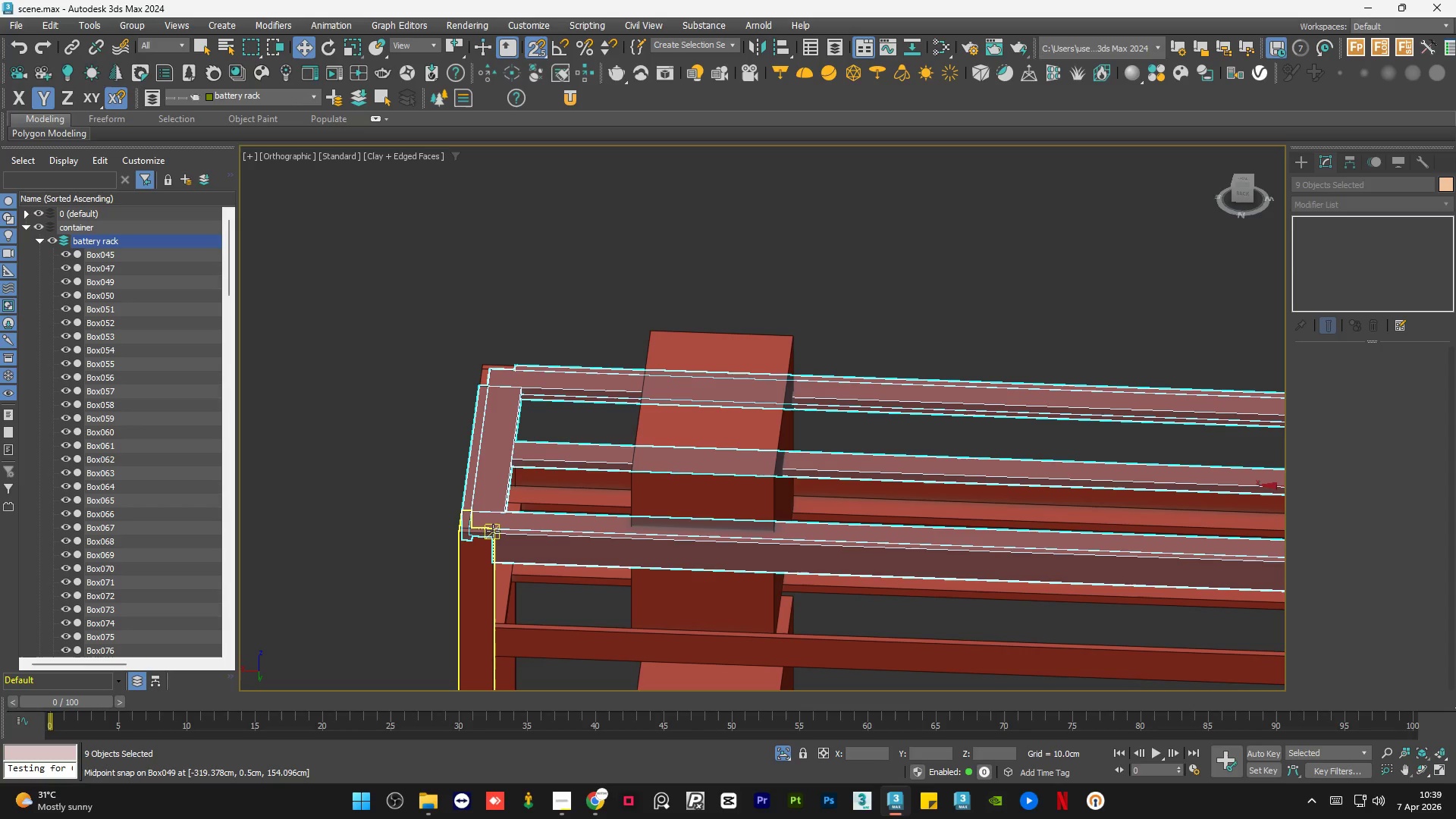 
scroll: coordinate [488, 444], scroll_direction: down, amount: 3.0
 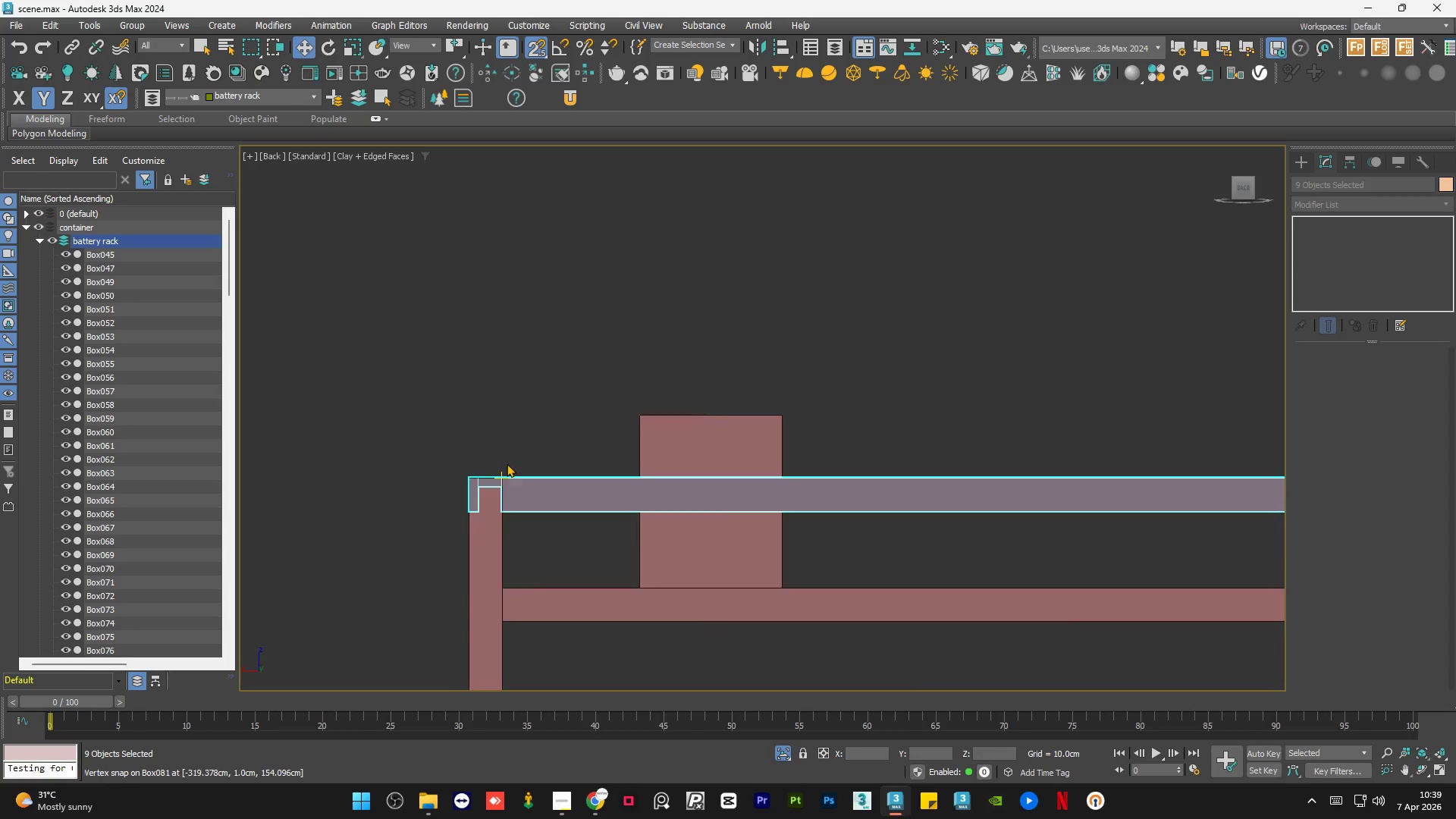 
wait(15.66)
 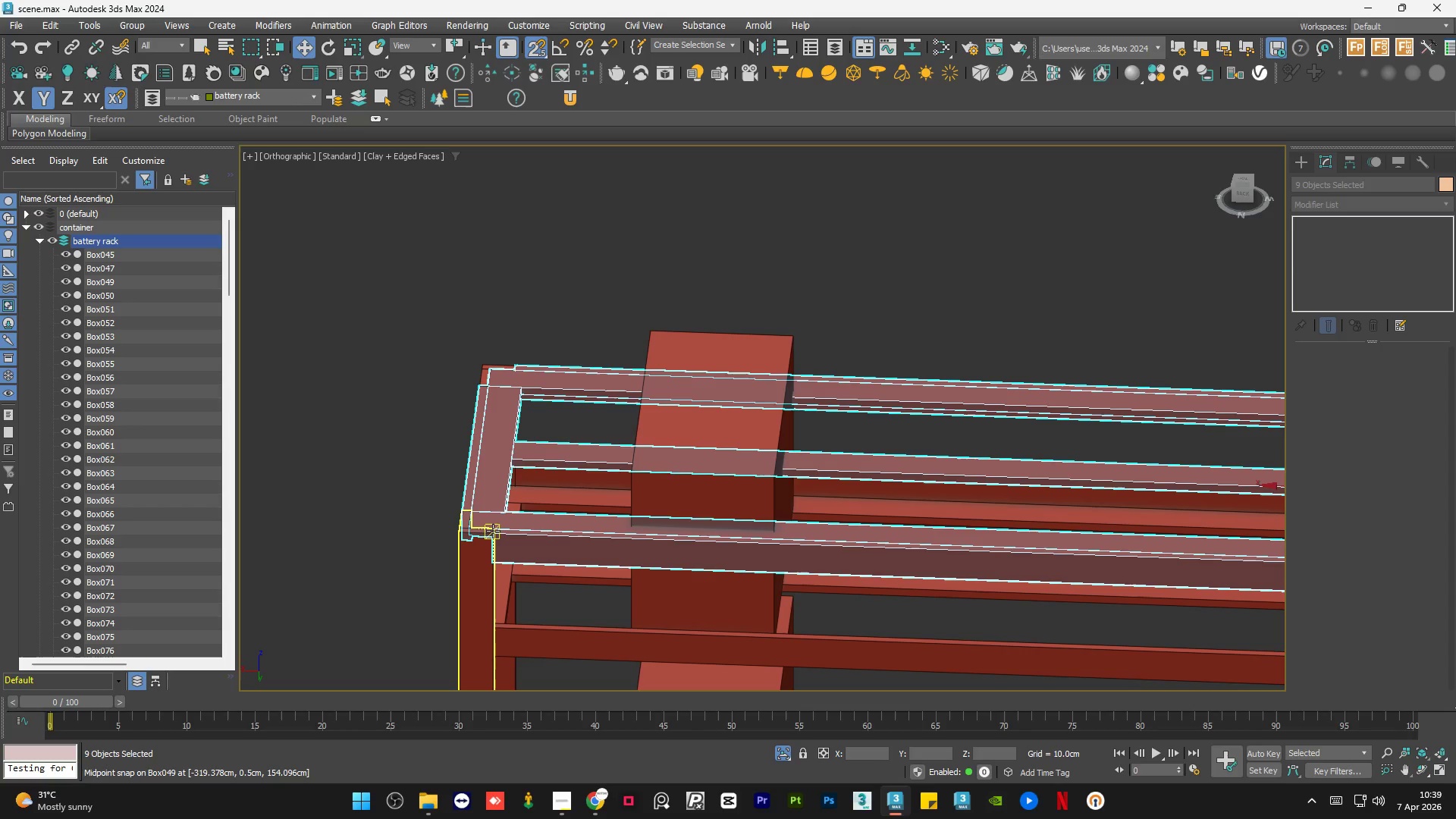 
key(S)
 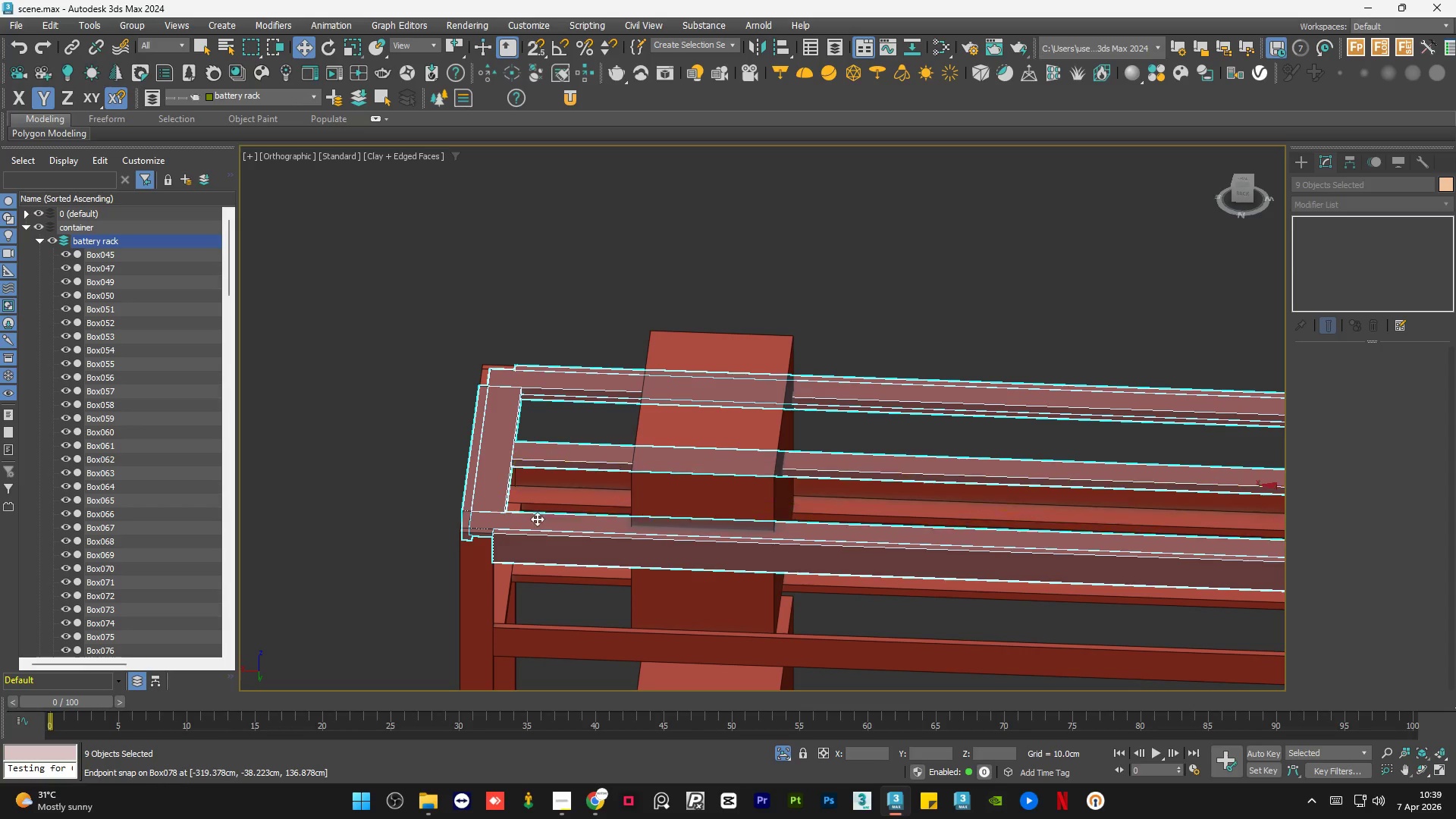 
hold_key(key=AltLeft, duration=0.59)
 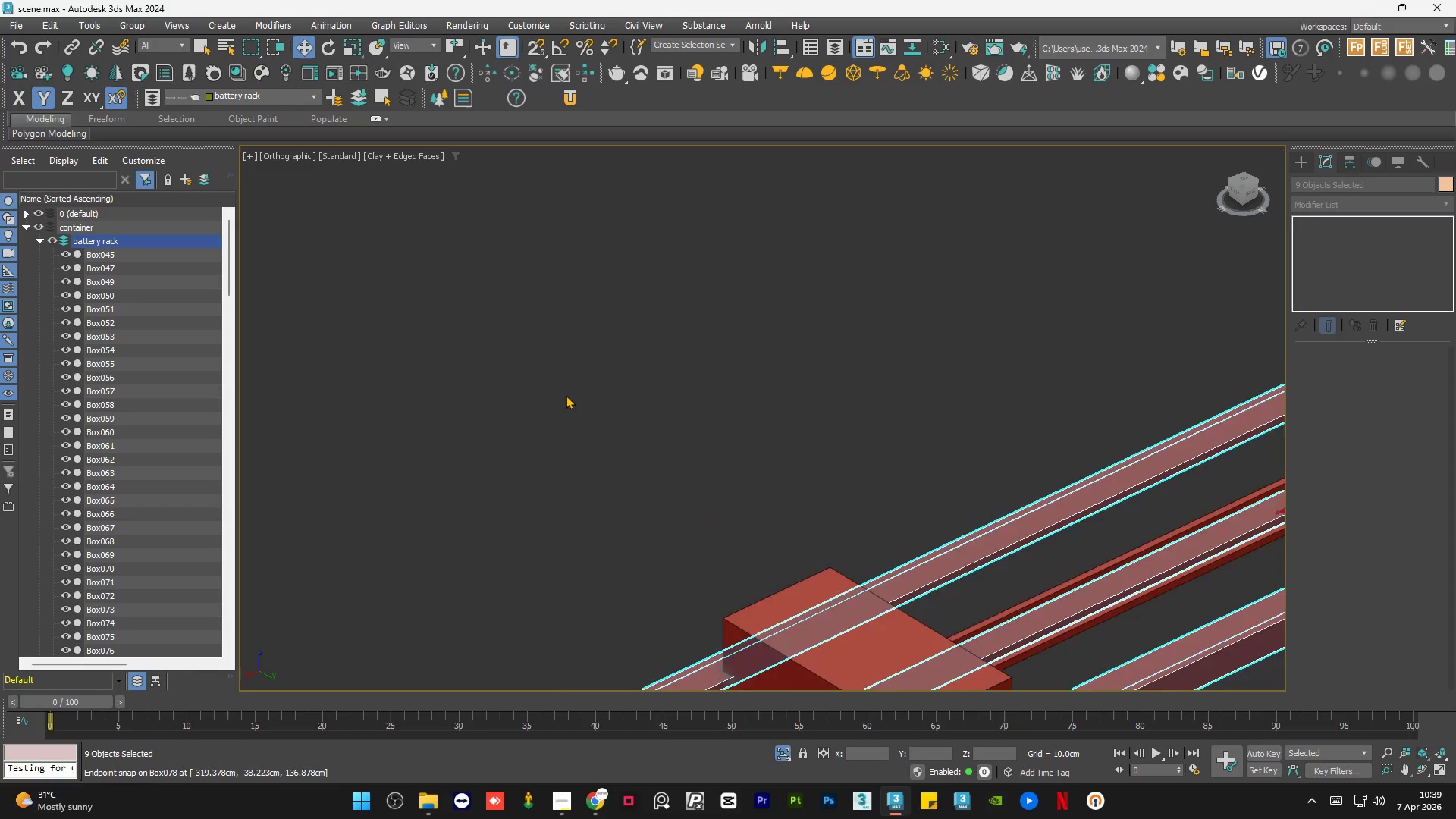 
hold_key(key=AltLeft, duration=0.56)
scroll: coordinate [673, 510], scroll_direction: down, amount: 2.0
 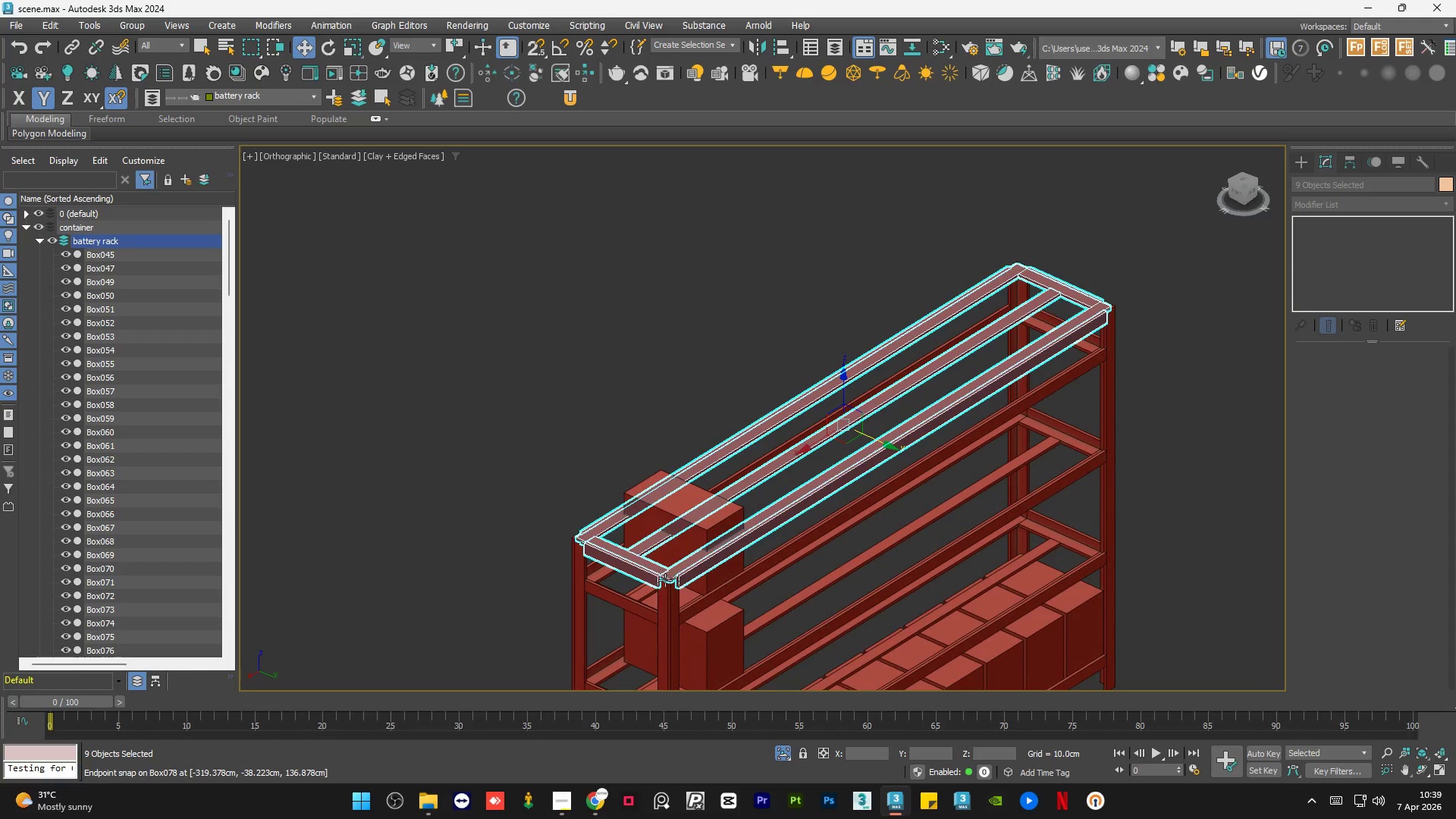 
scroll: coordinate [661, 608], scroll_direction: up, amount: 6.0
 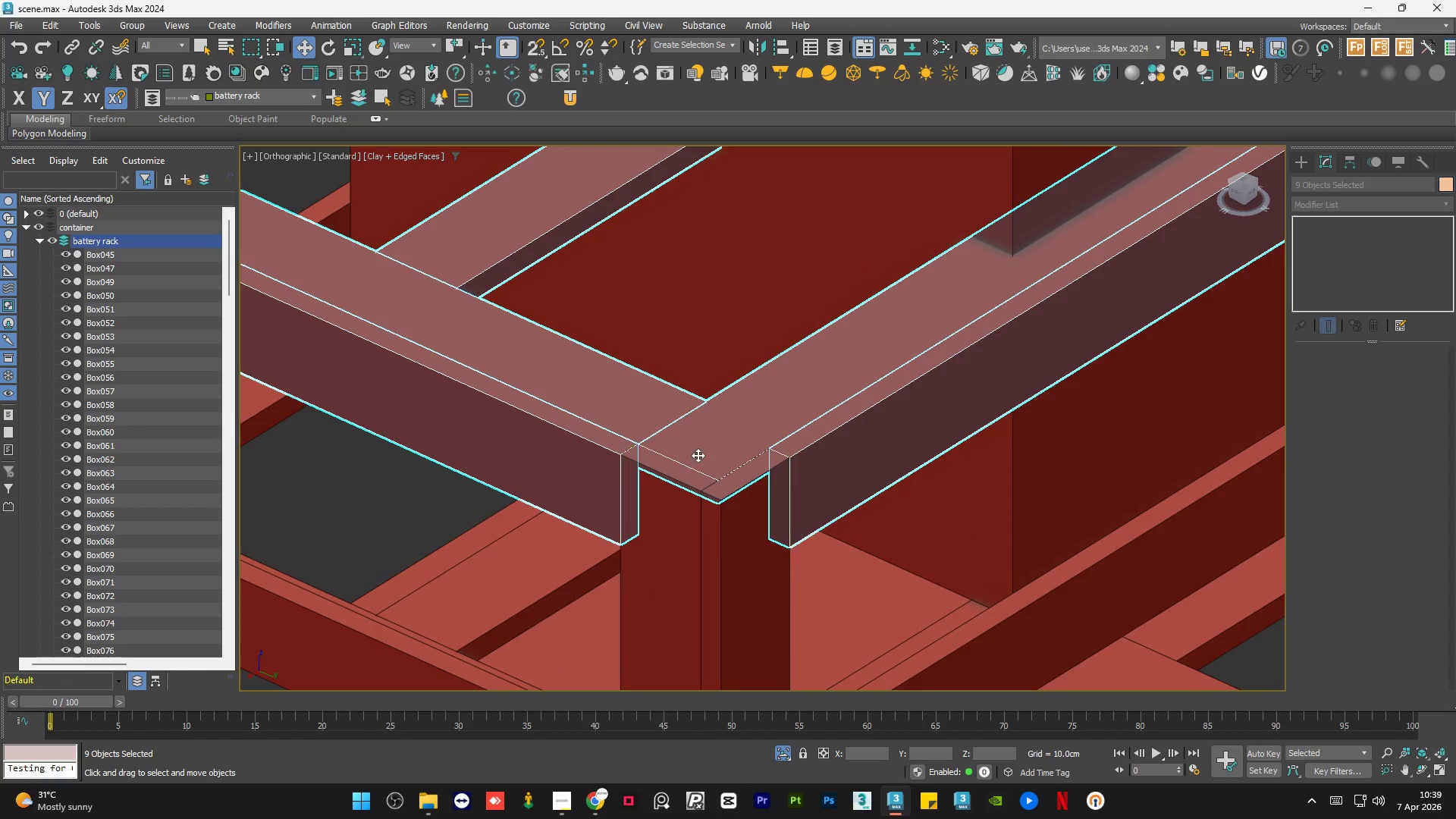 
hold_key(key=AltLeft, duration=0.81)
 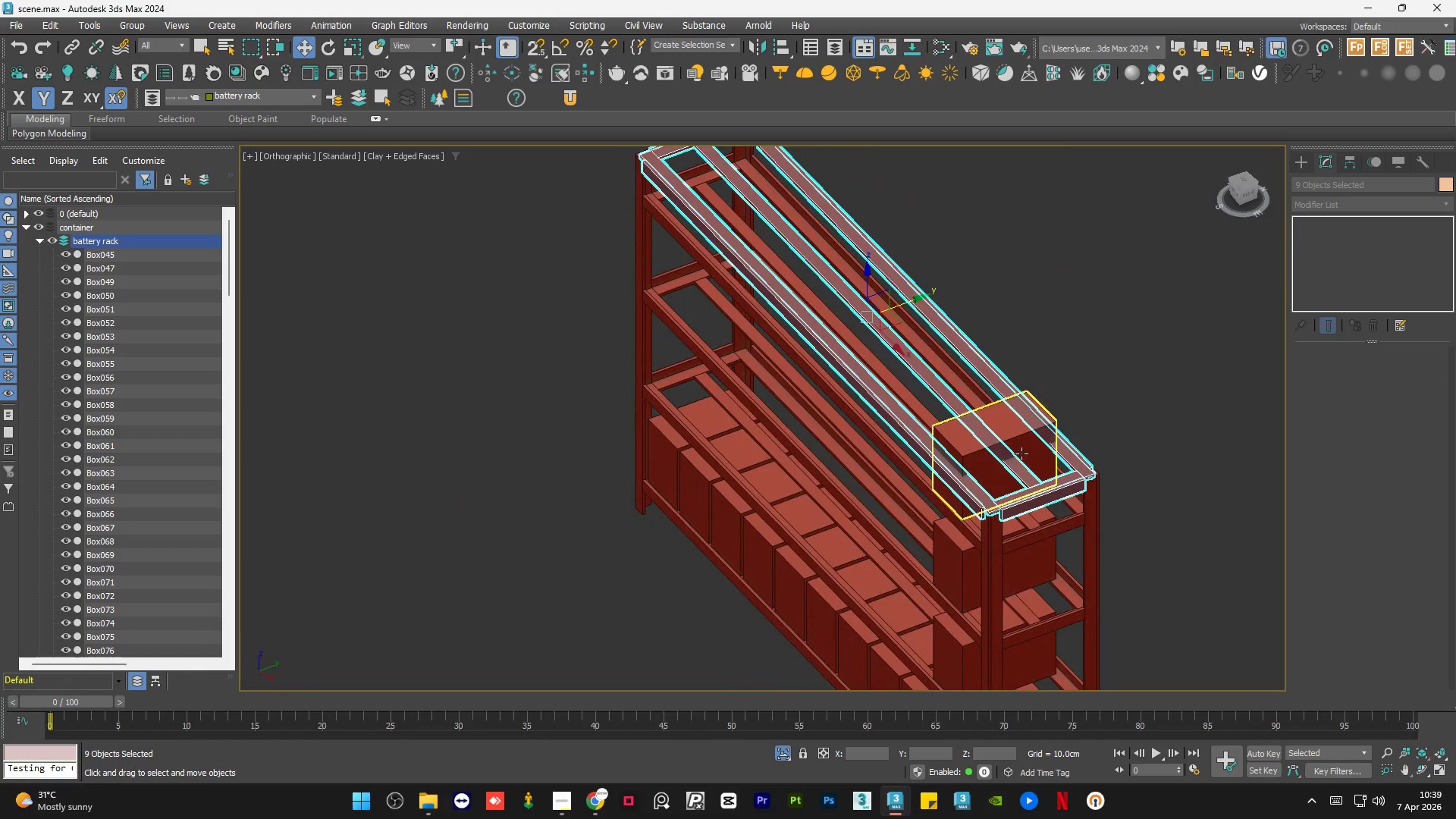 
scroll: coordinate [688, 475], scroll_direction: down, amount: 6.0
 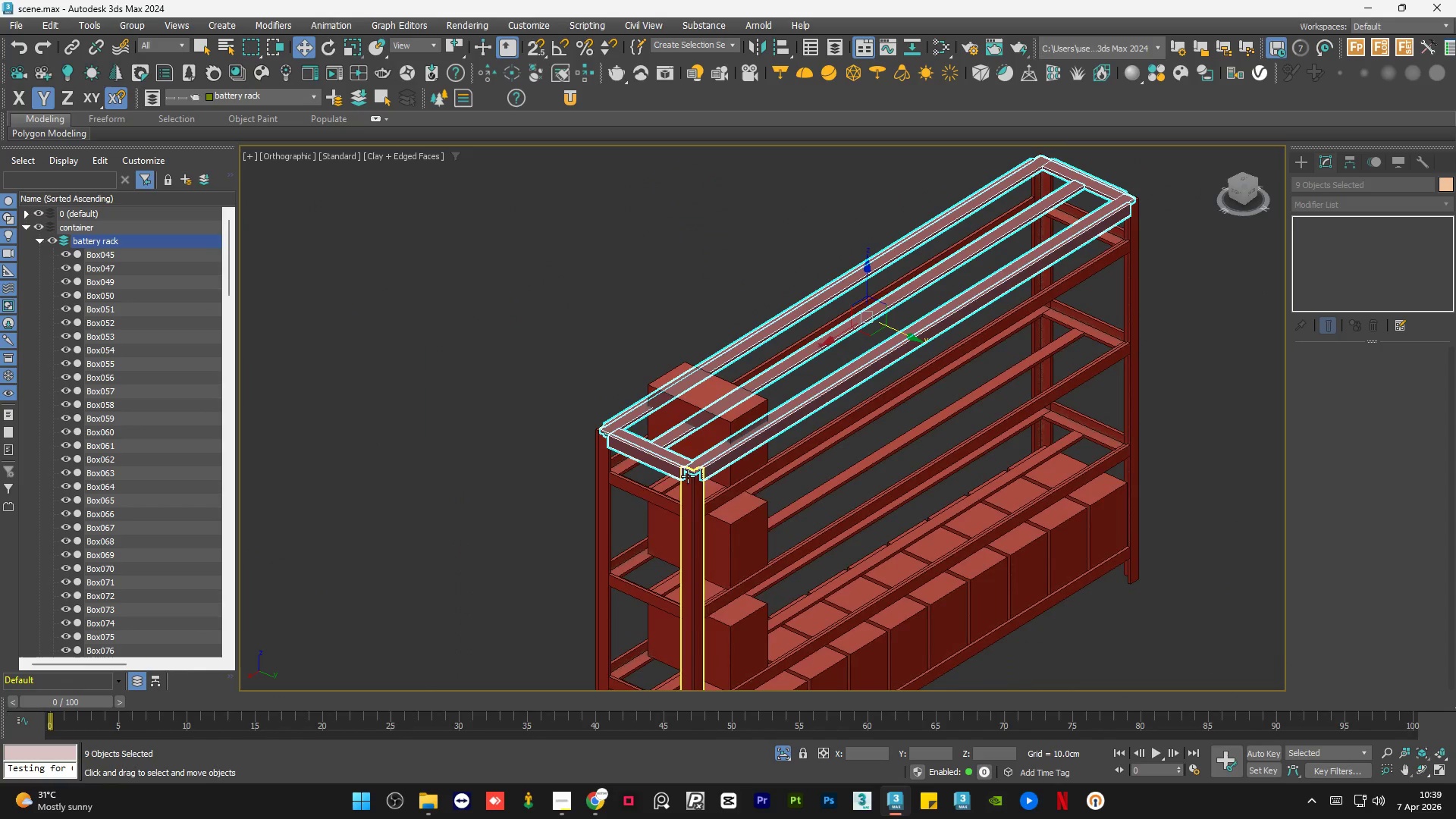 
hold_key(key=AltLeft, duration=0.47)
 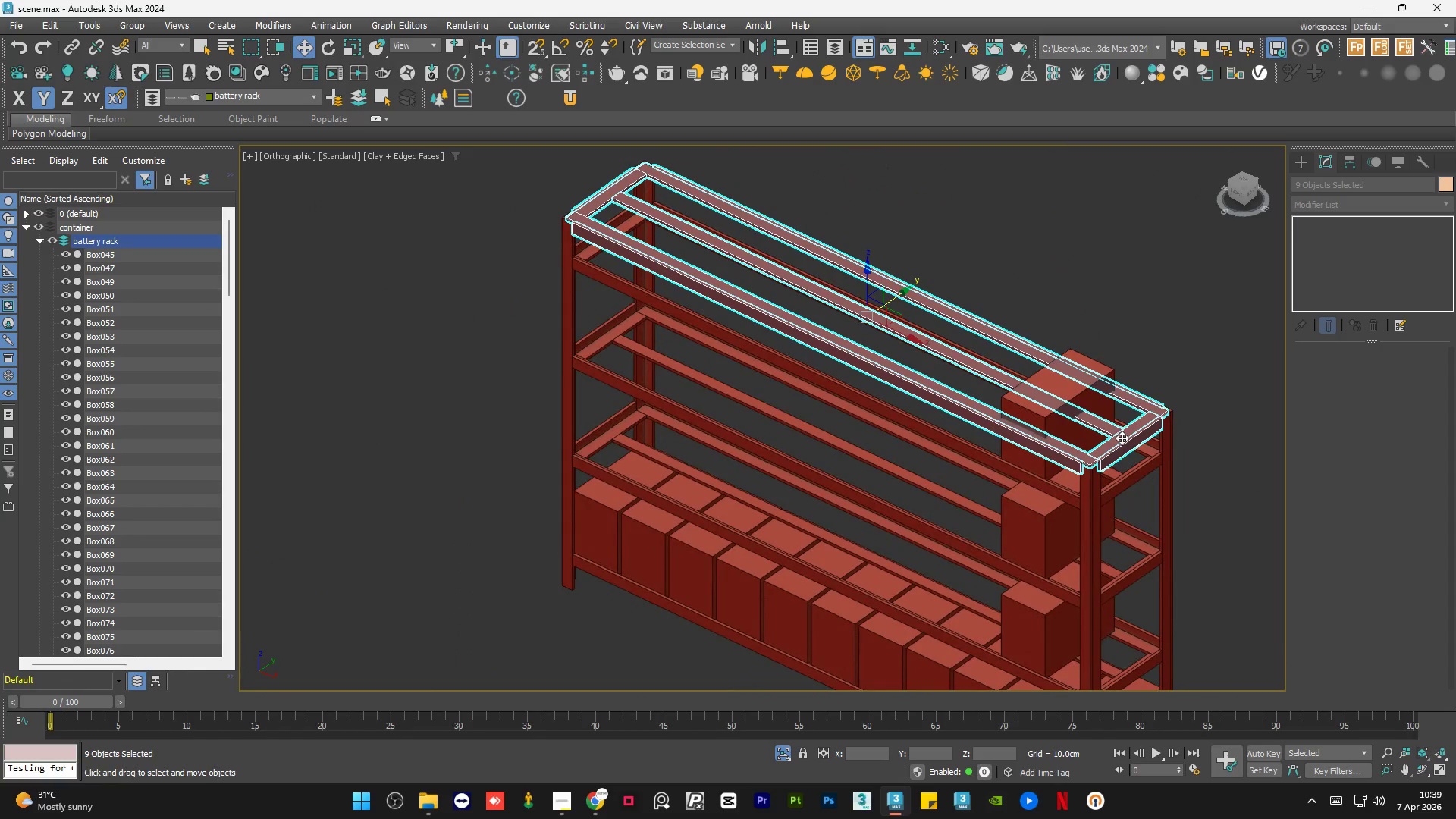 
scroll: coordinate [792, 443], scroll_direction: up, amount: 5.0
 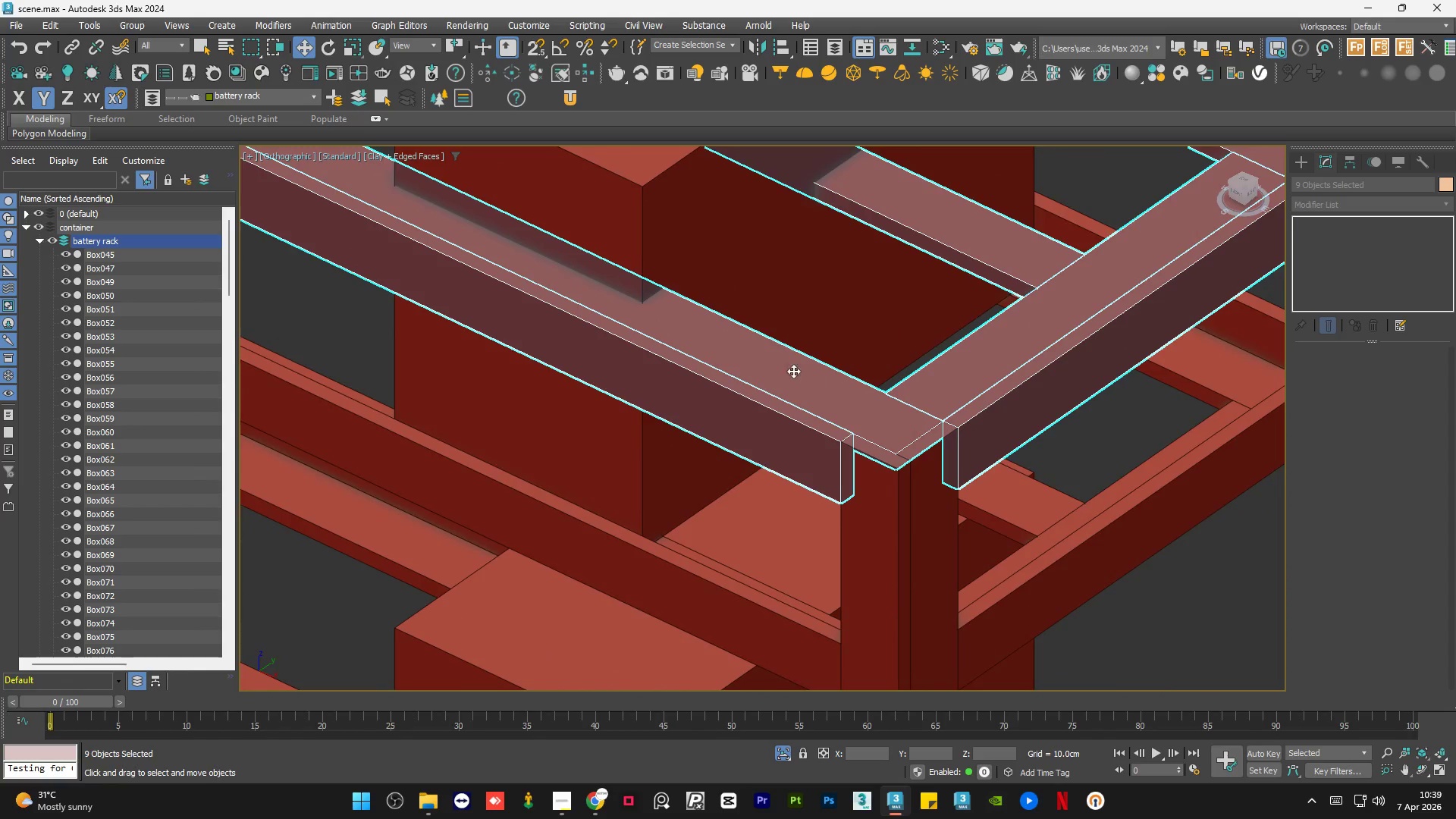 
left_click([958, 325])
 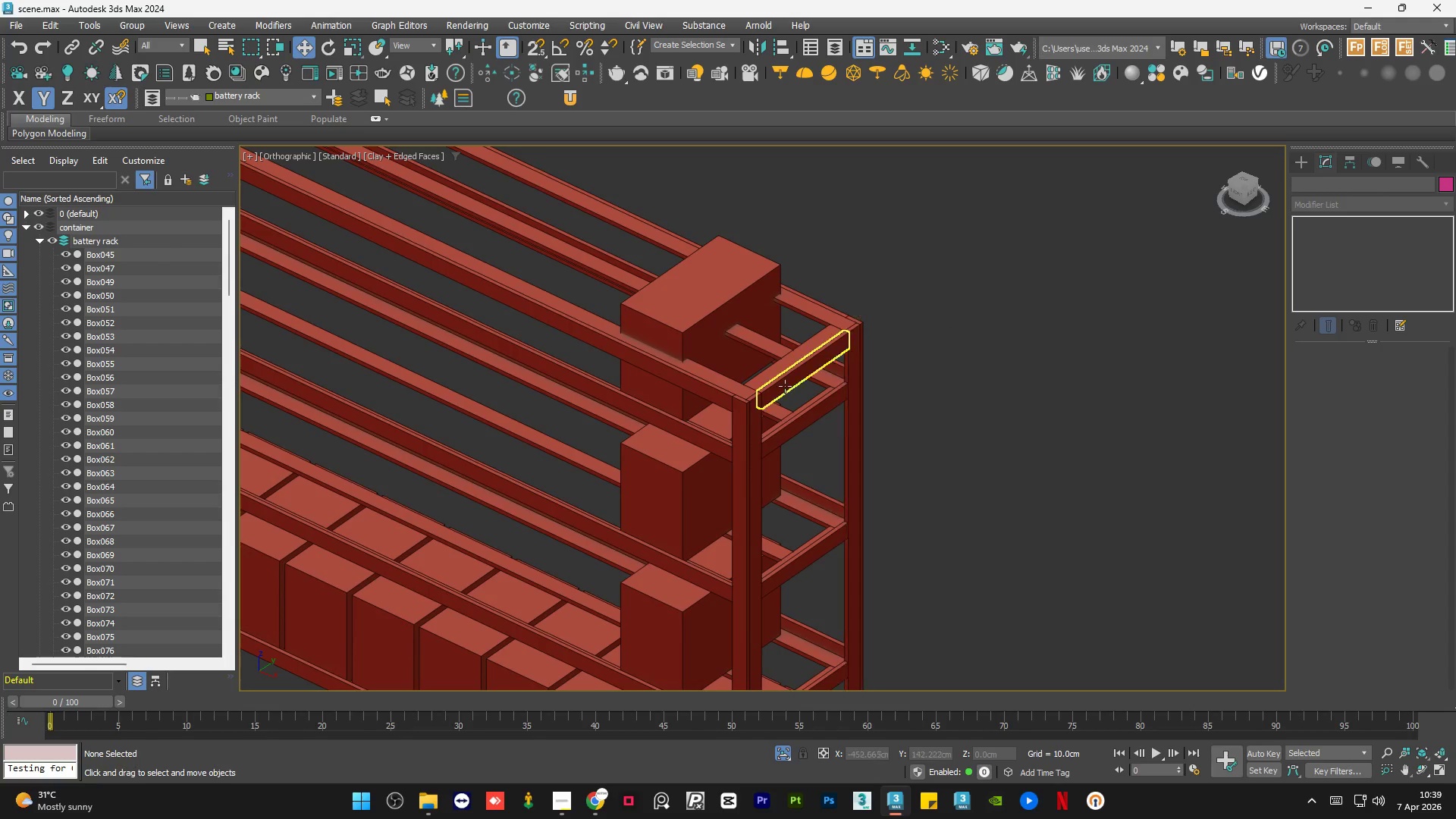 
scroll: coordinate [698, 384], scroll_direction: down, amount: 4.0
 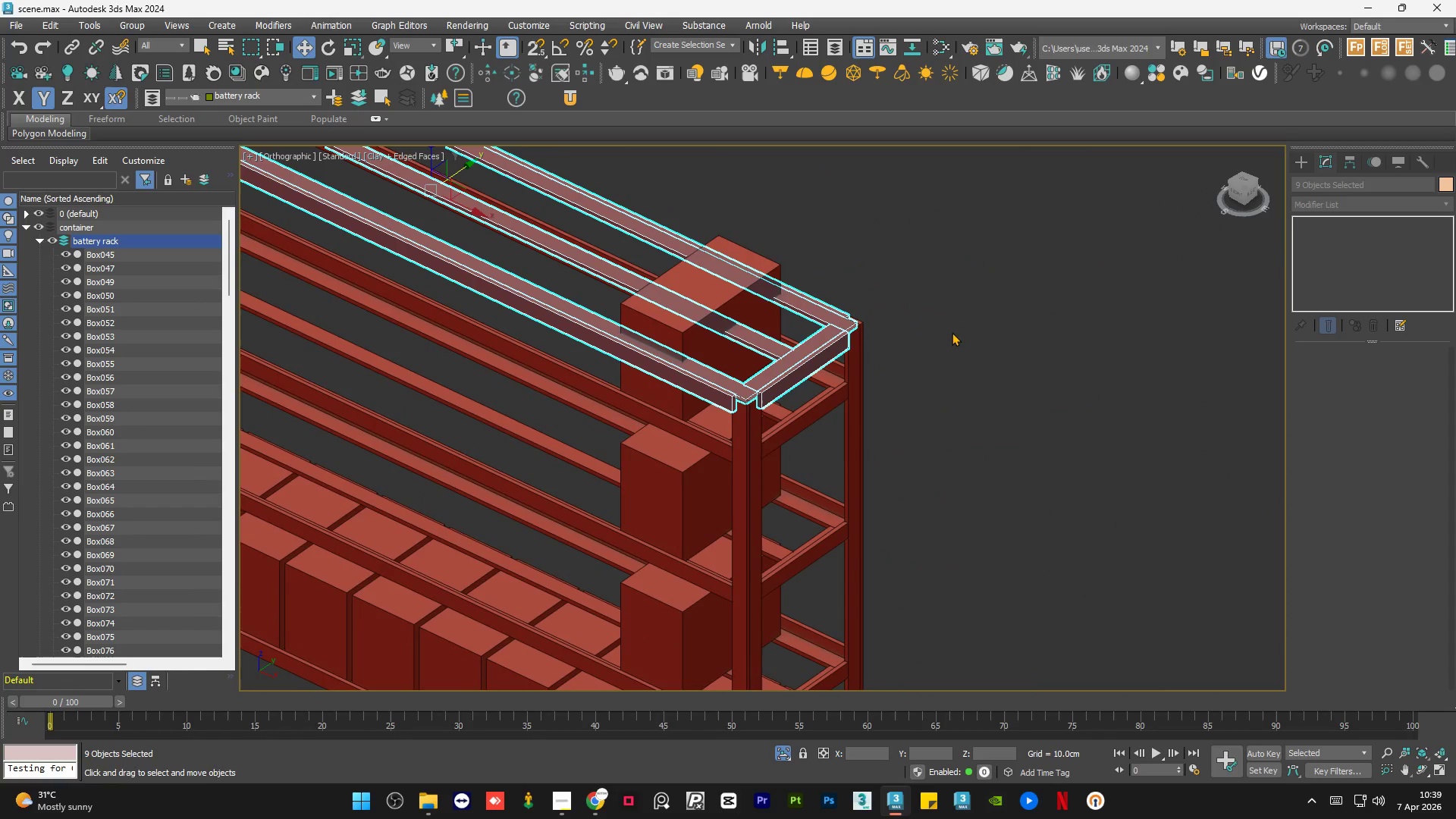 
scroll: coordinate [745, 397], scroll_direction: up, amount: 5.0
 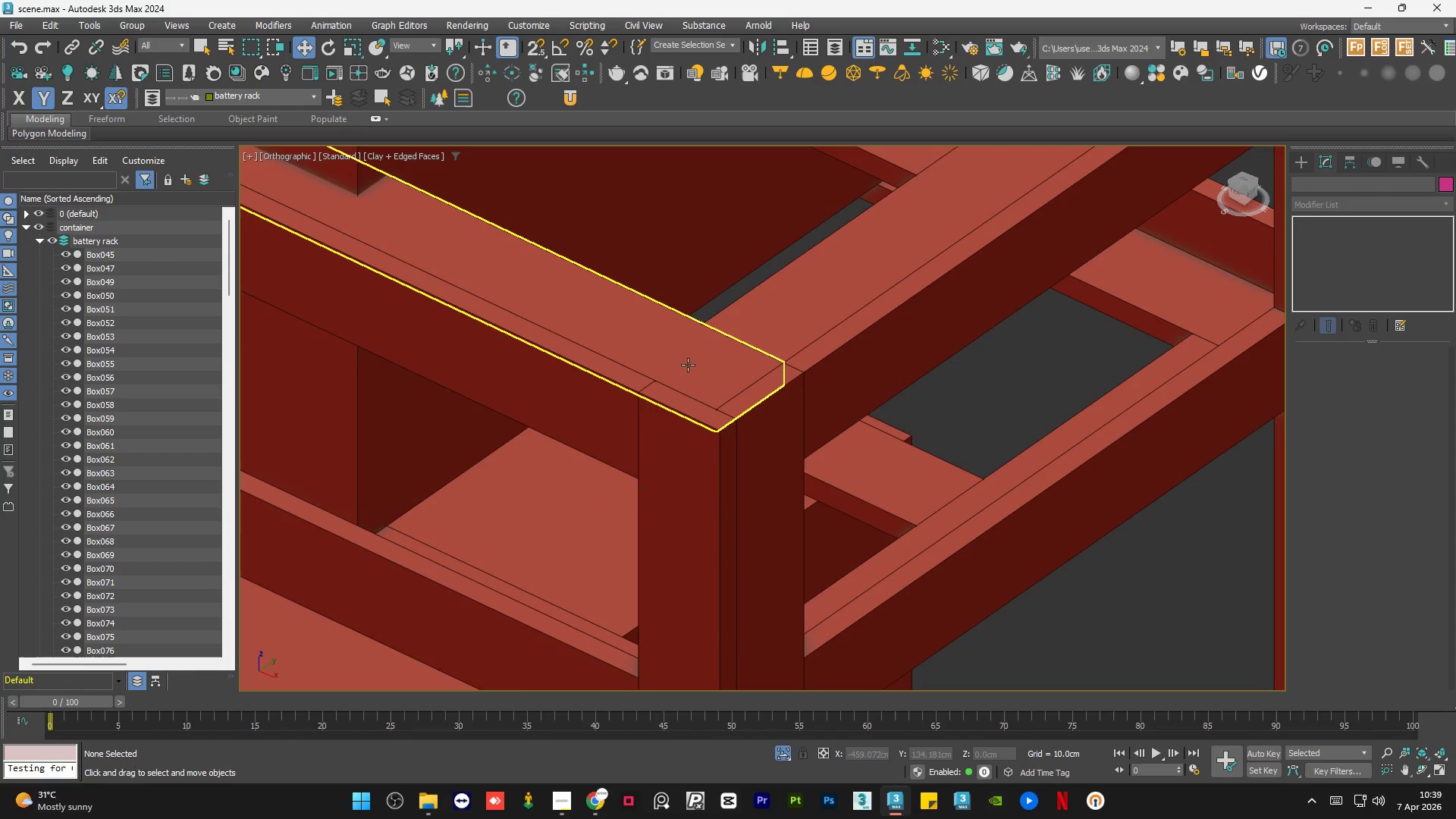 
left_click([688, 365])
 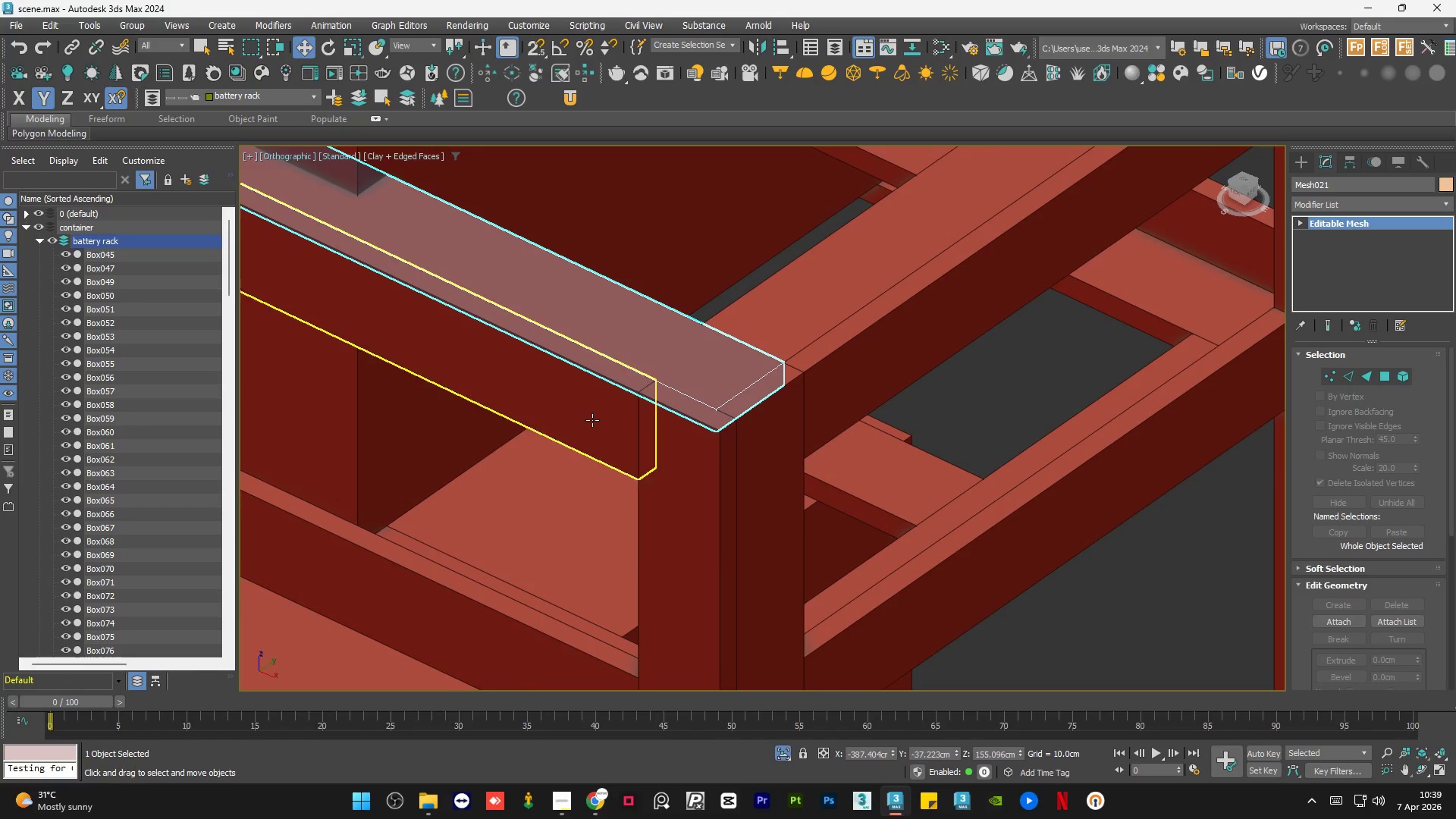 
left_click([592, 420])
 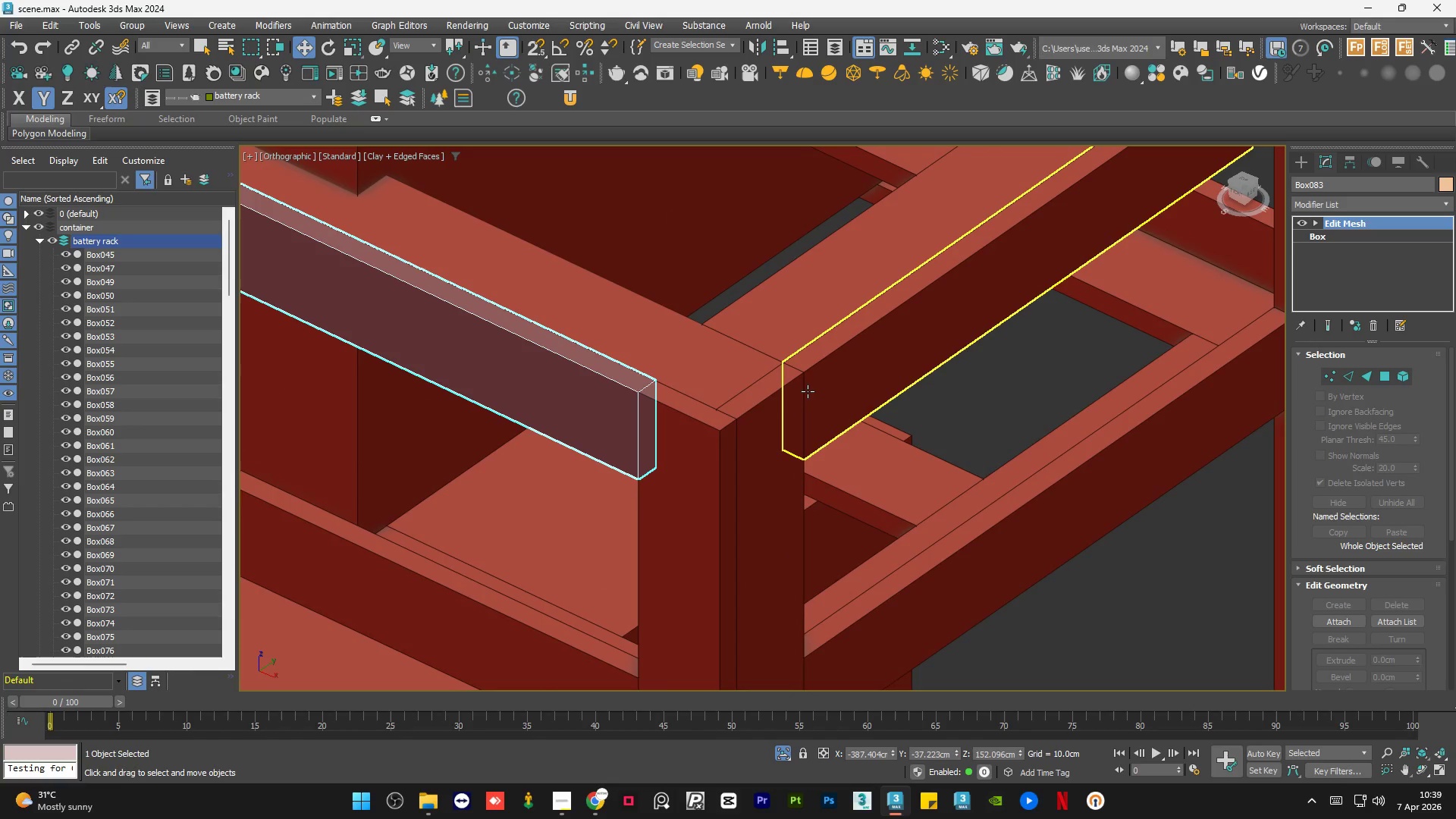 
left_click([808, 391])
 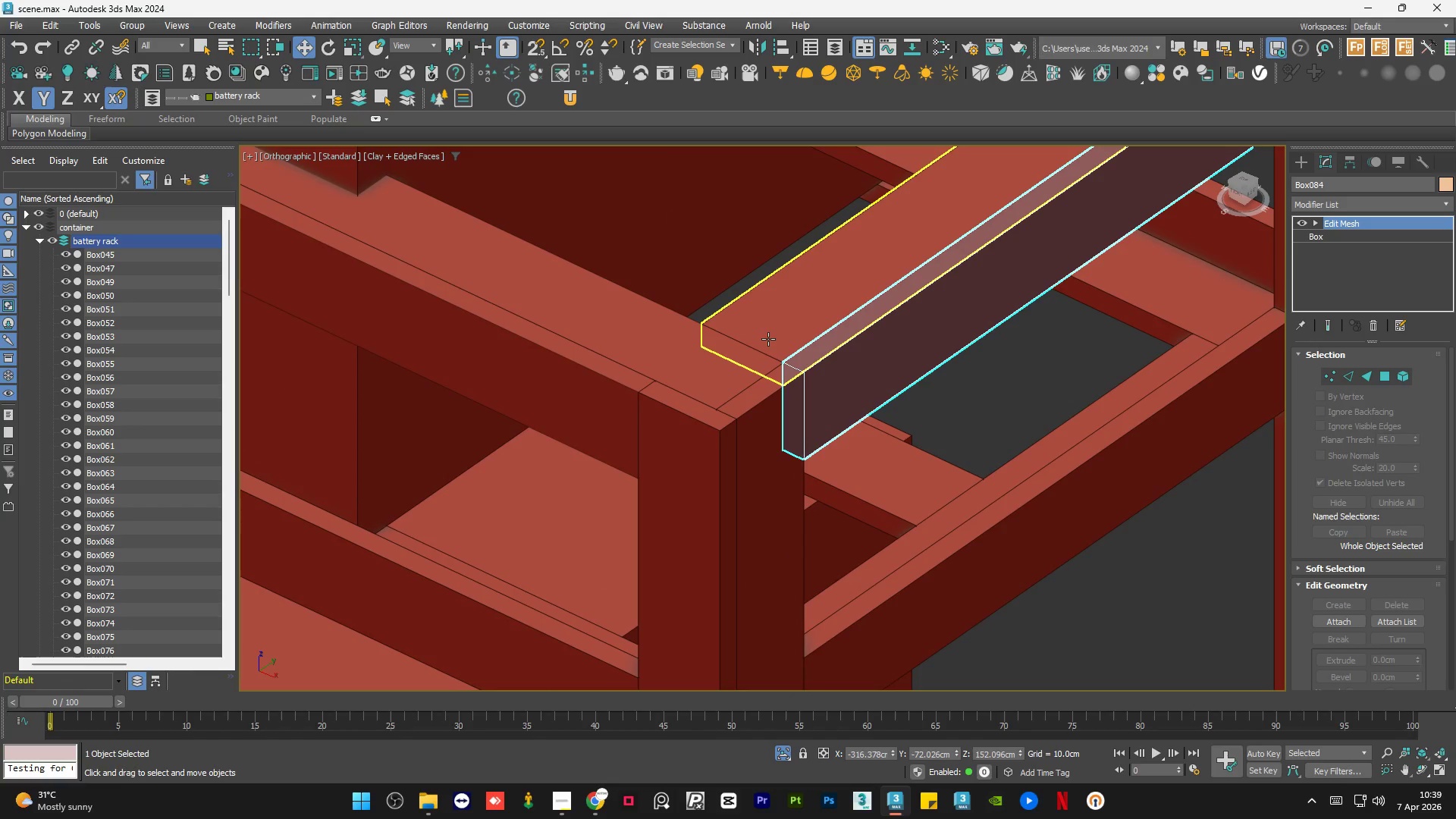 
left_click([769, 339])
 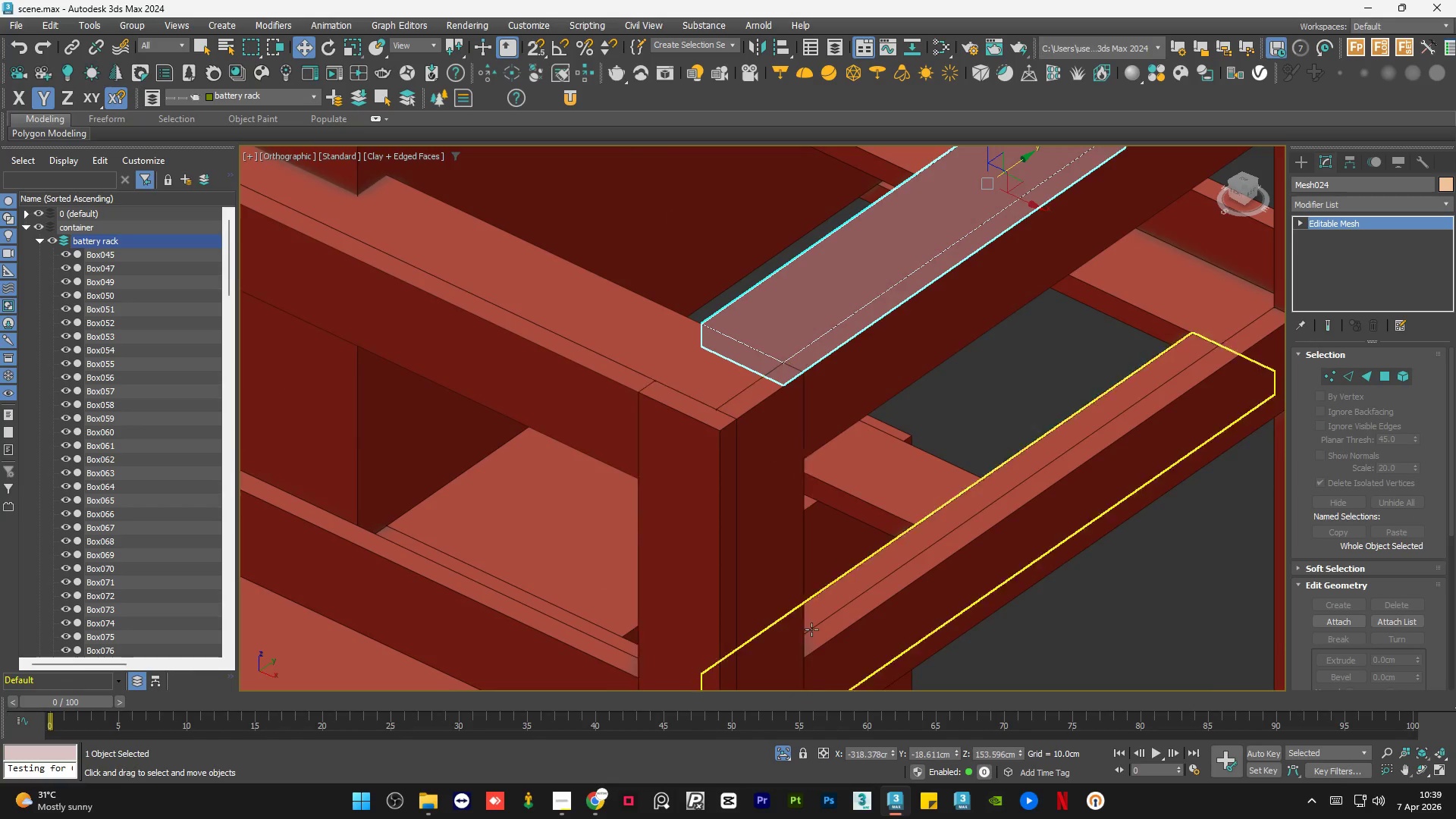 
scroll: coordinate [812, 631], scroll_direction: down, amount: 4.0
 